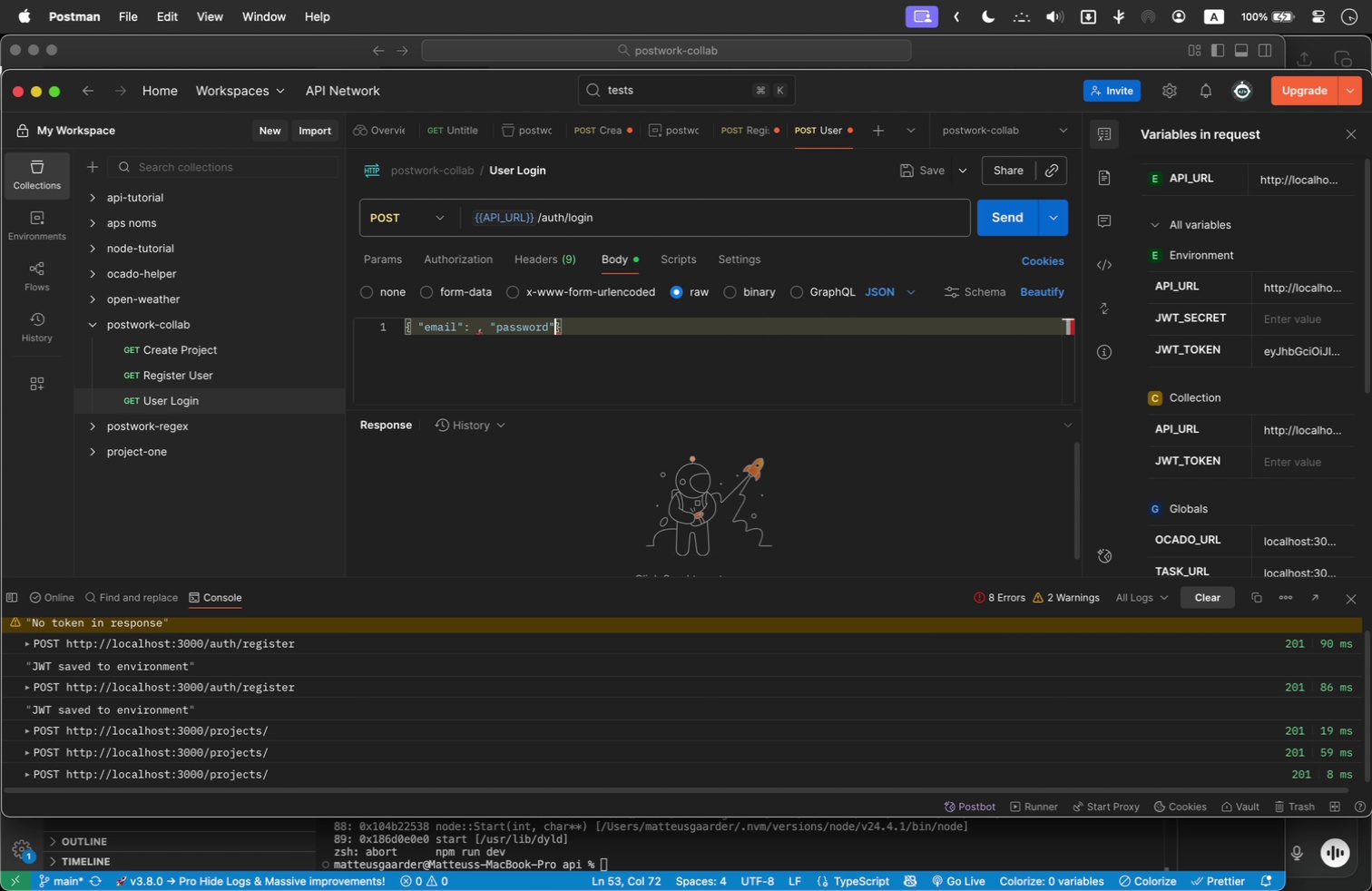 
type(: "pa)
 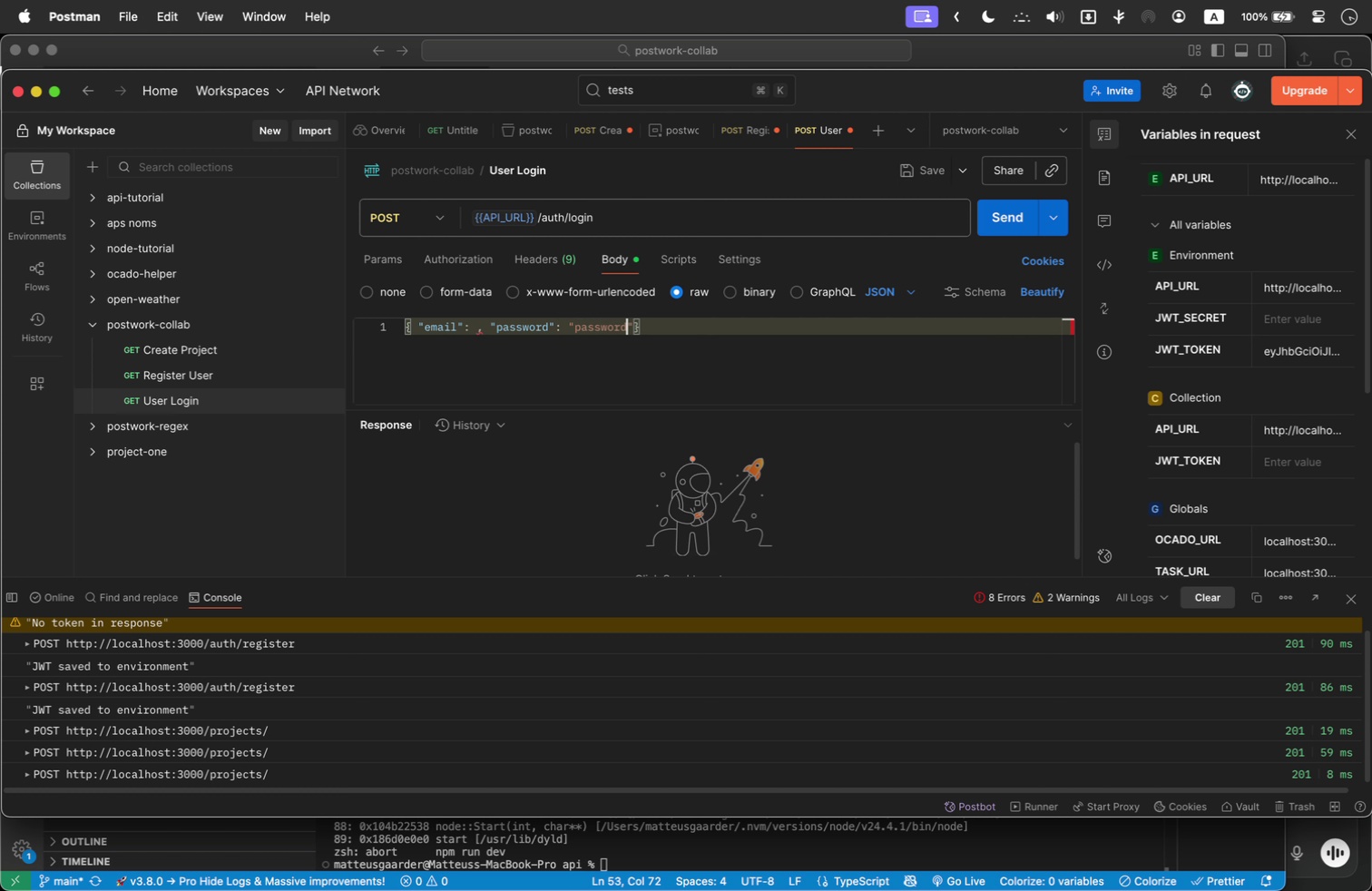 
 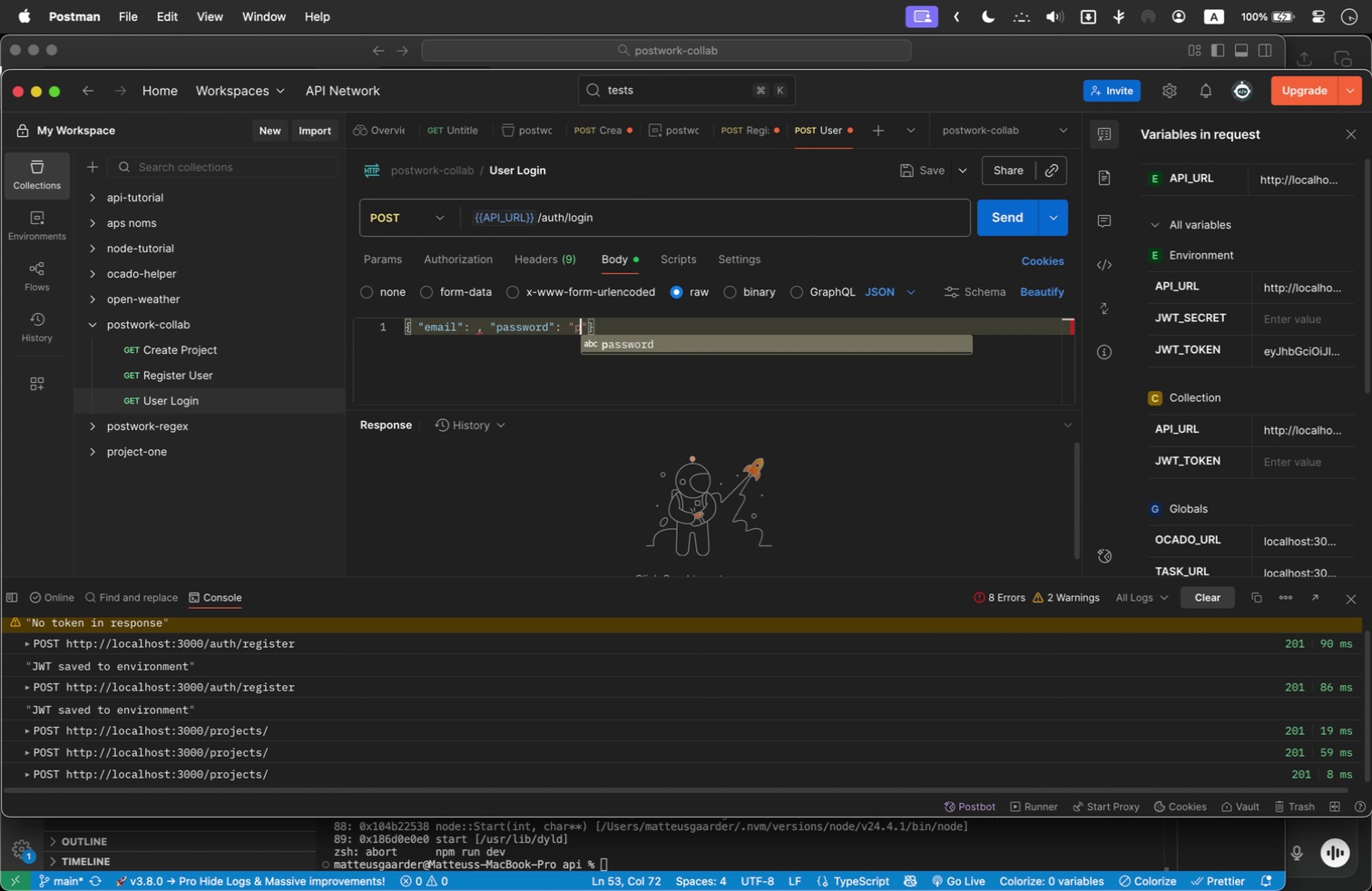 
key(Enter)
 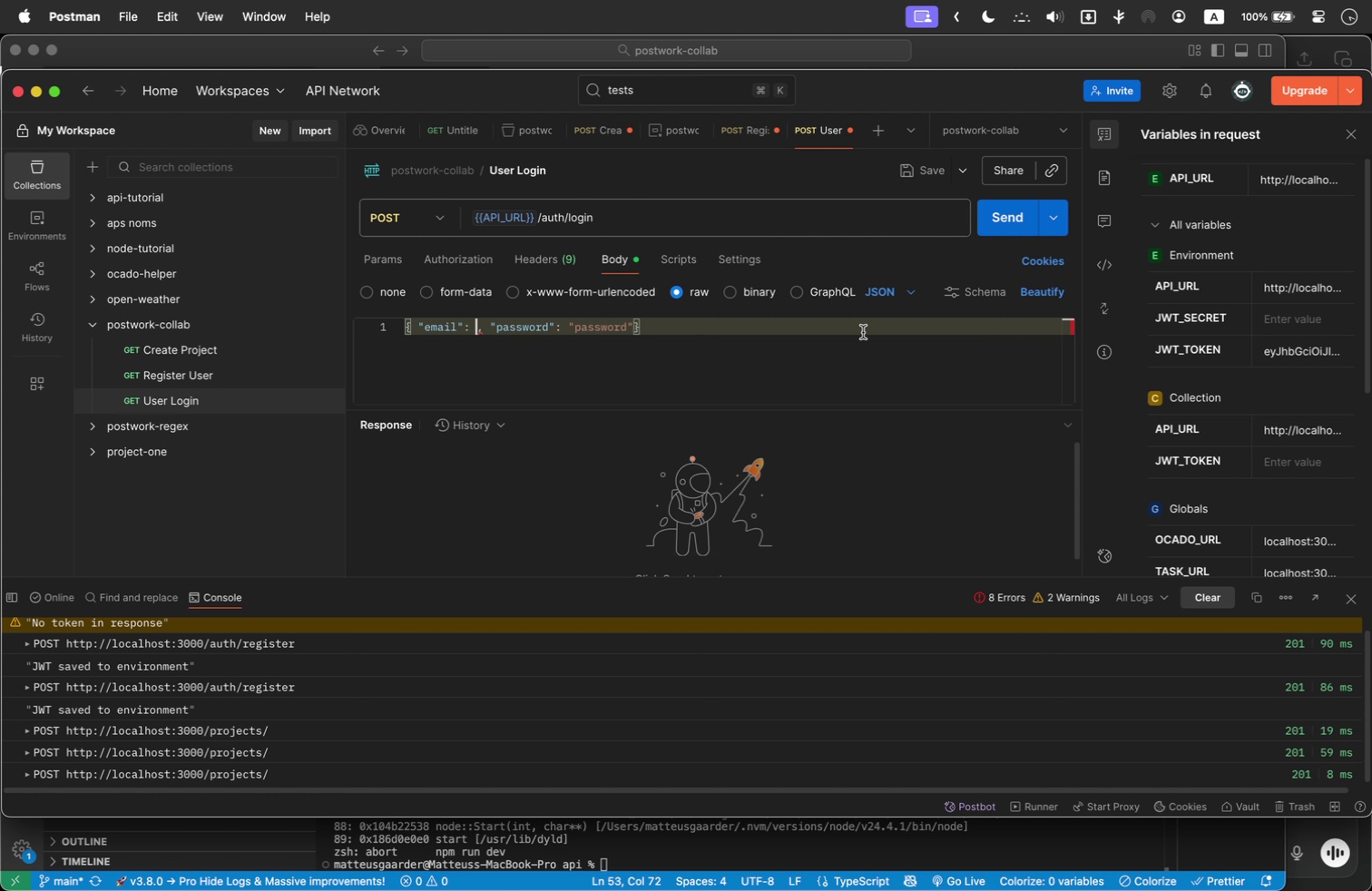 
type(test)
key(Backspace)
key(Backspace)
key(Backspace)
 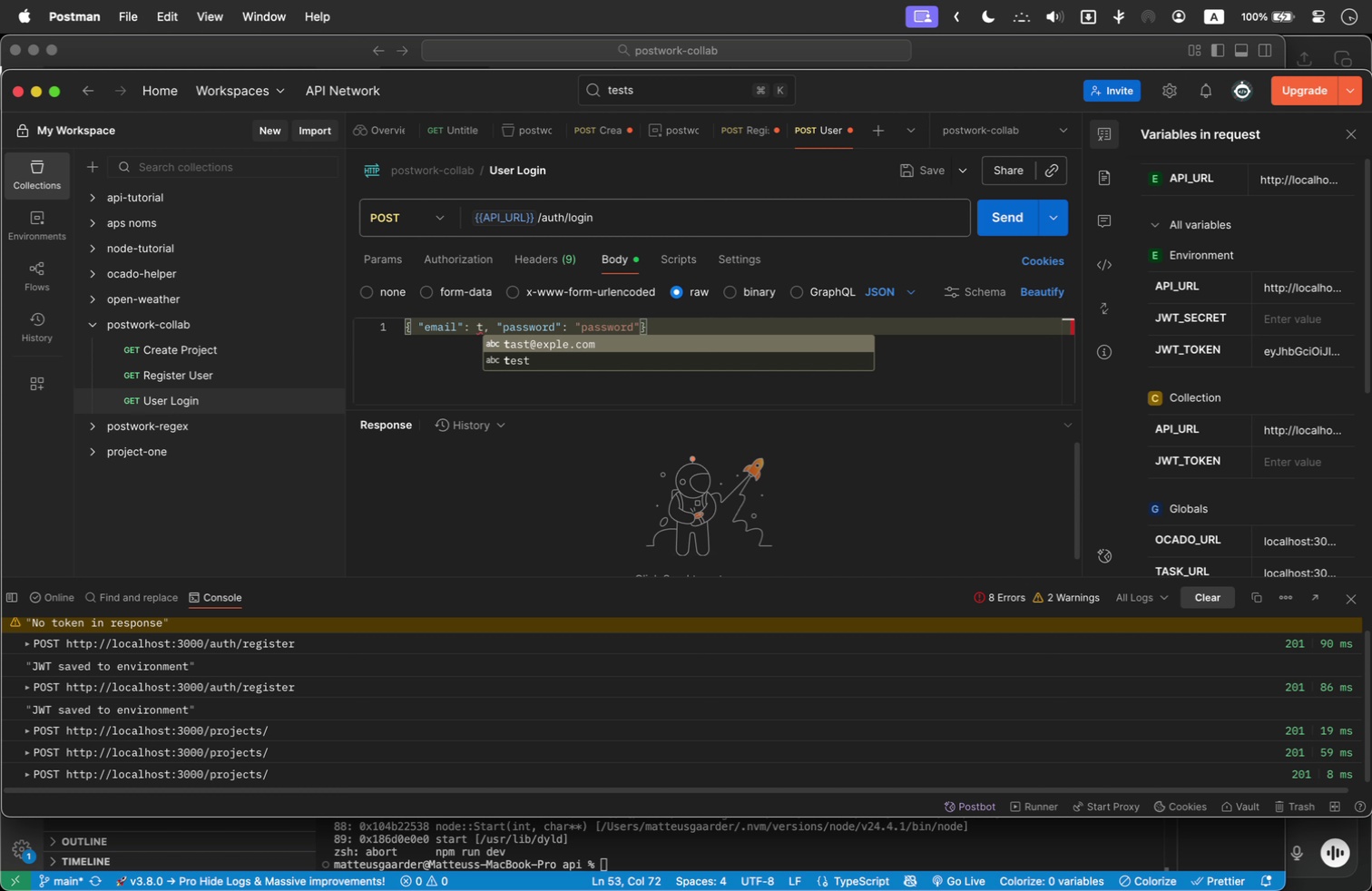 
key(Enter)
 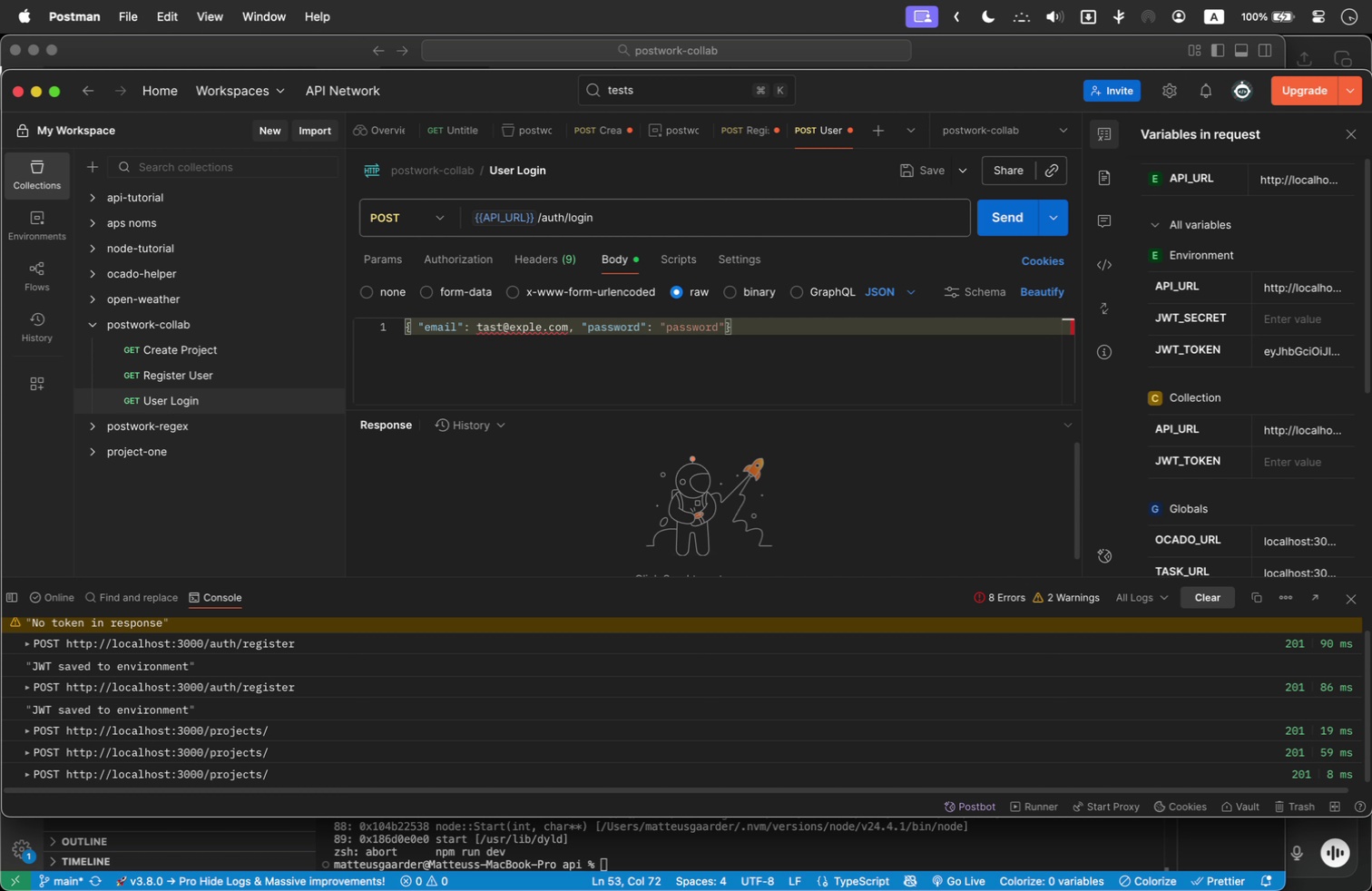 
hold_key(key=ArrowLeft, duration=1.5)
 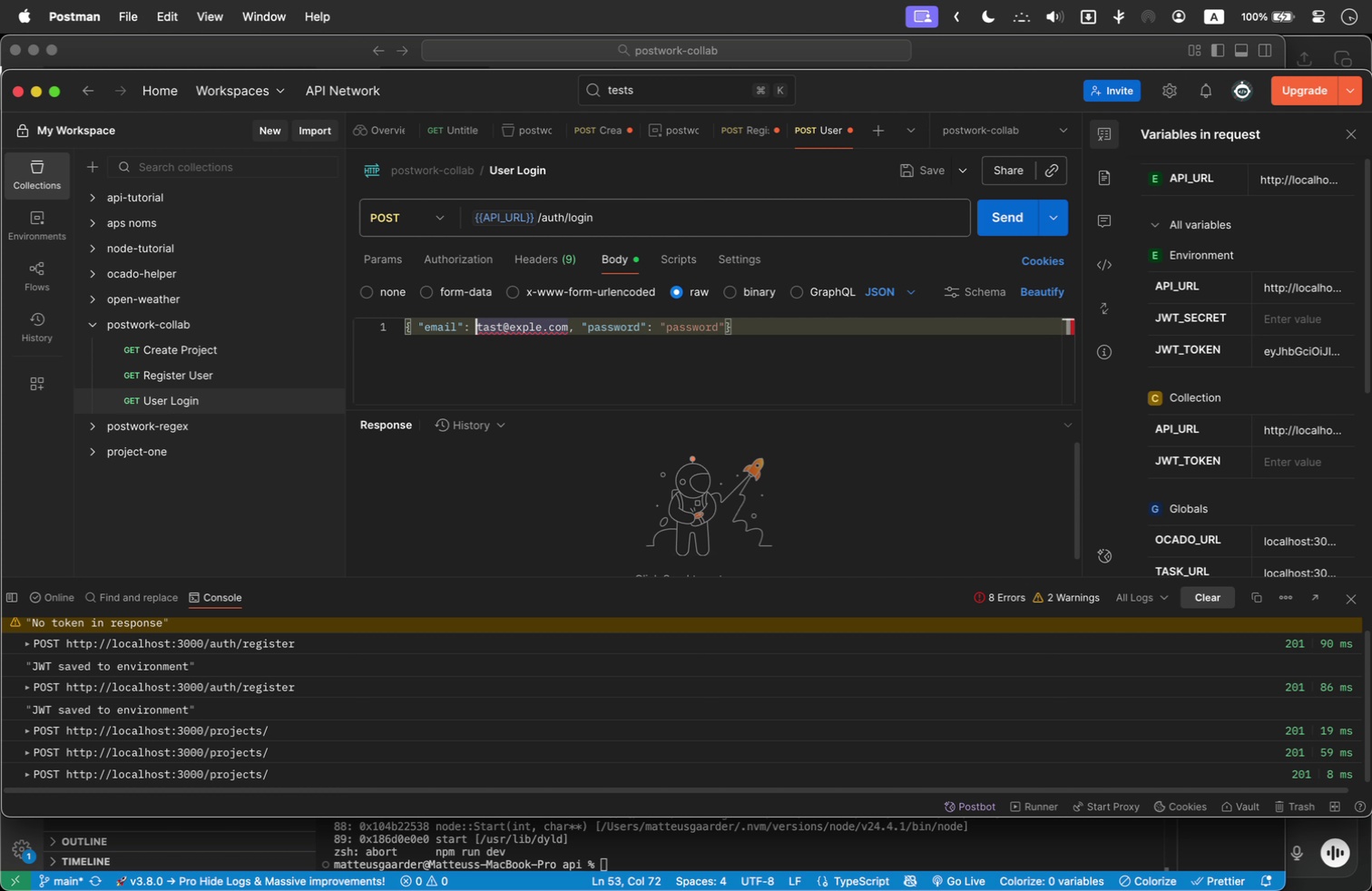 
key(Shift+Quote)
 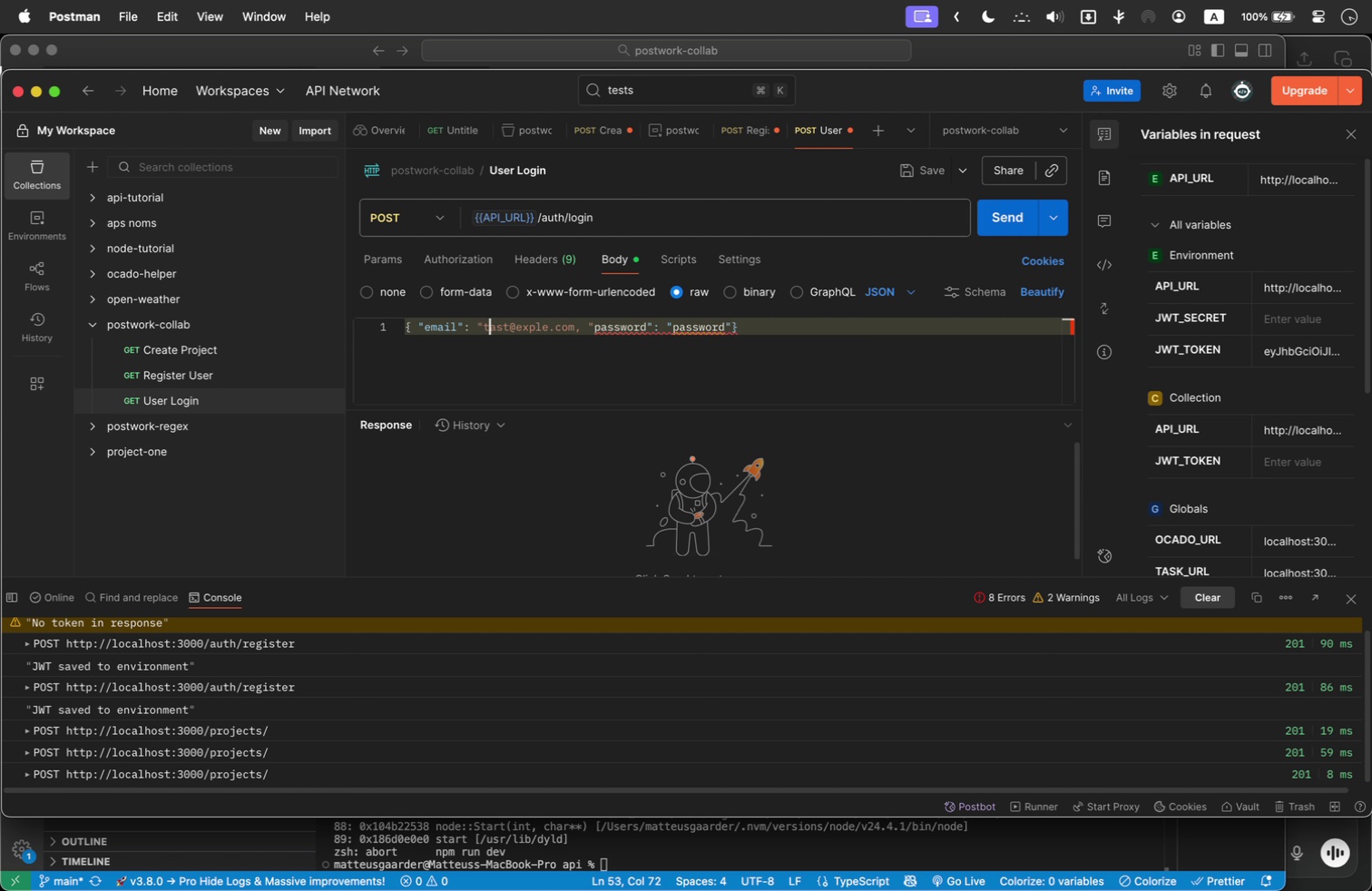 
hold_key(key=ArrowRight, duration=1.5)
 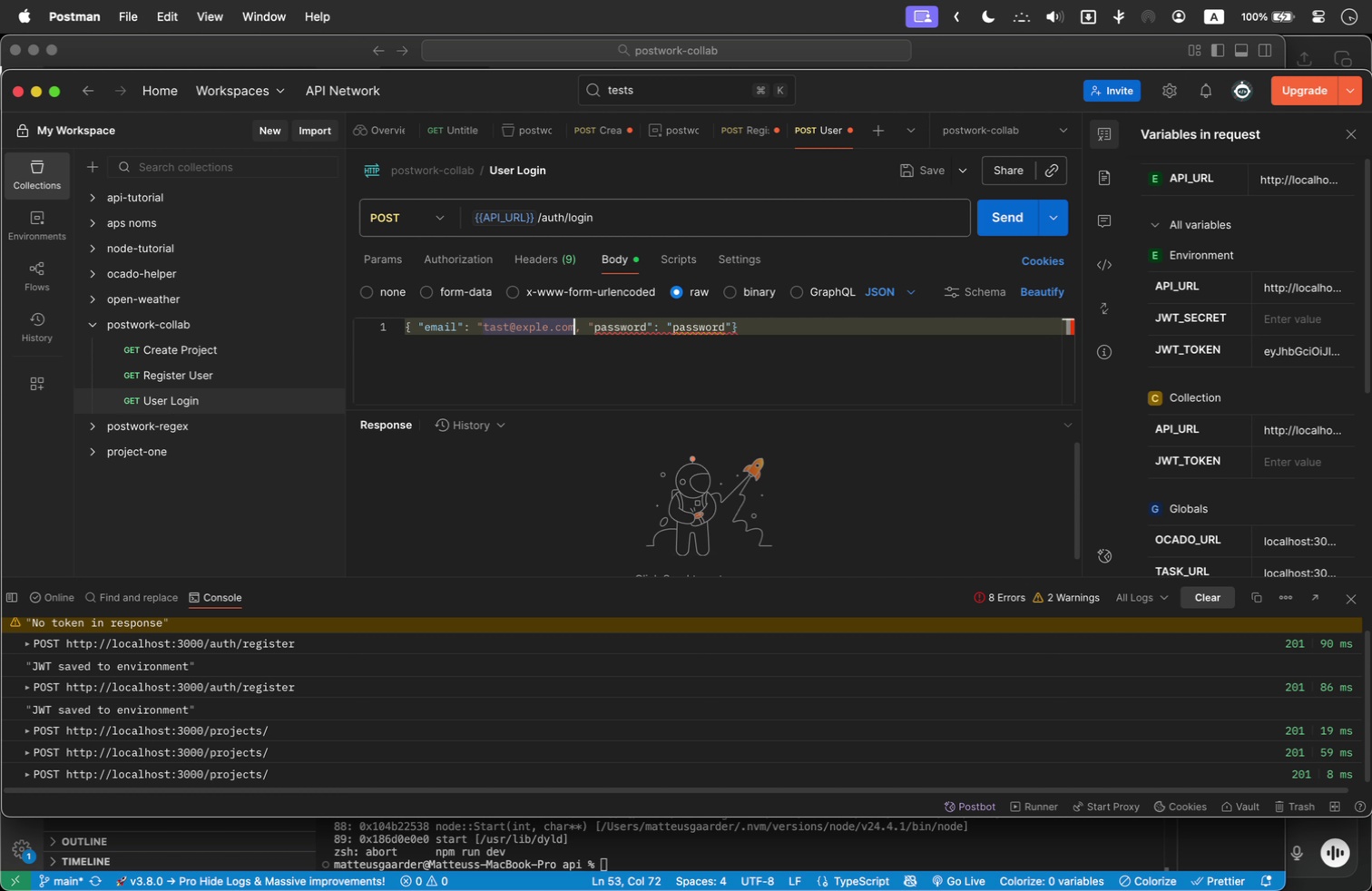 
key(Shift+Quote)
 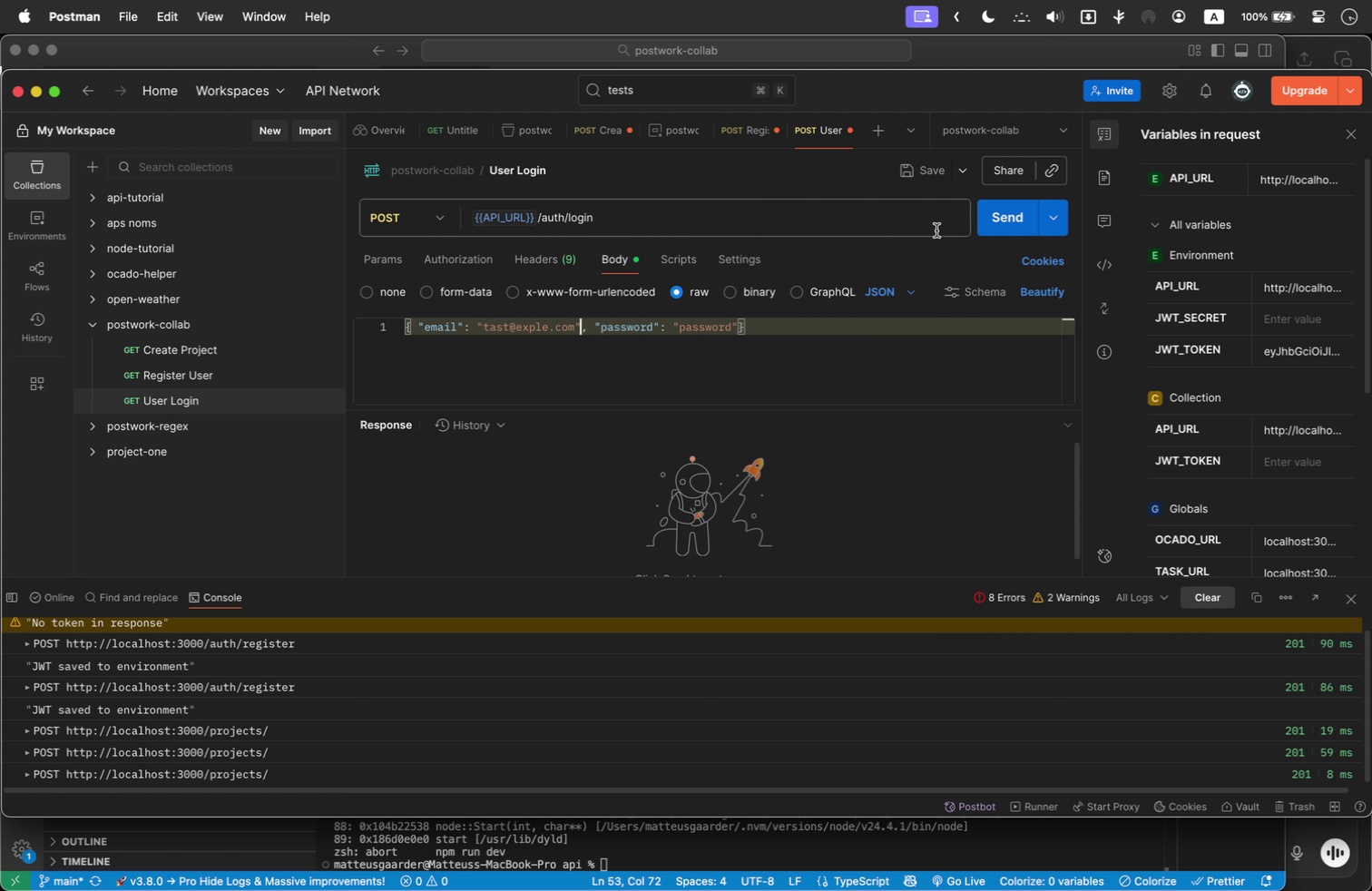 
left_click([997, 220])
 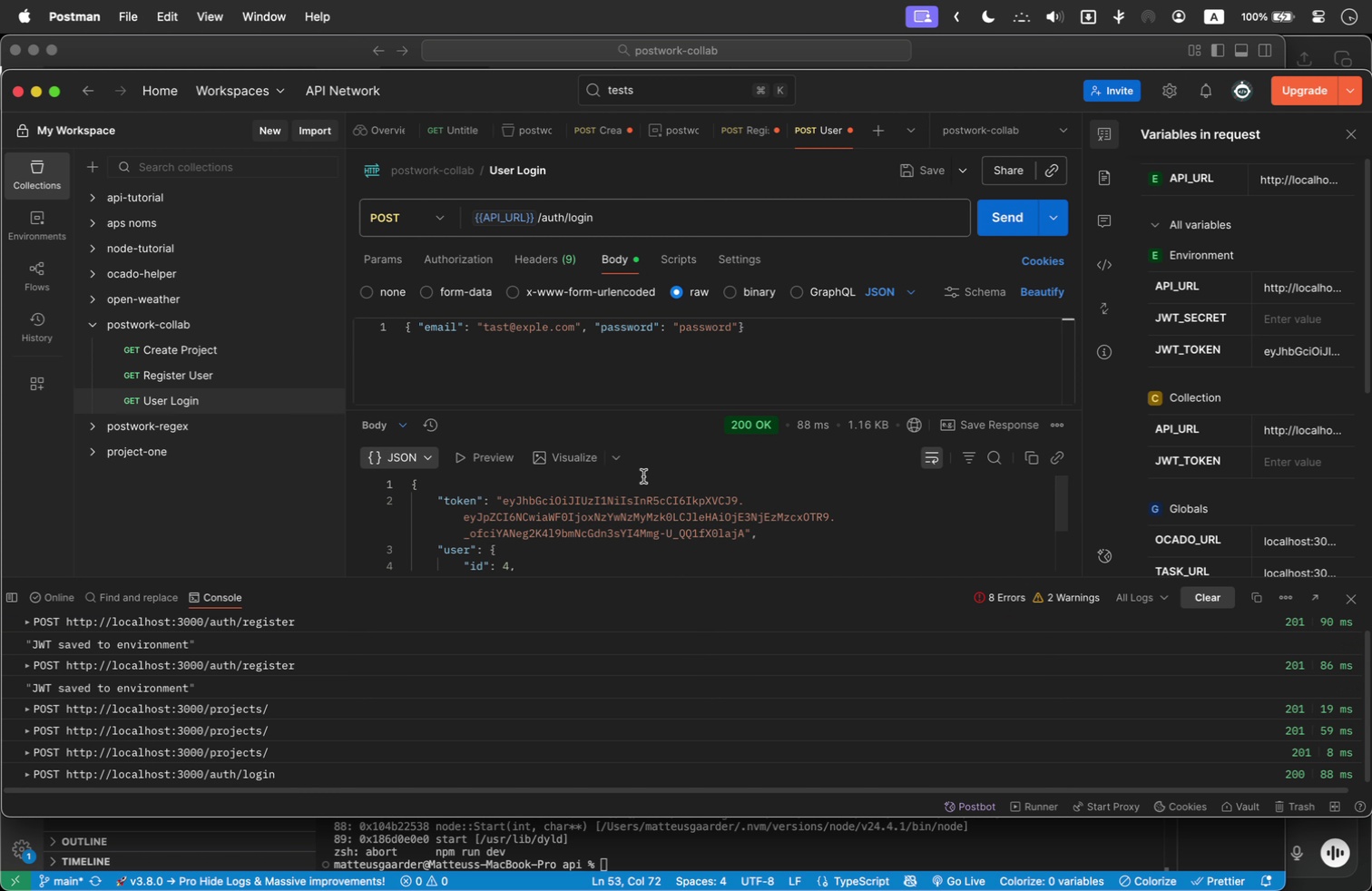 
scroll: coordinate [642, 482], scroll_direction: down, amount: 2.0
 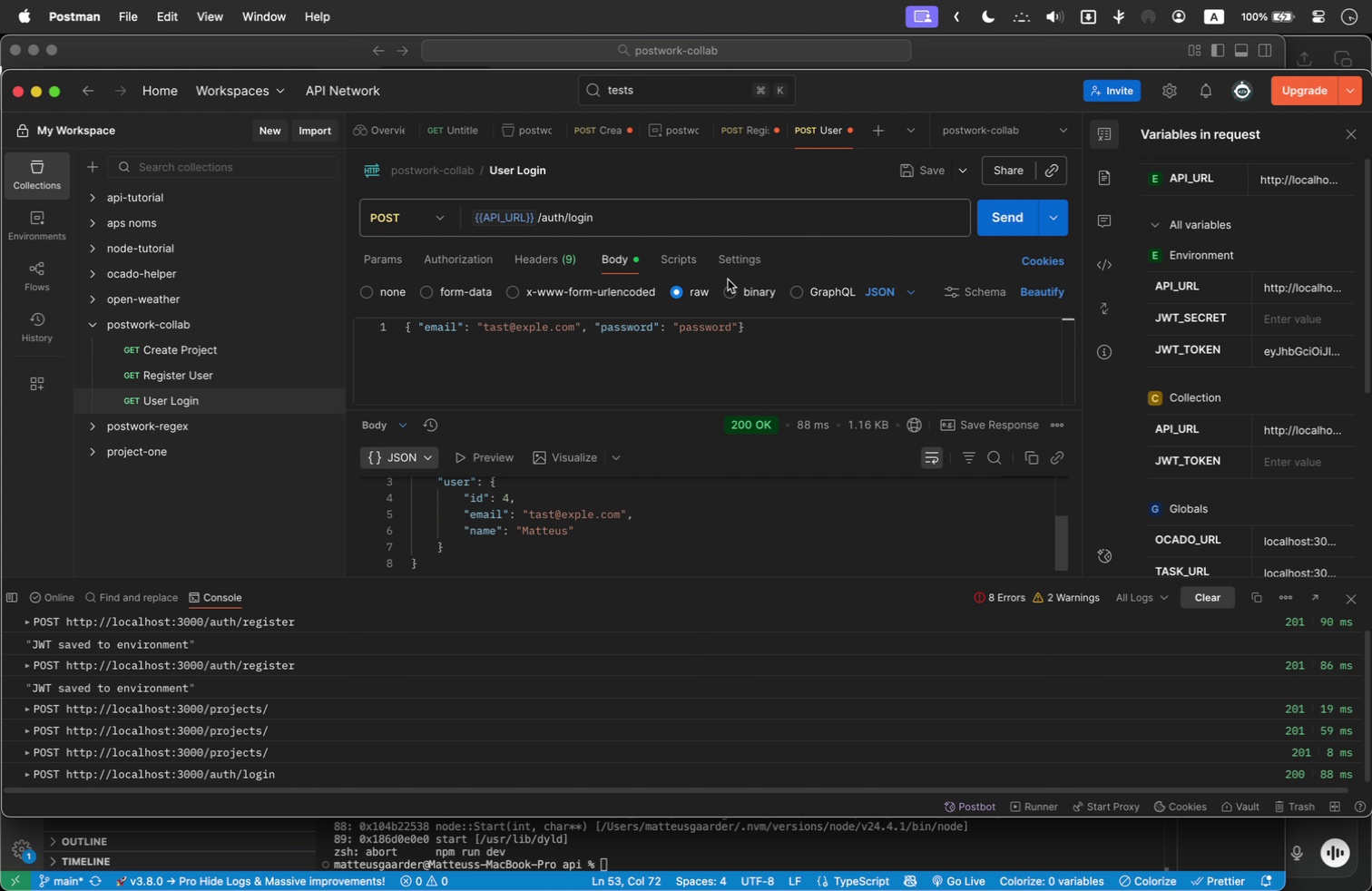 
left_click([548, 327])
 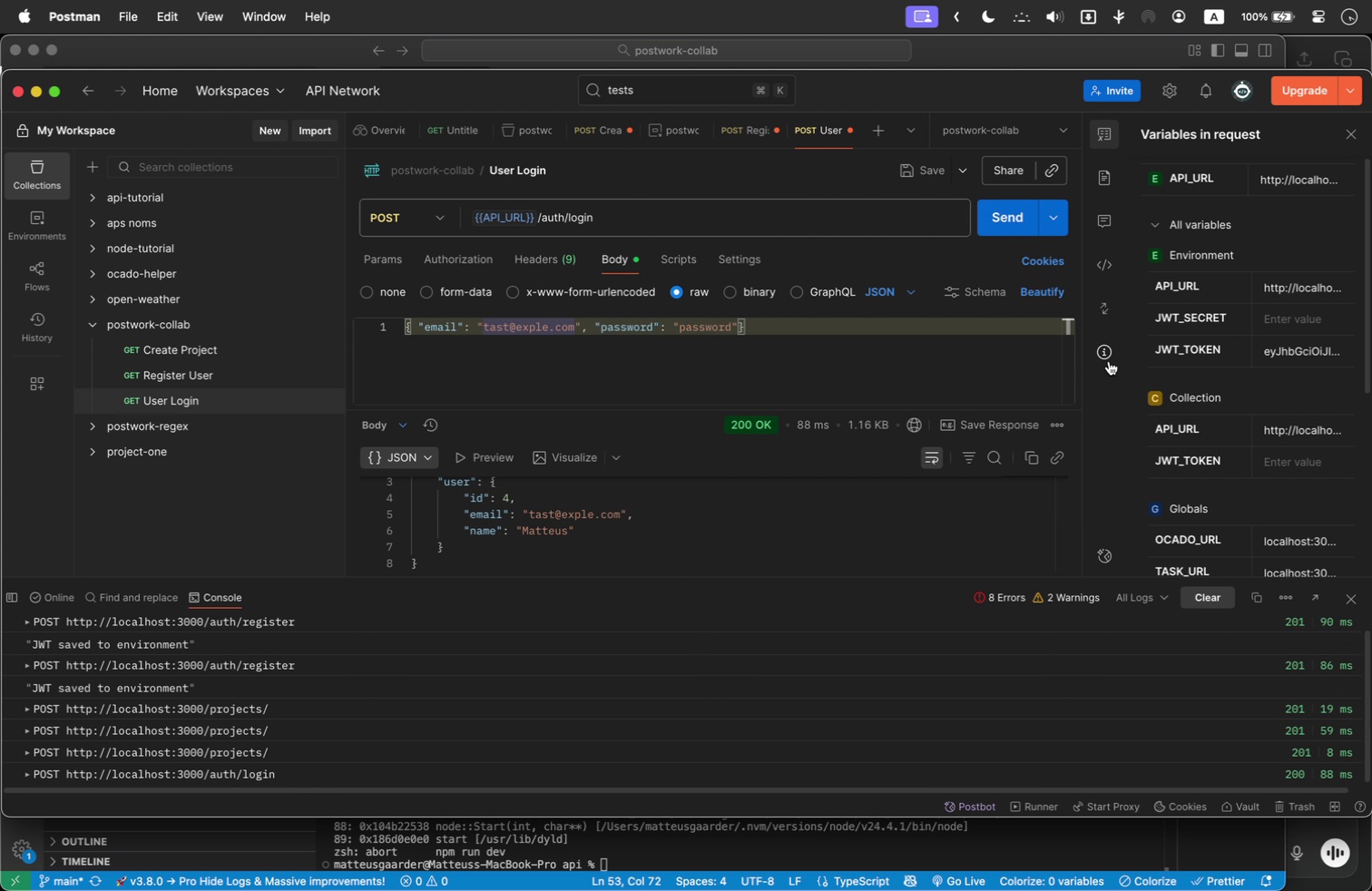 
key(Backspace)
 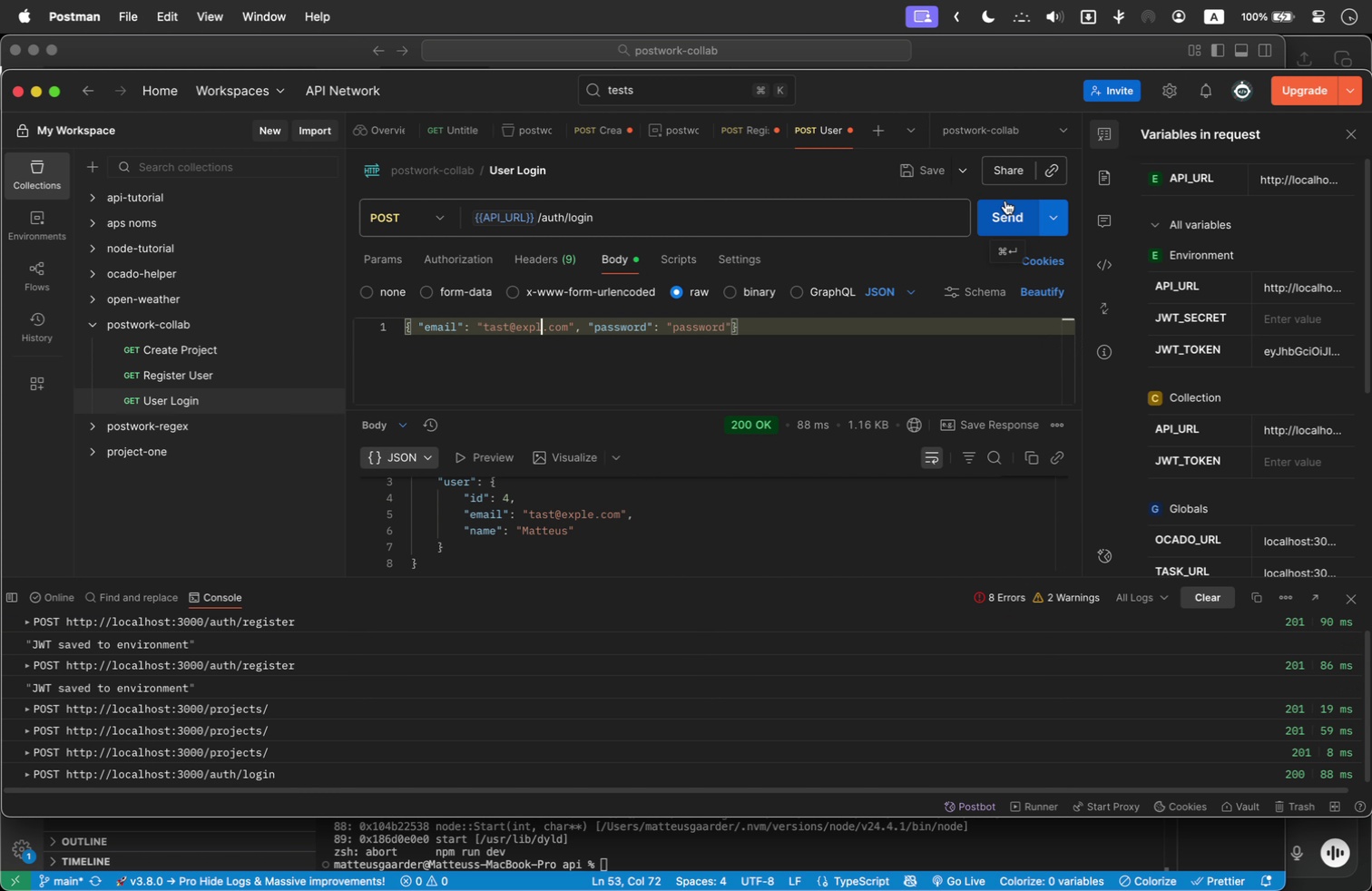 
left_click([1005, 201])
 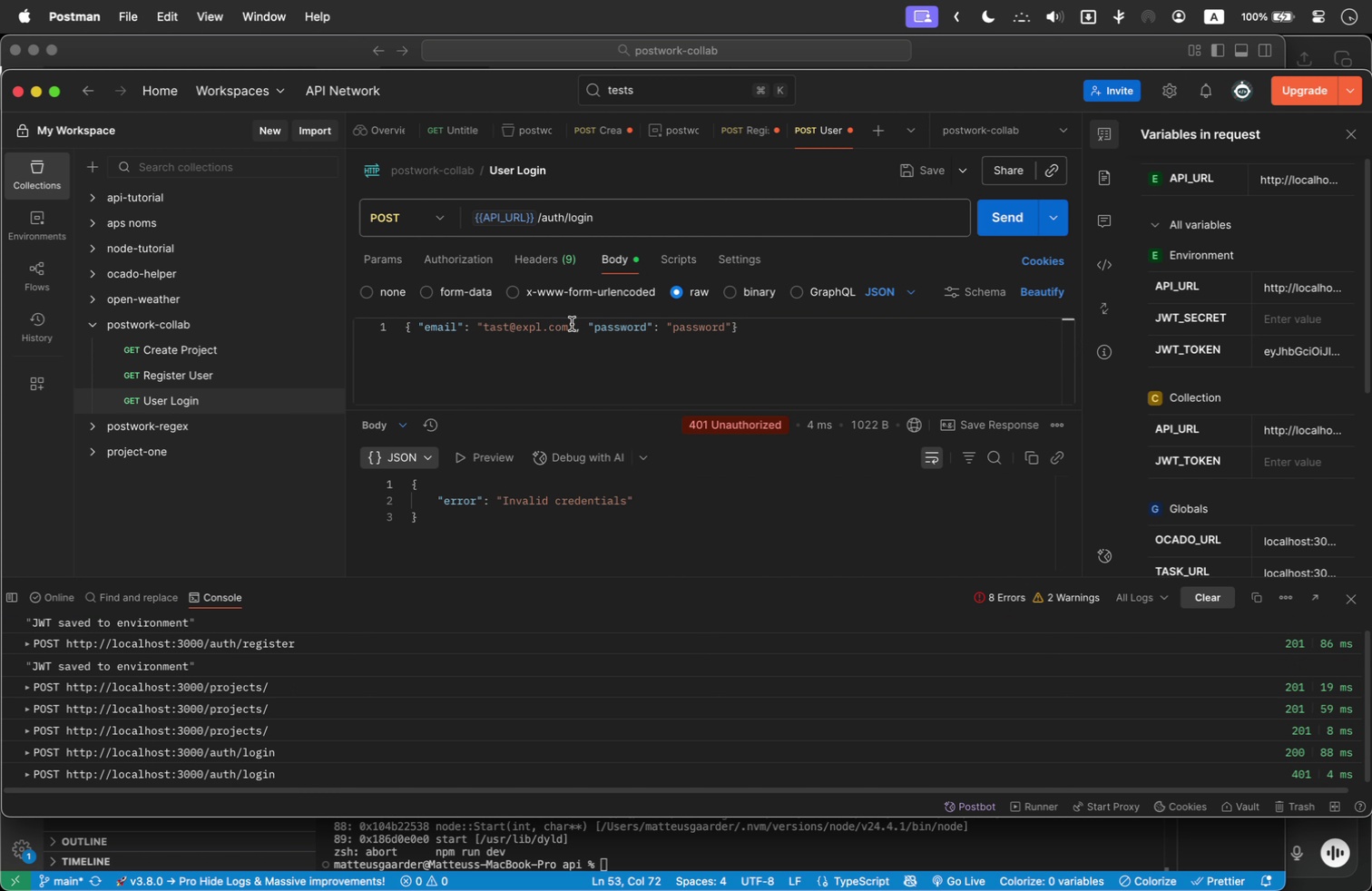 
left_click([537, 327])
 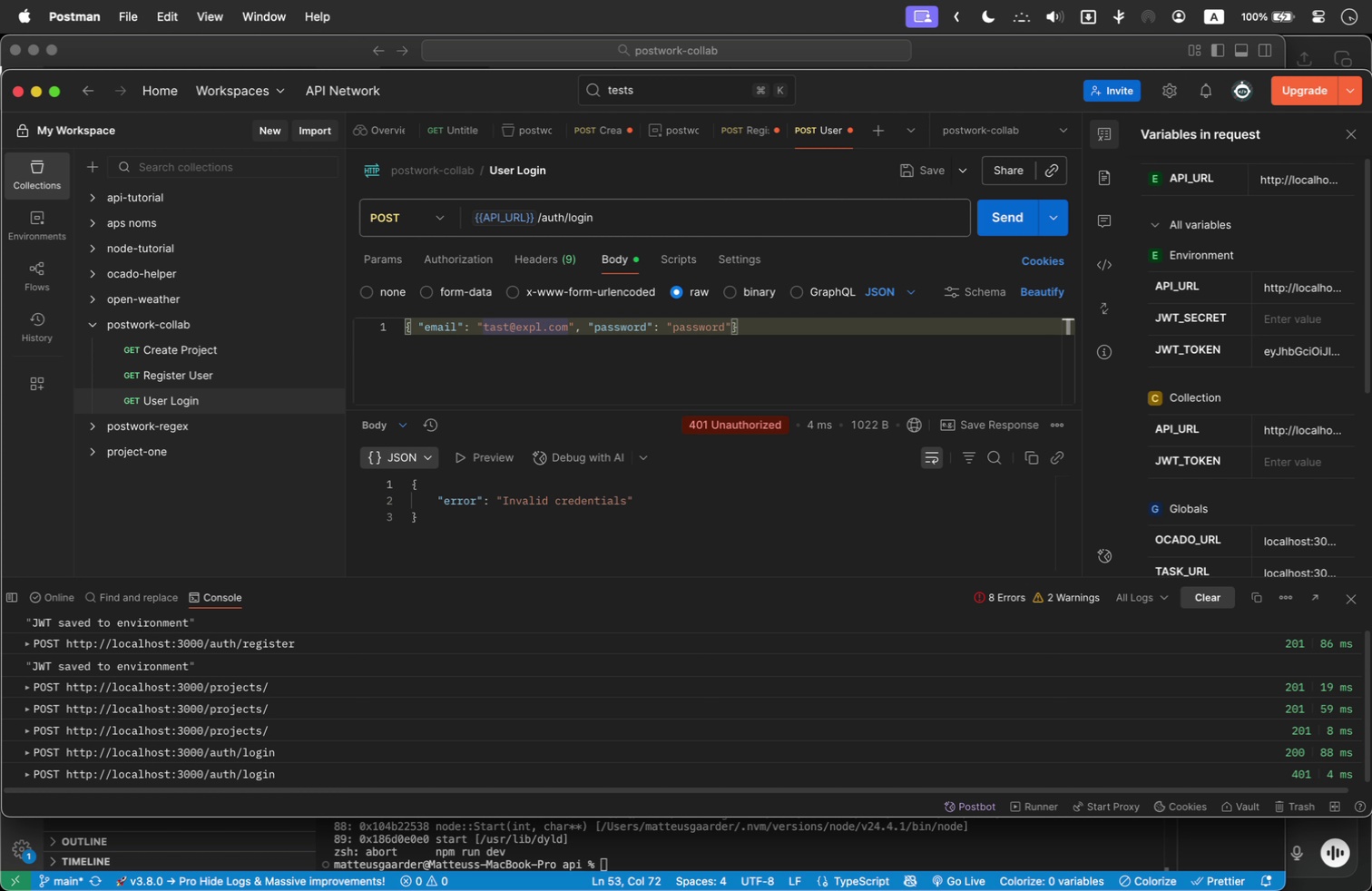 
key(ArrowRight)
 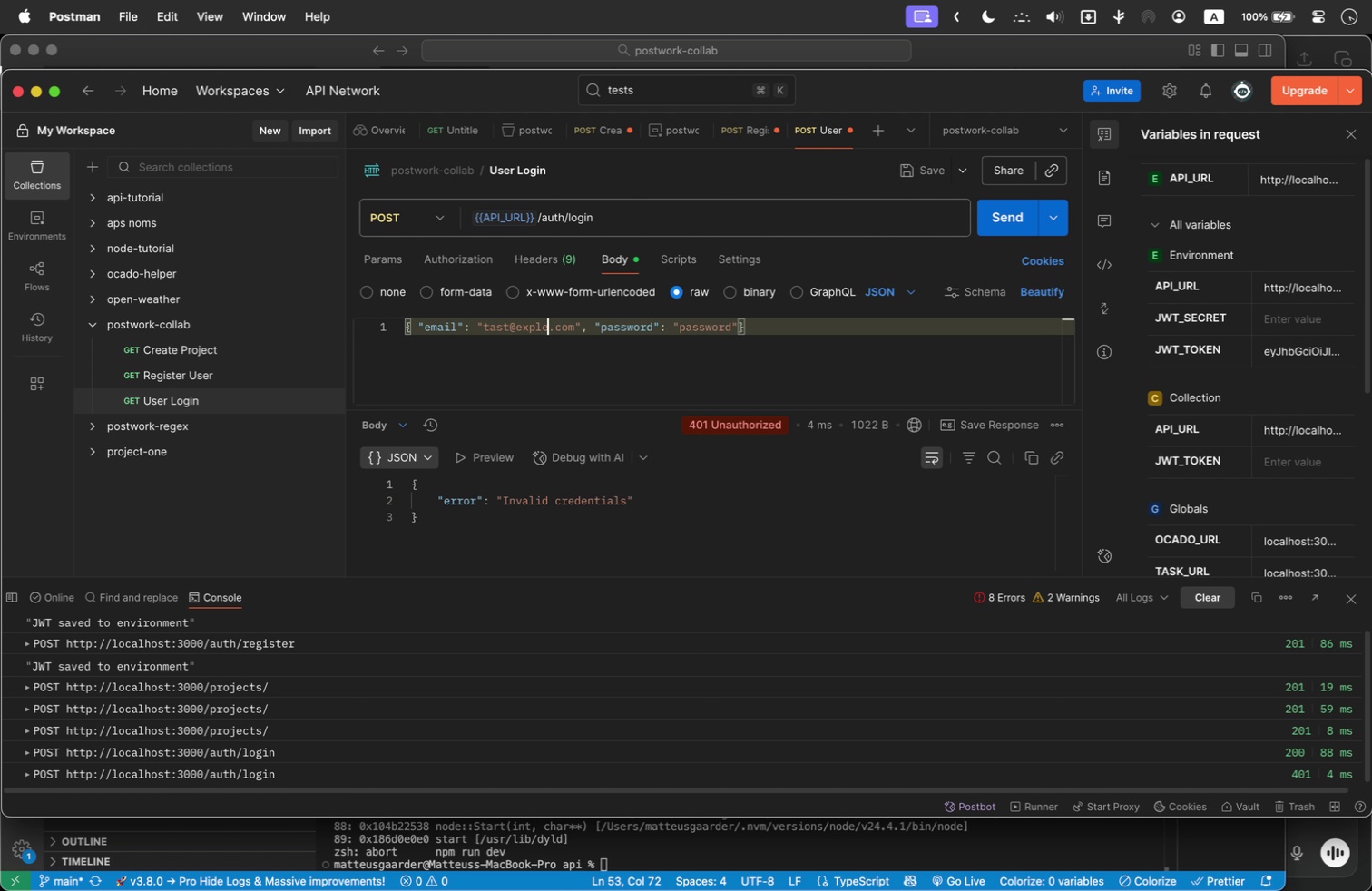 
key(E)
 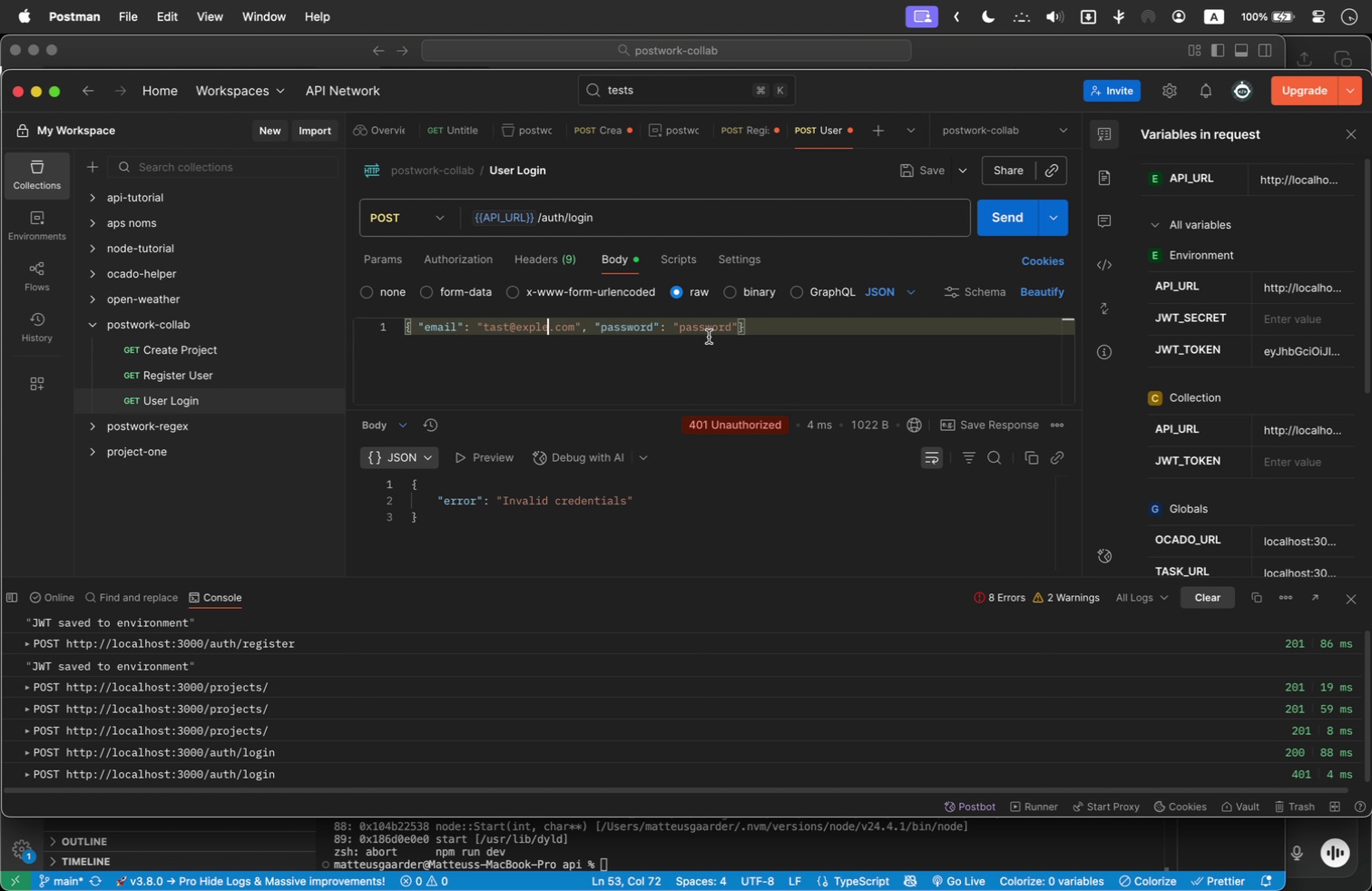 
left_click([709, 335])
 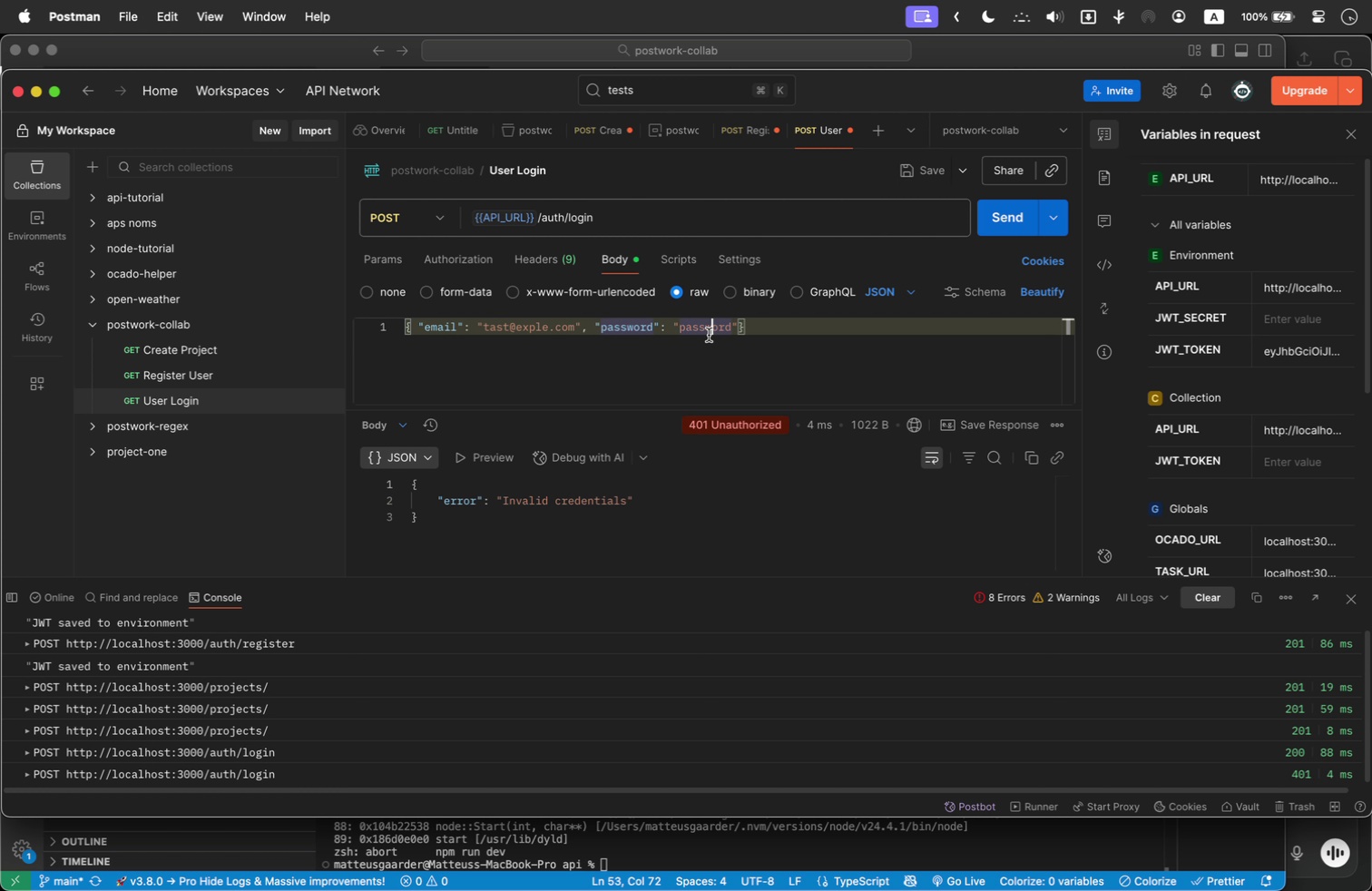 
key(Backspace)
 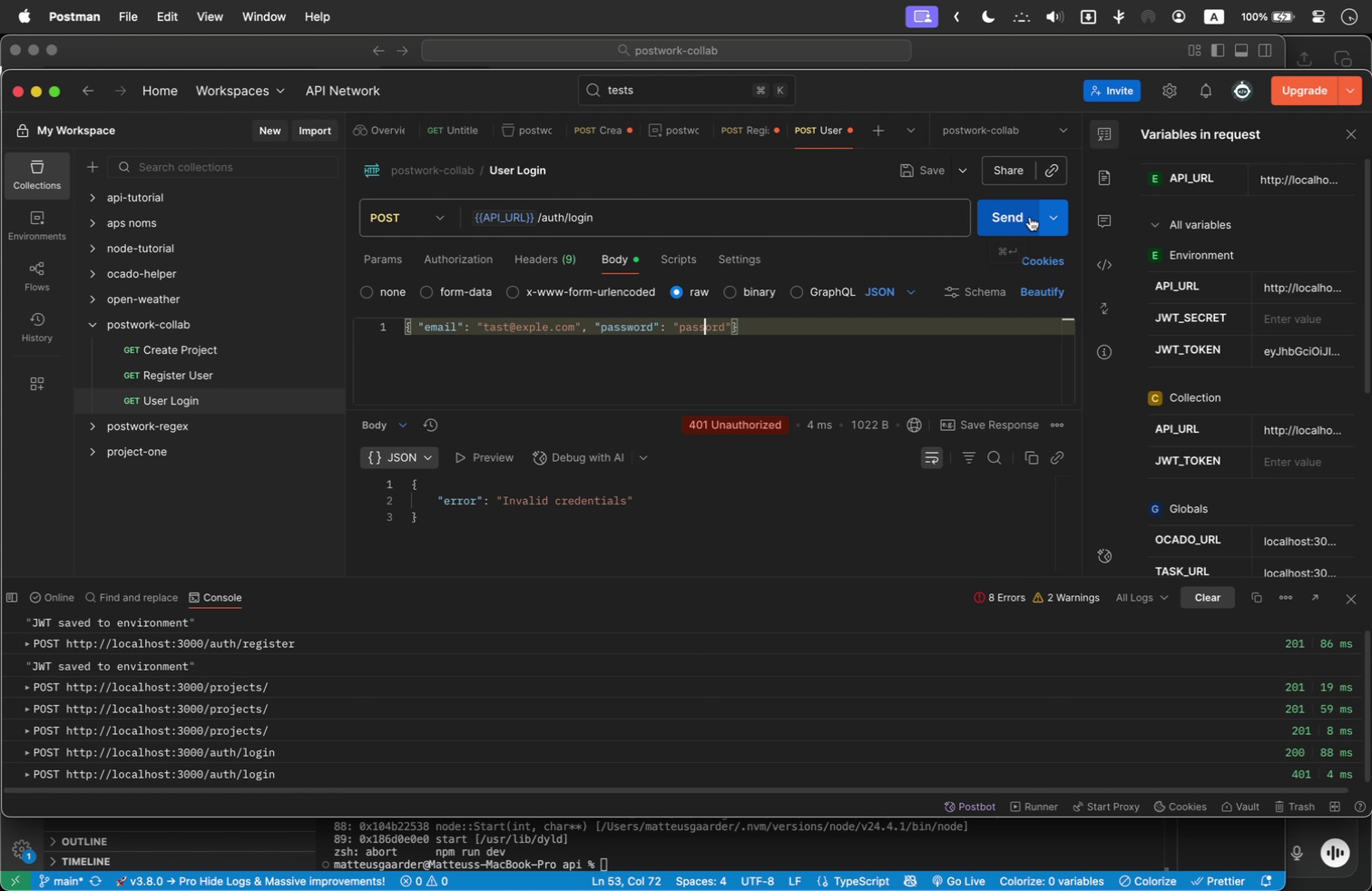 
left_click([1029, 217])
 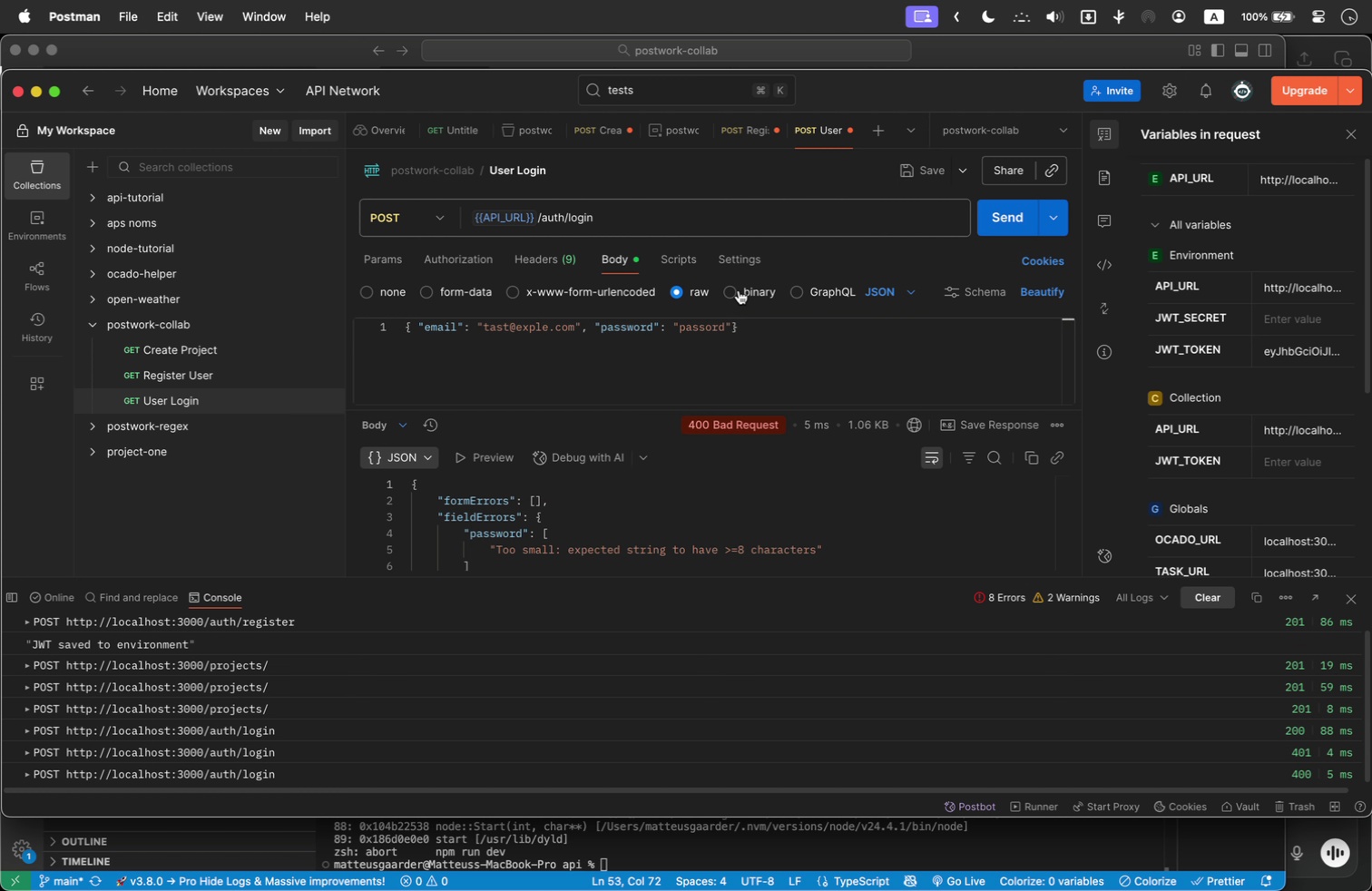 
left_click_drag(start_coordinate=[711, 327], to_coordinate=[716, 327])
 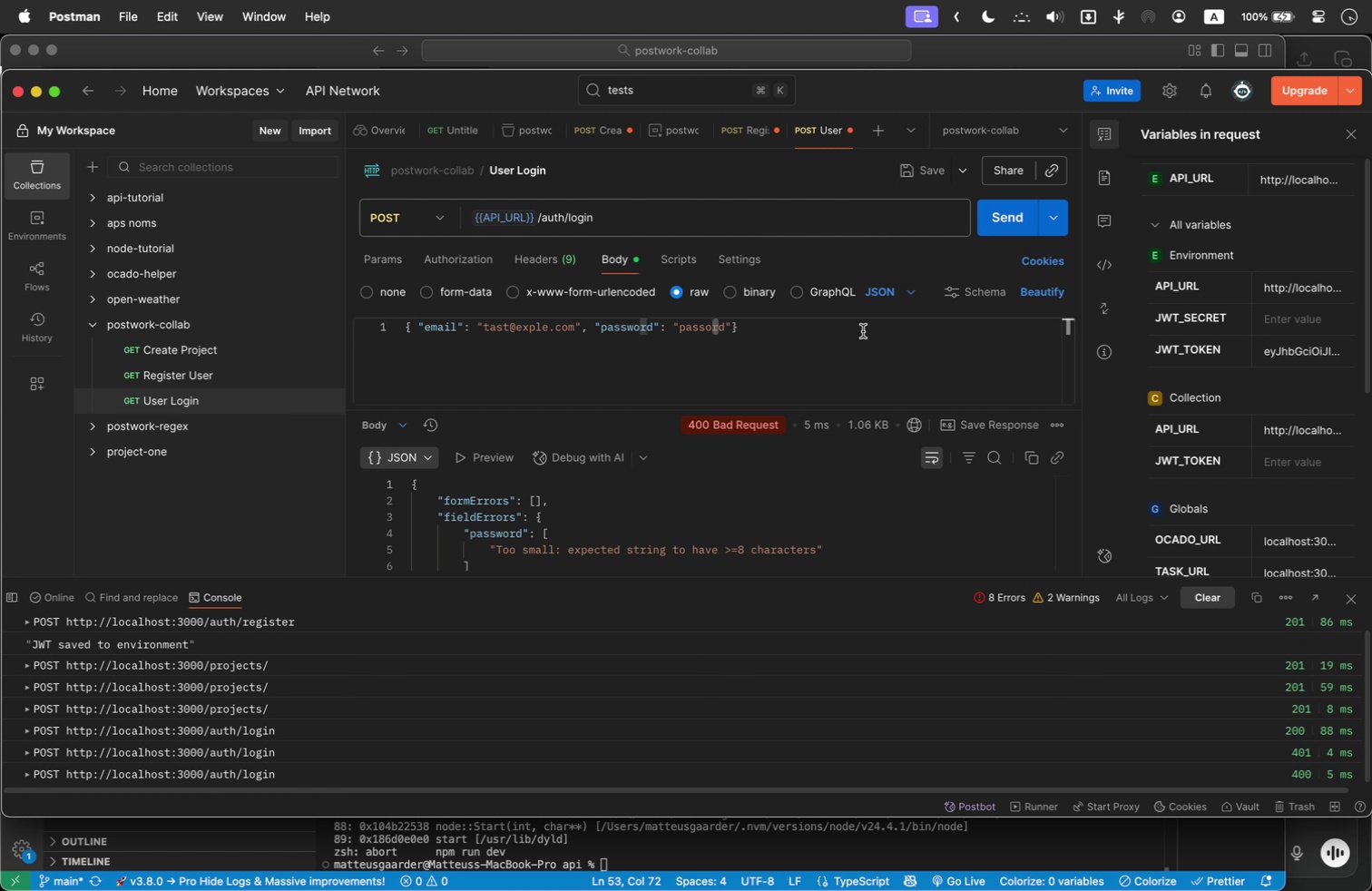 
type(qwe)
 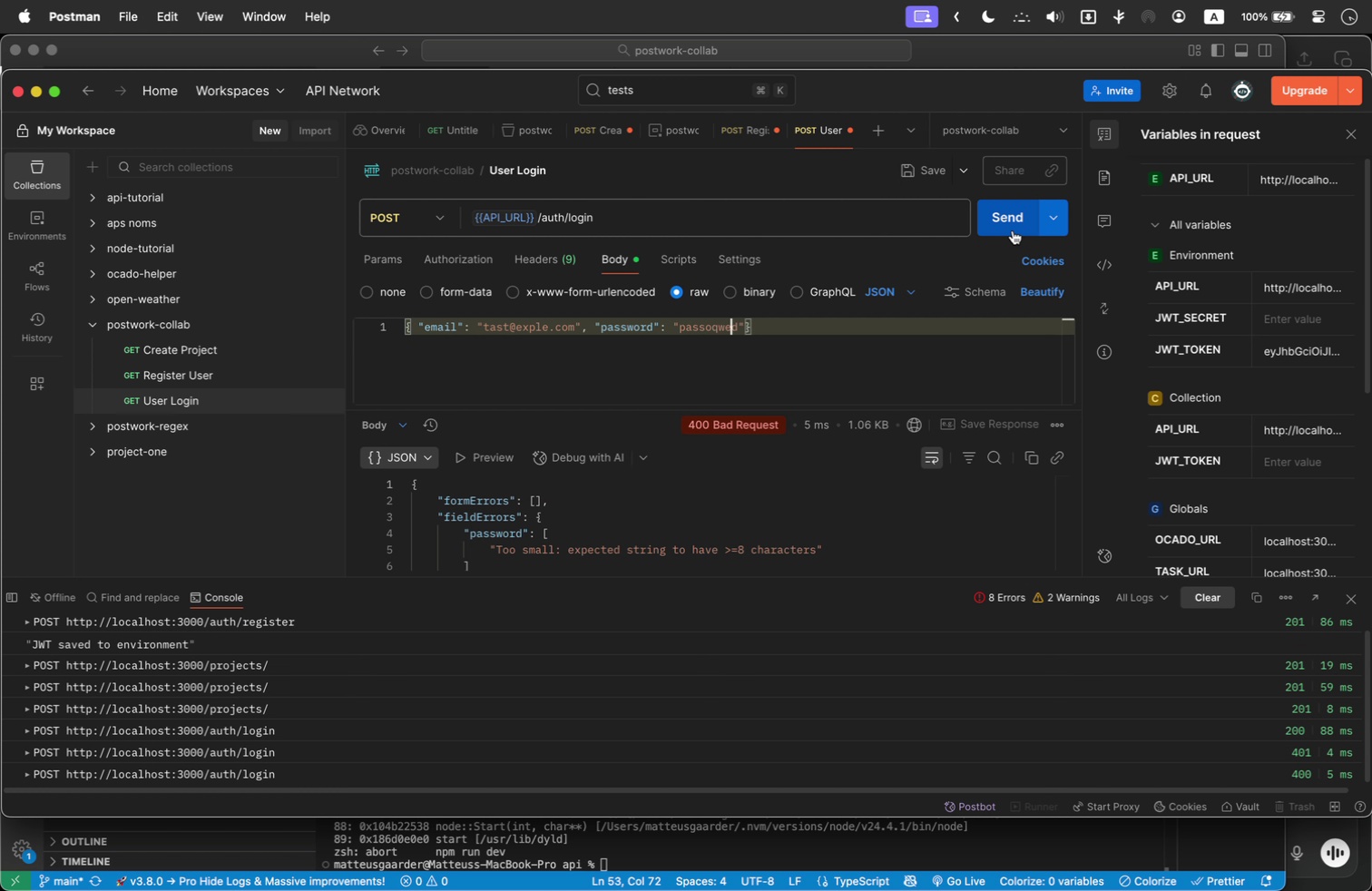 
left_click([1018, 222])
 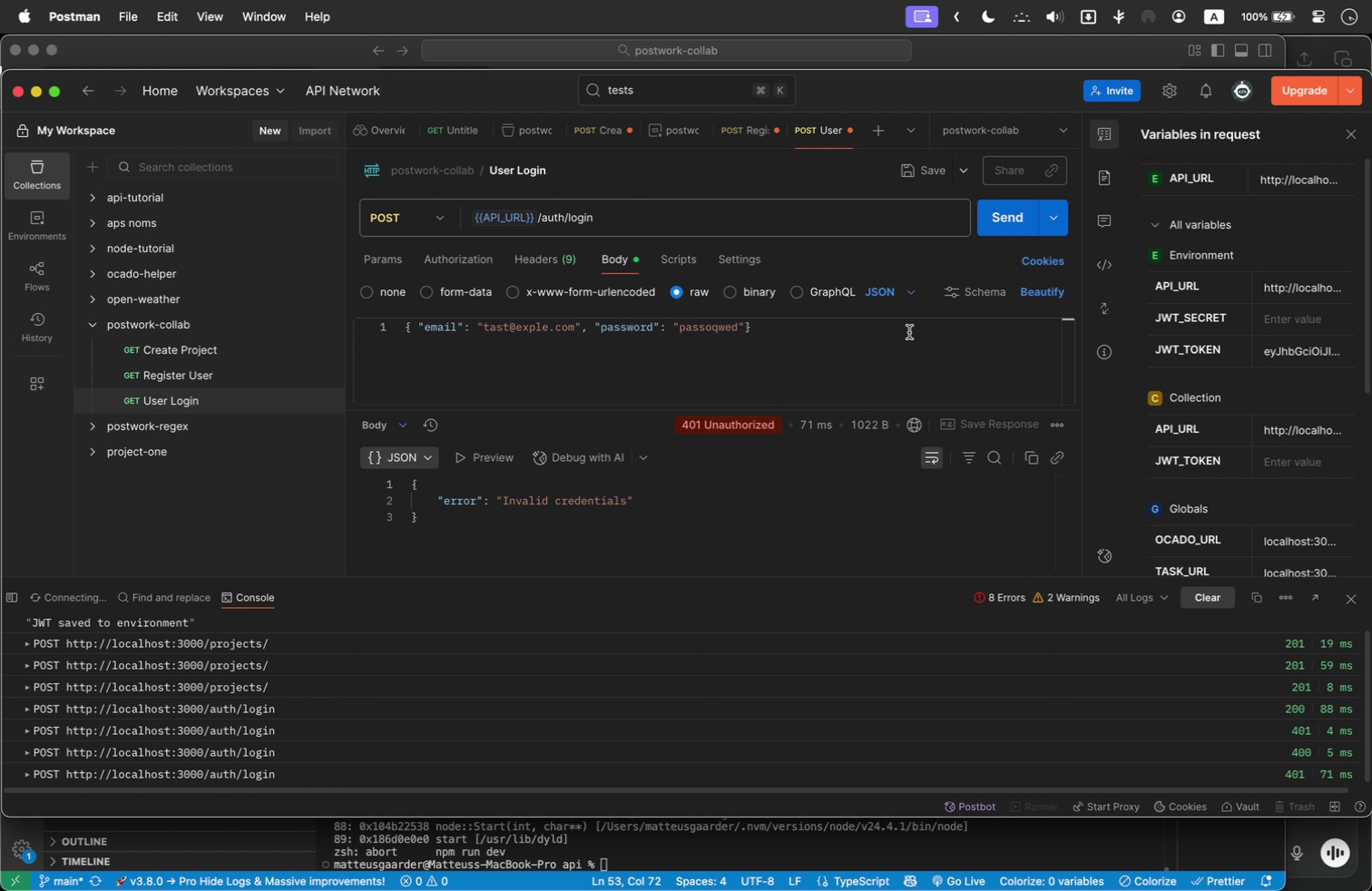 
wait(13.62)
 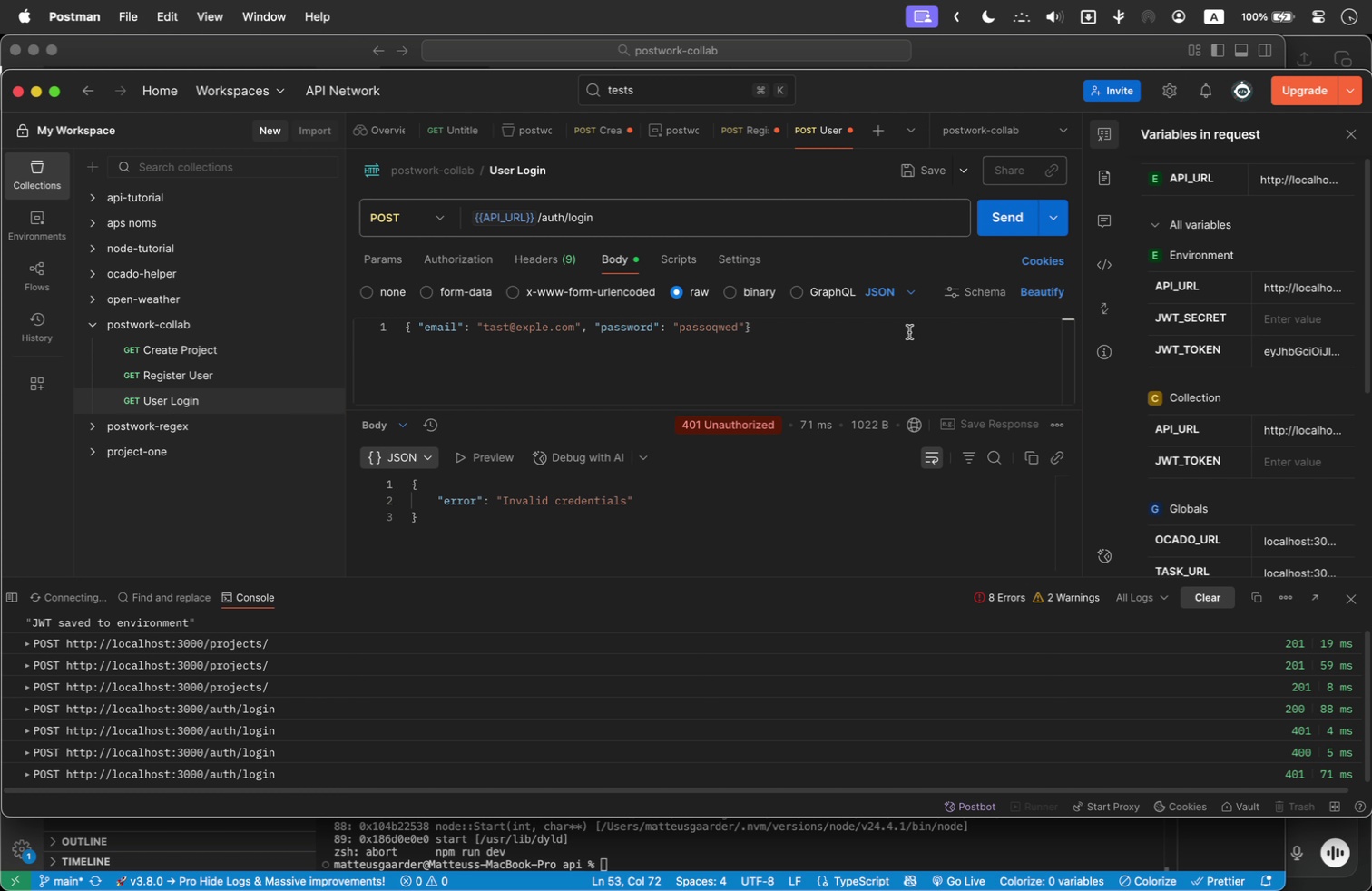 
left_click([197, 346])
 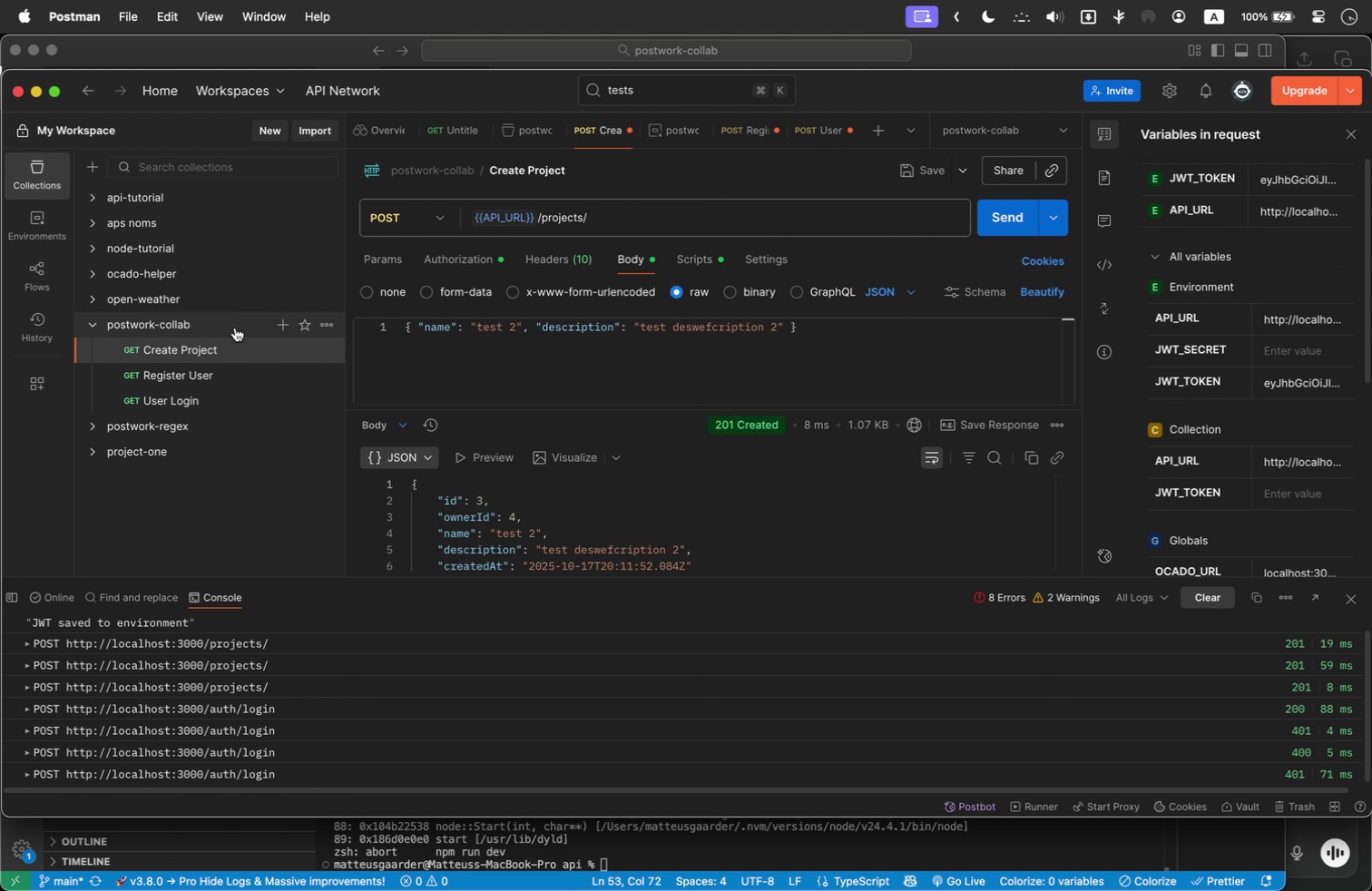 
scroll: coordinate [760, 509], scroll_direction: down, amount: 3.0
 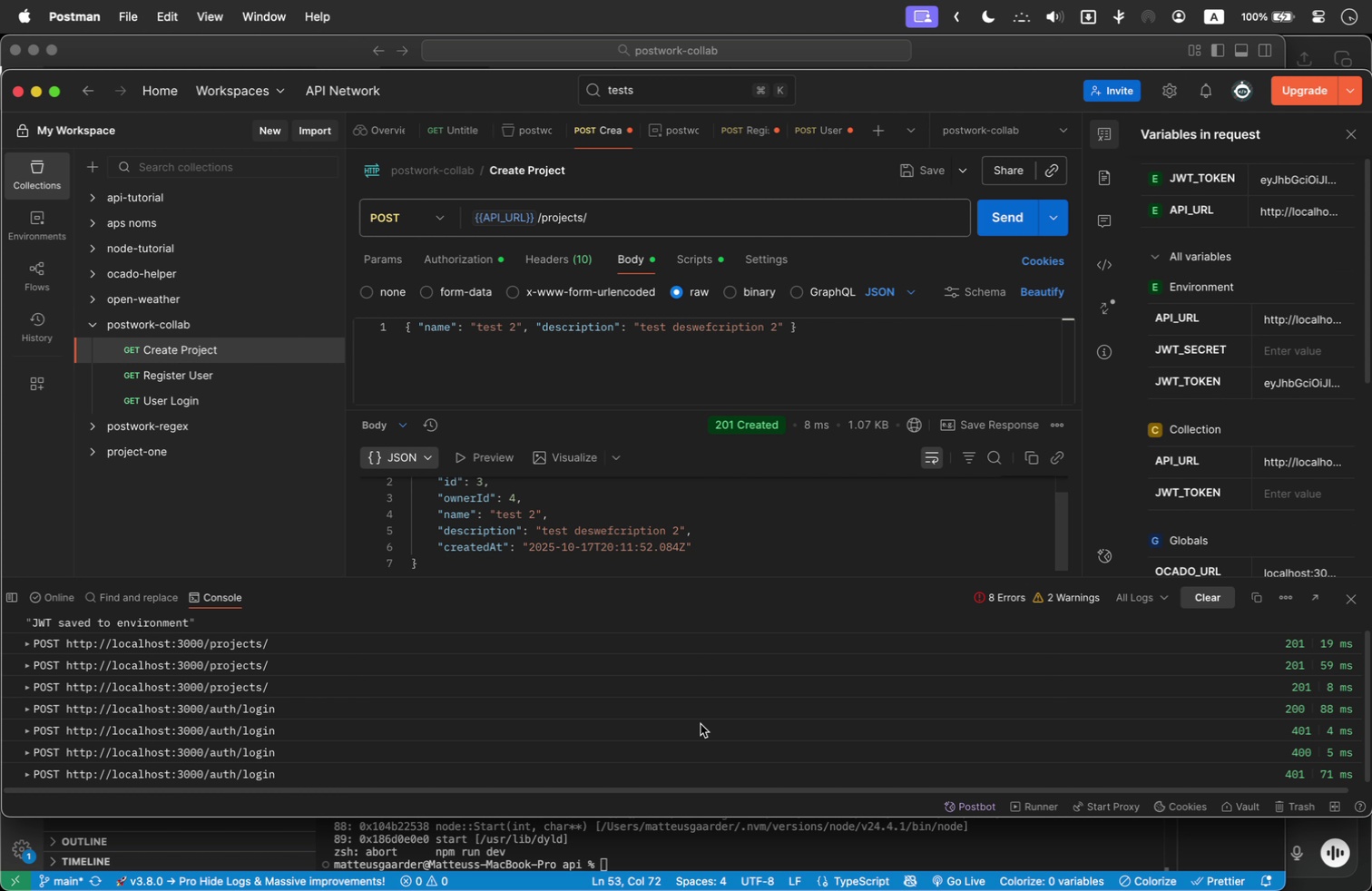 
key(Meta+Tab)
 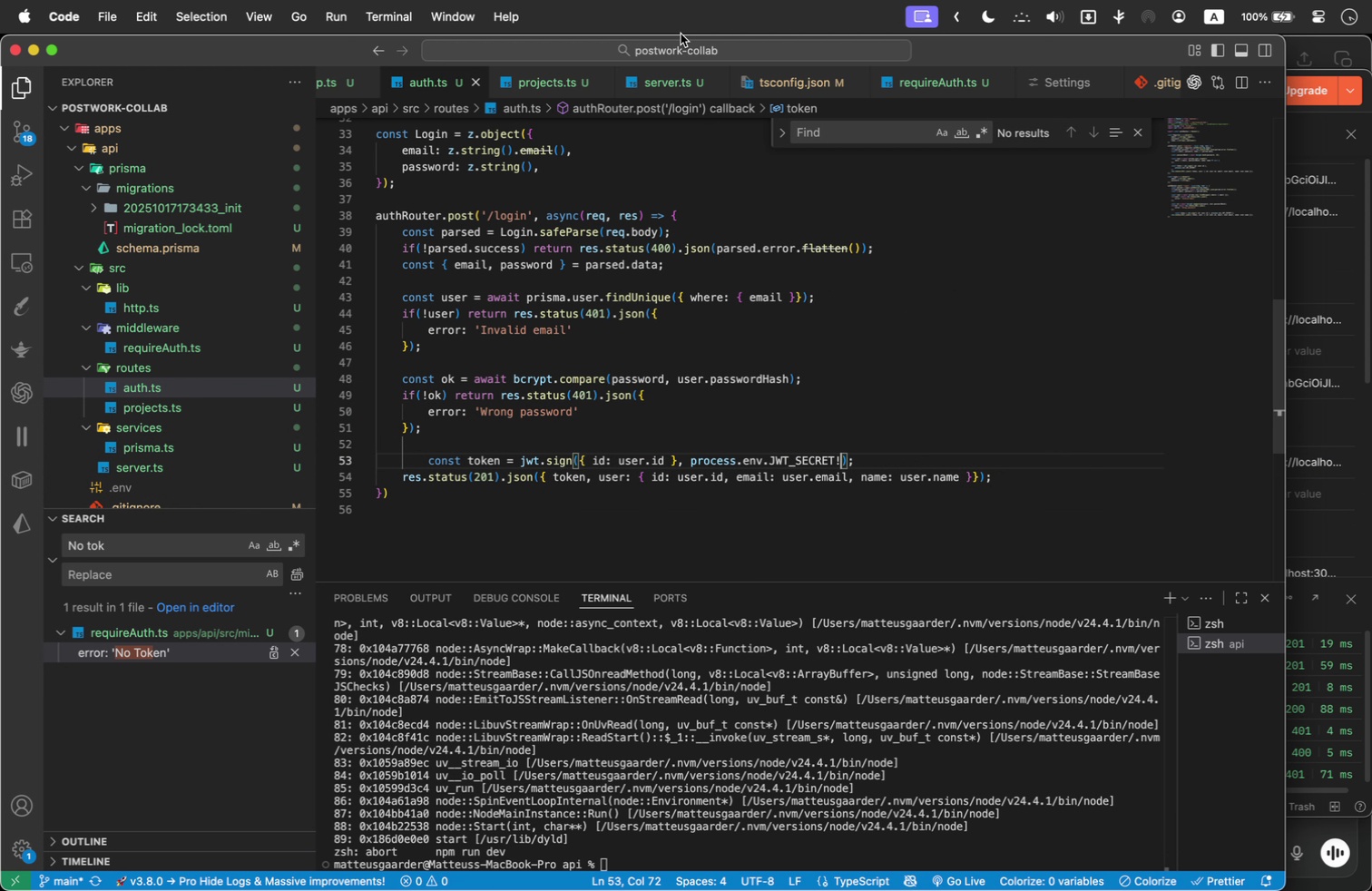 
left_click([551, 72])
 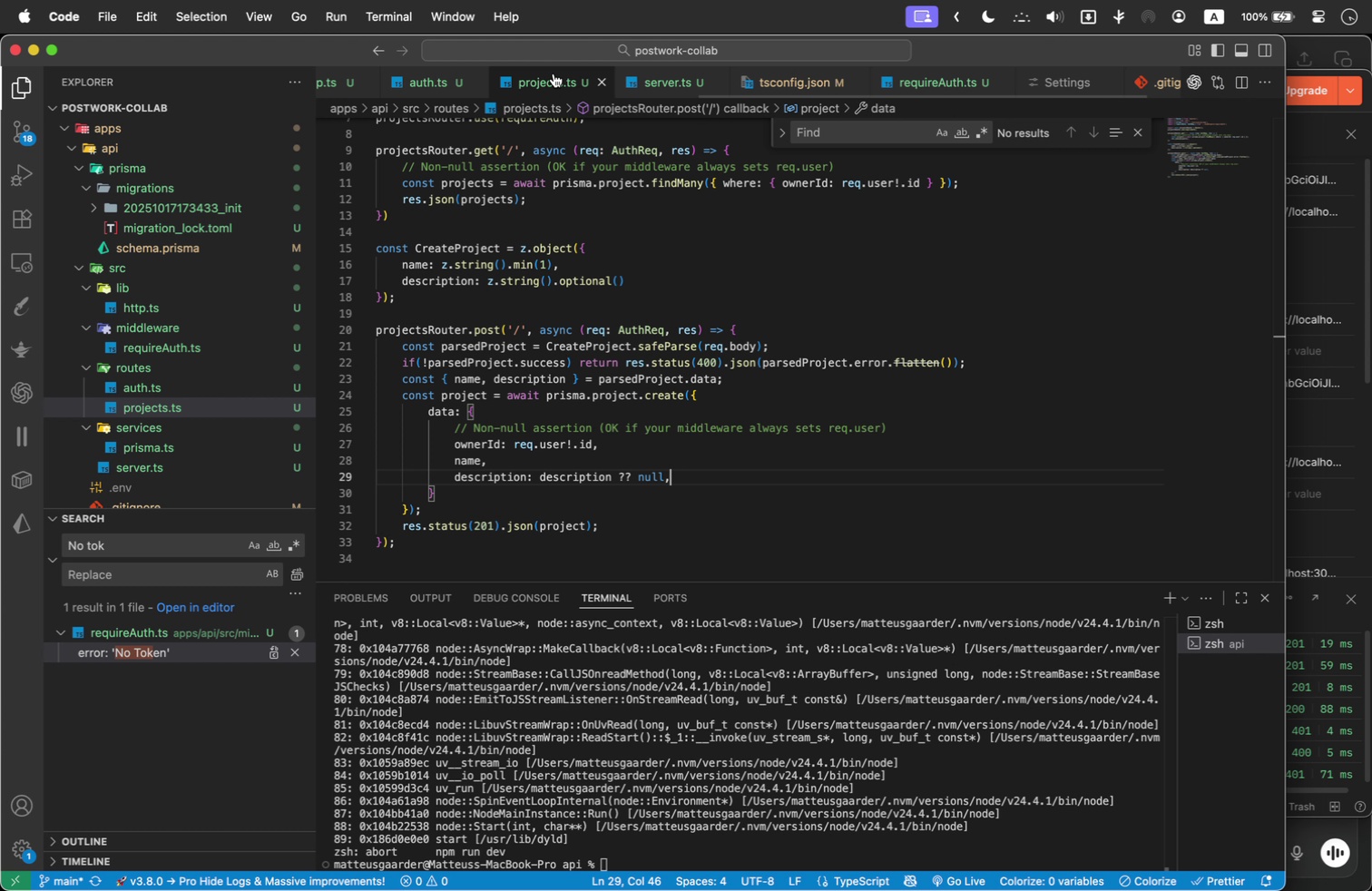 
scroll: coordinate [740, 199], scroll_direction: down, amount: 1.0
 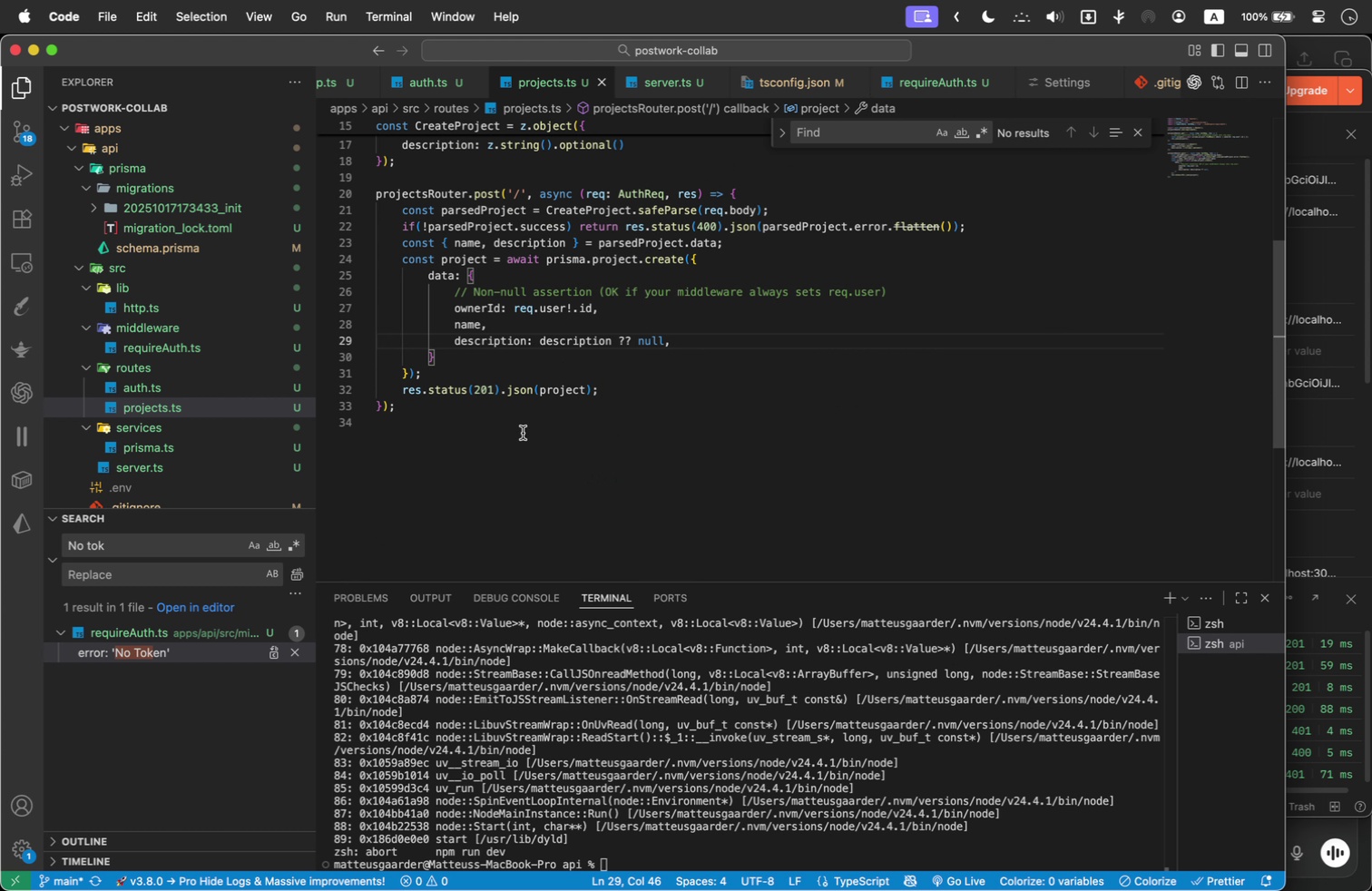 
left_click([524, 434])
 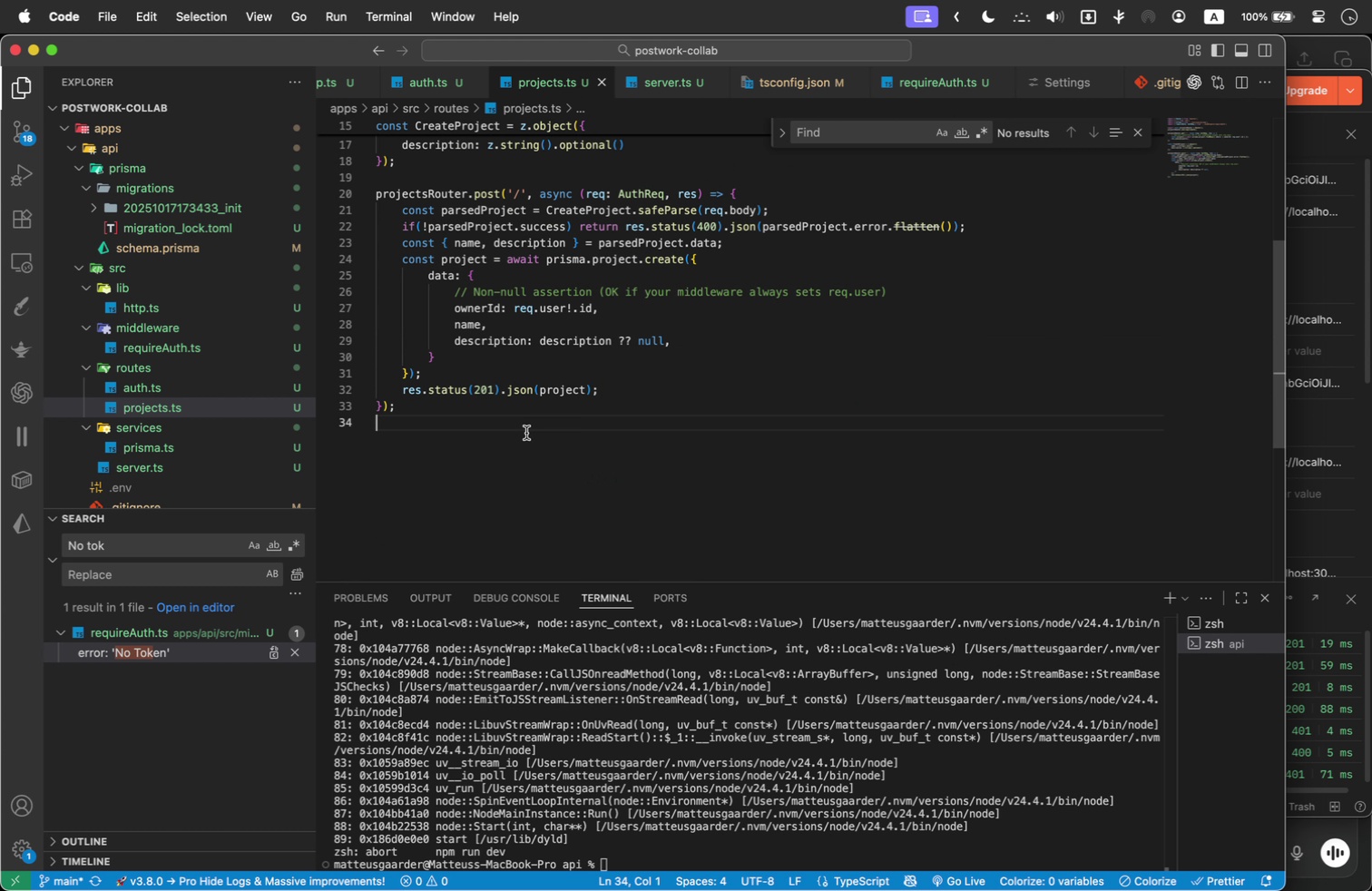 
scroll: coordinate [592, 382], scroll_direction: up, amount: 2.0
 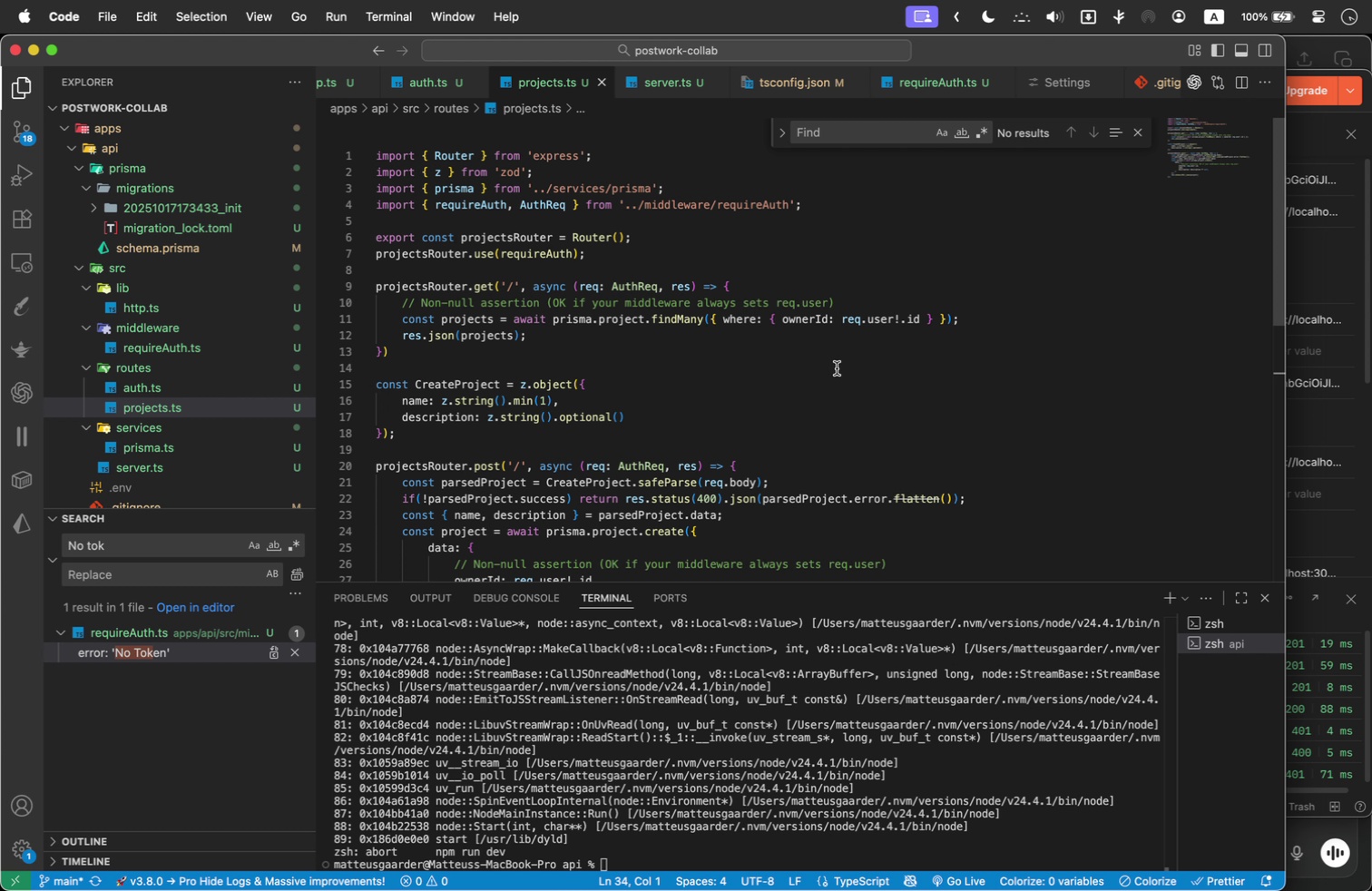 
wait(11.88)
 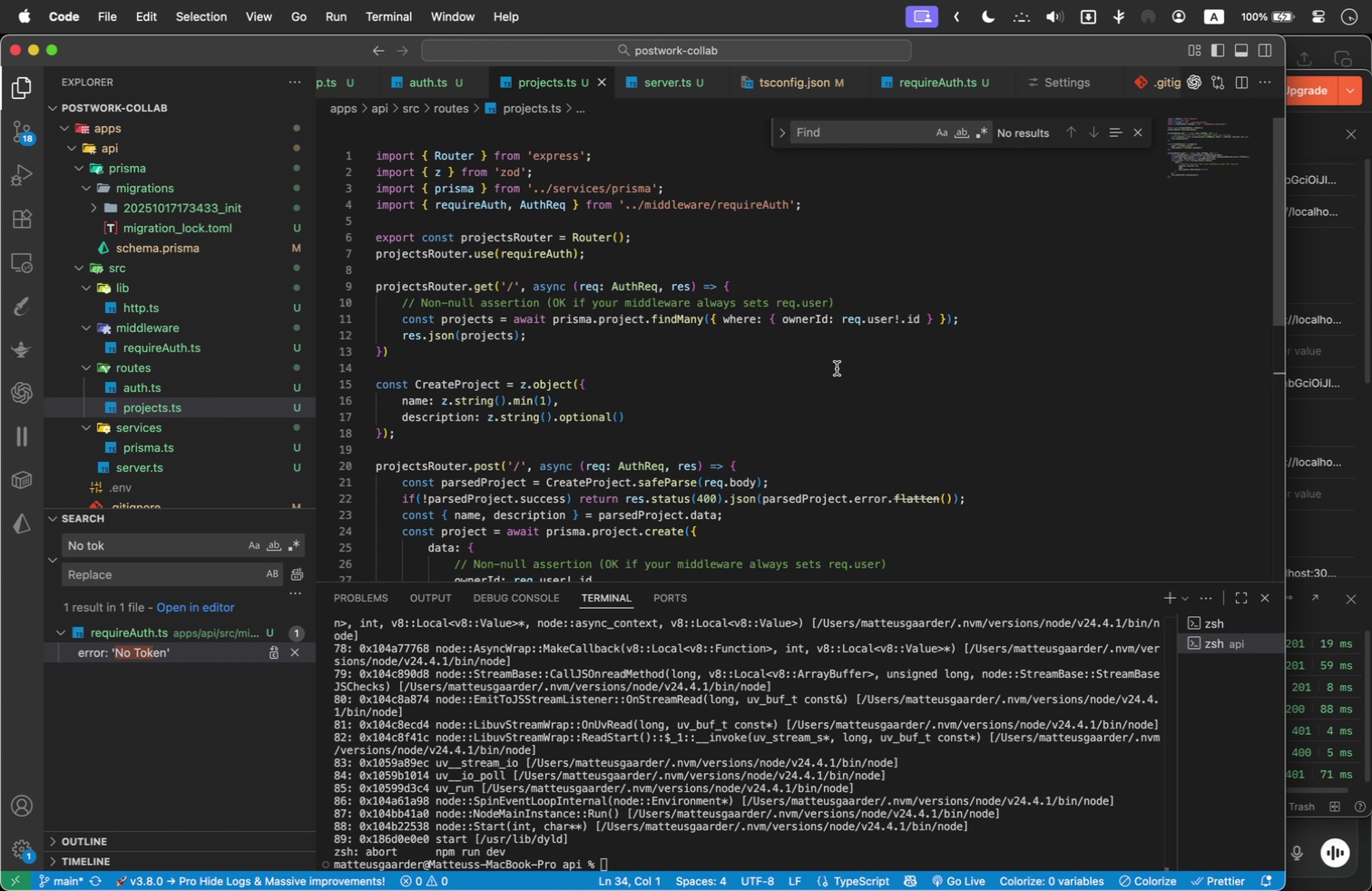 
key(Meta+Tab)
 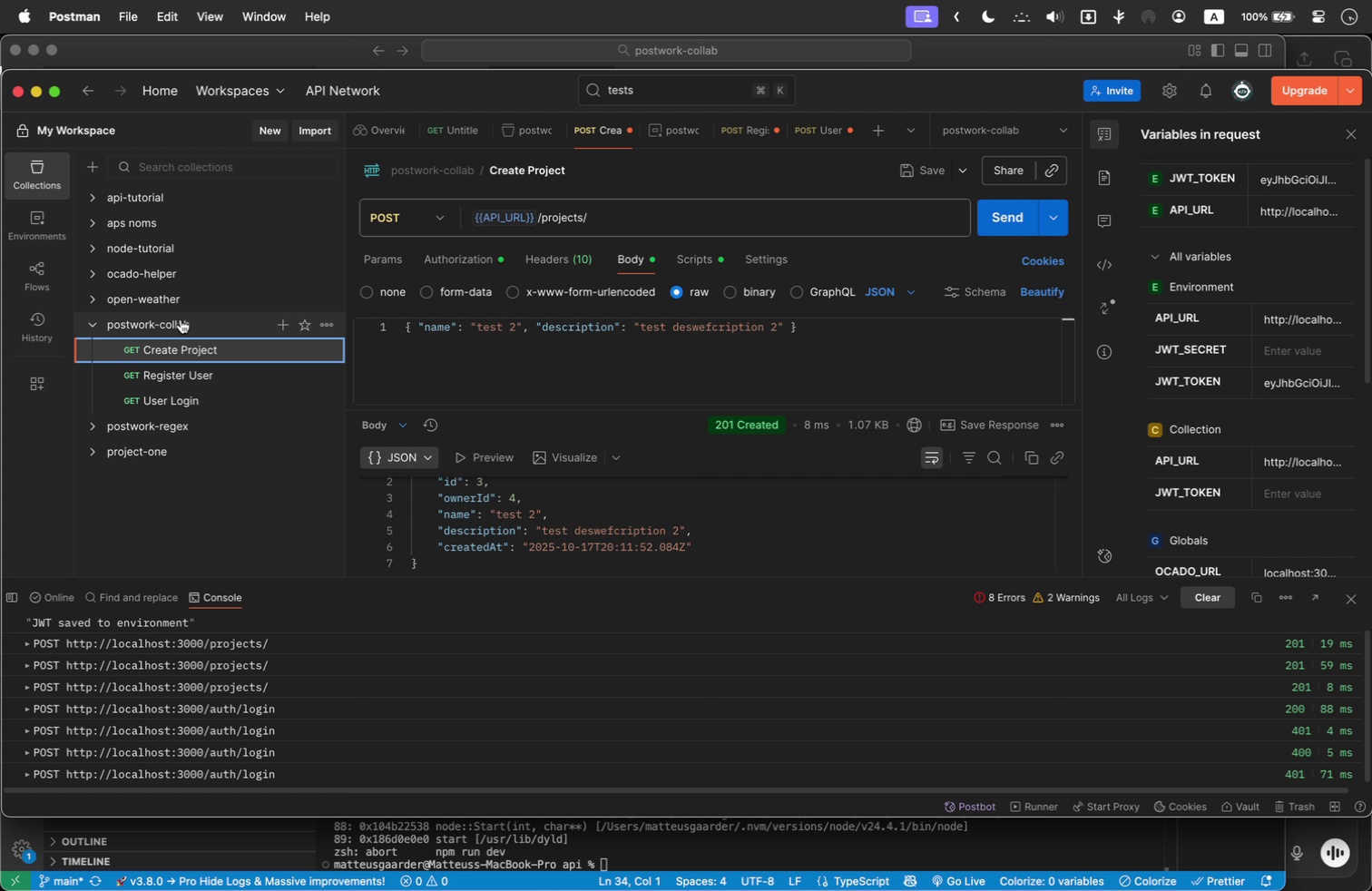 
left_click([280, 324])
 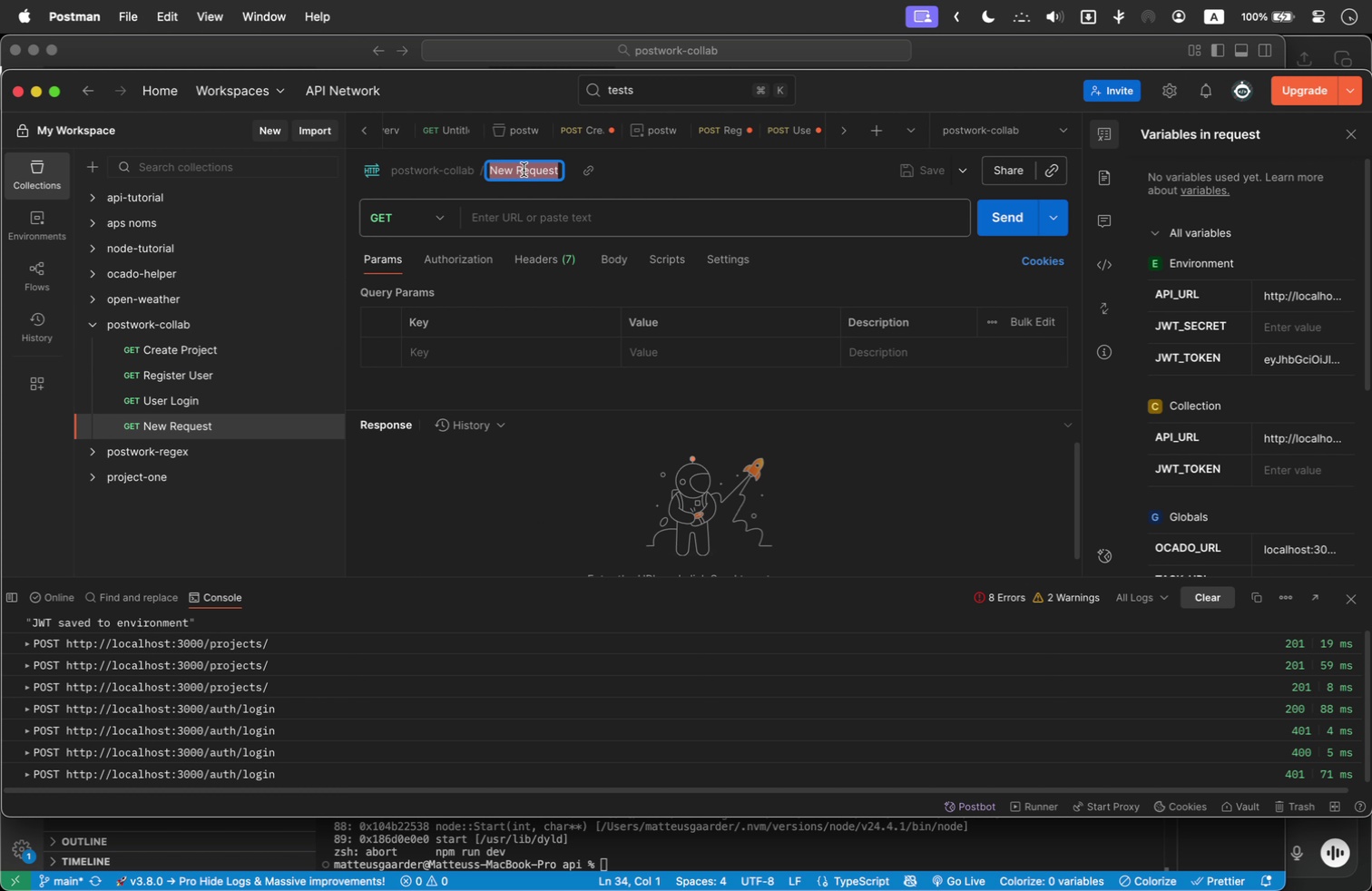 
type(Get Projects)
 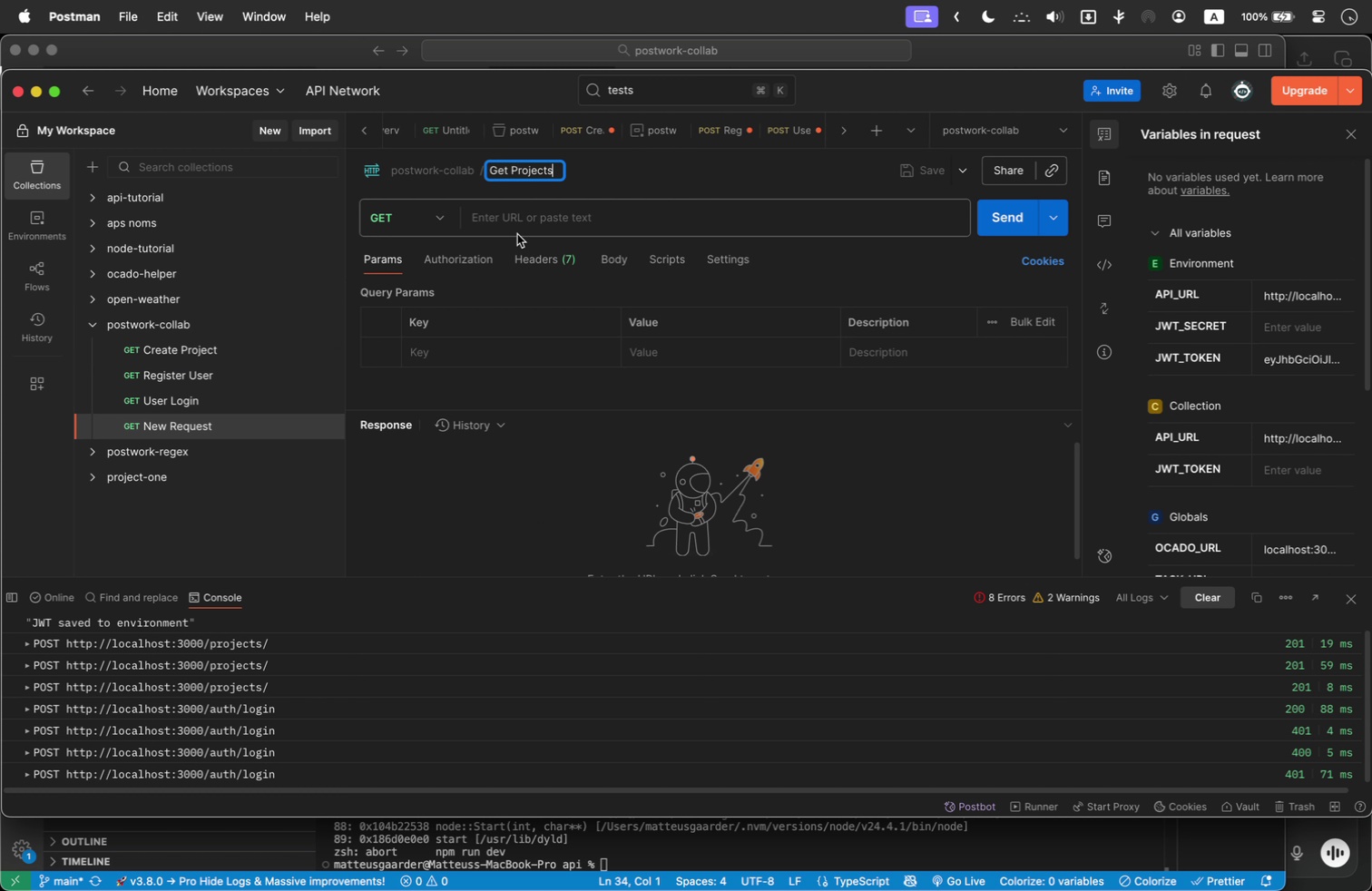 
left_click([524, 227])
 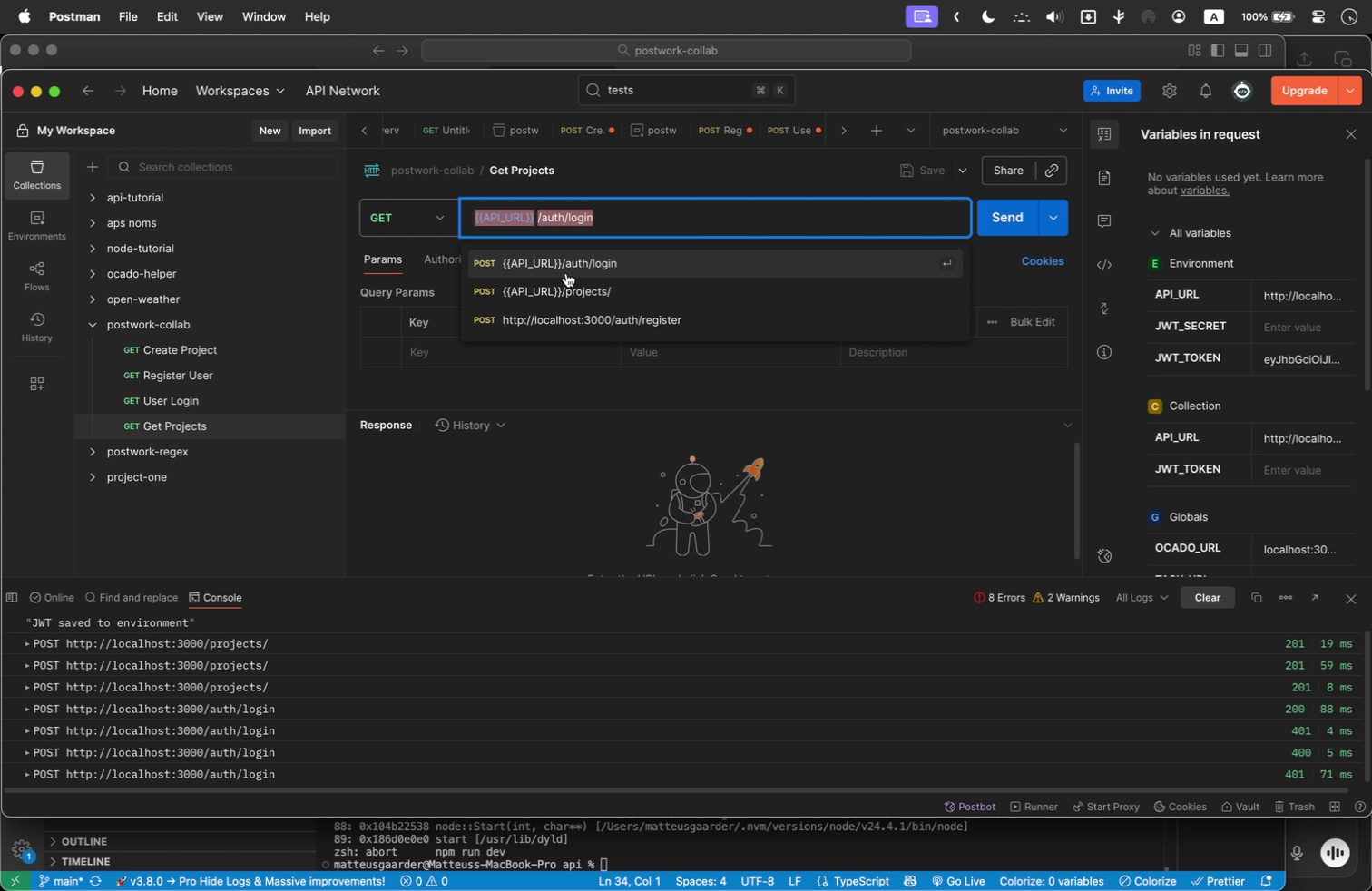 
left_click([570, 294])
 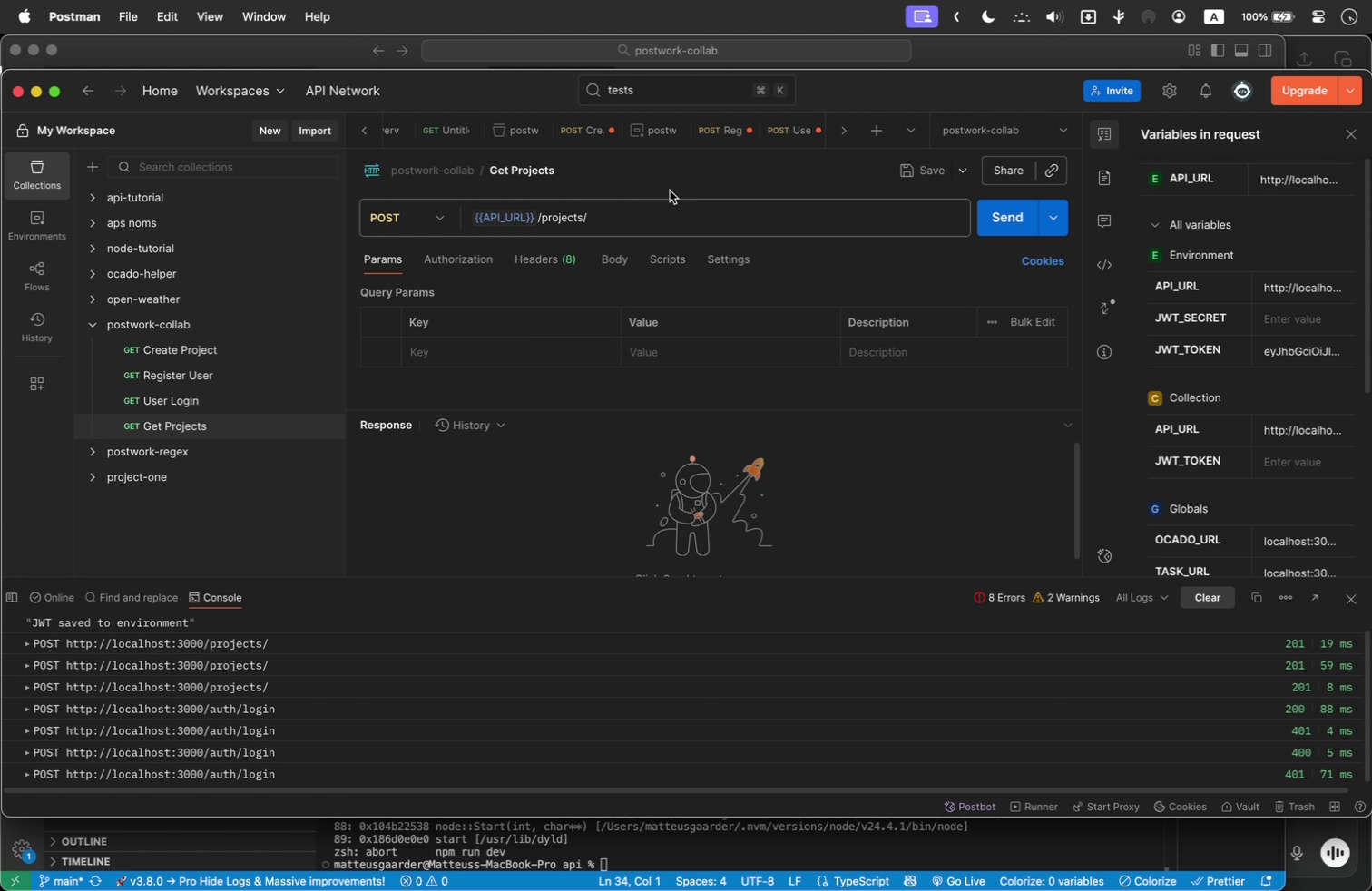 
left_click([442, 205])
 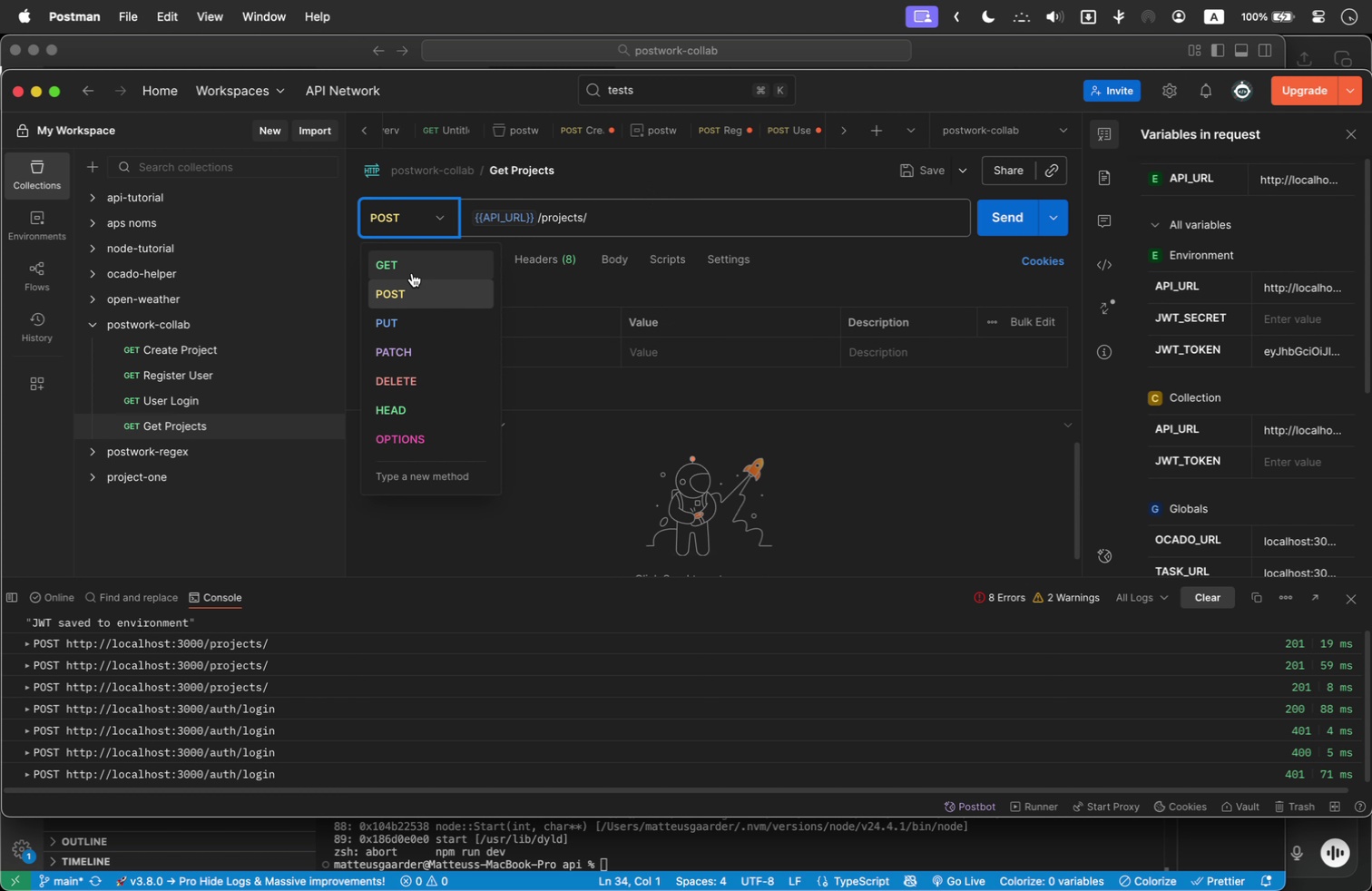 
left_click([409, 269])
 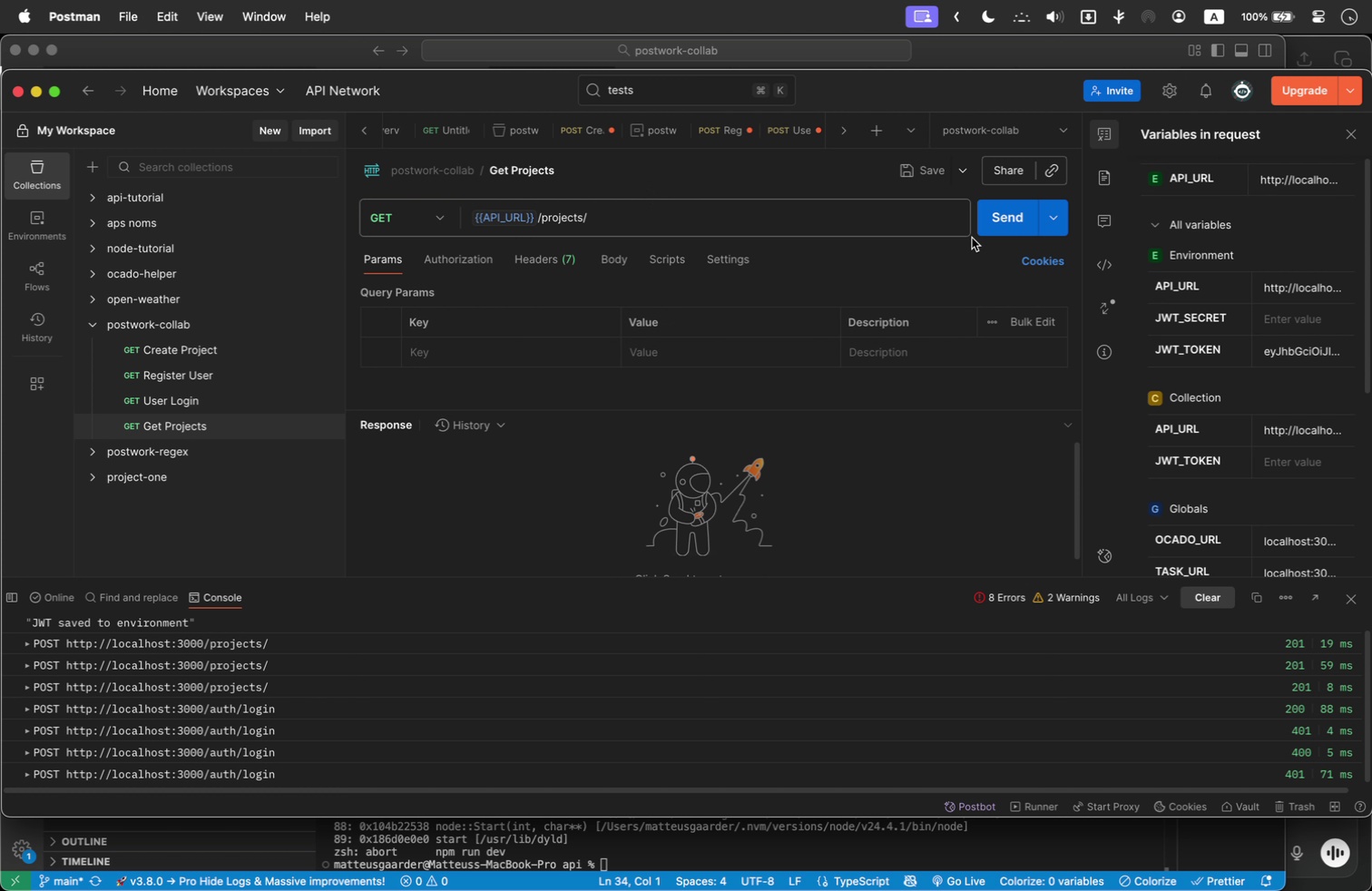 
left_click([988, 220])
 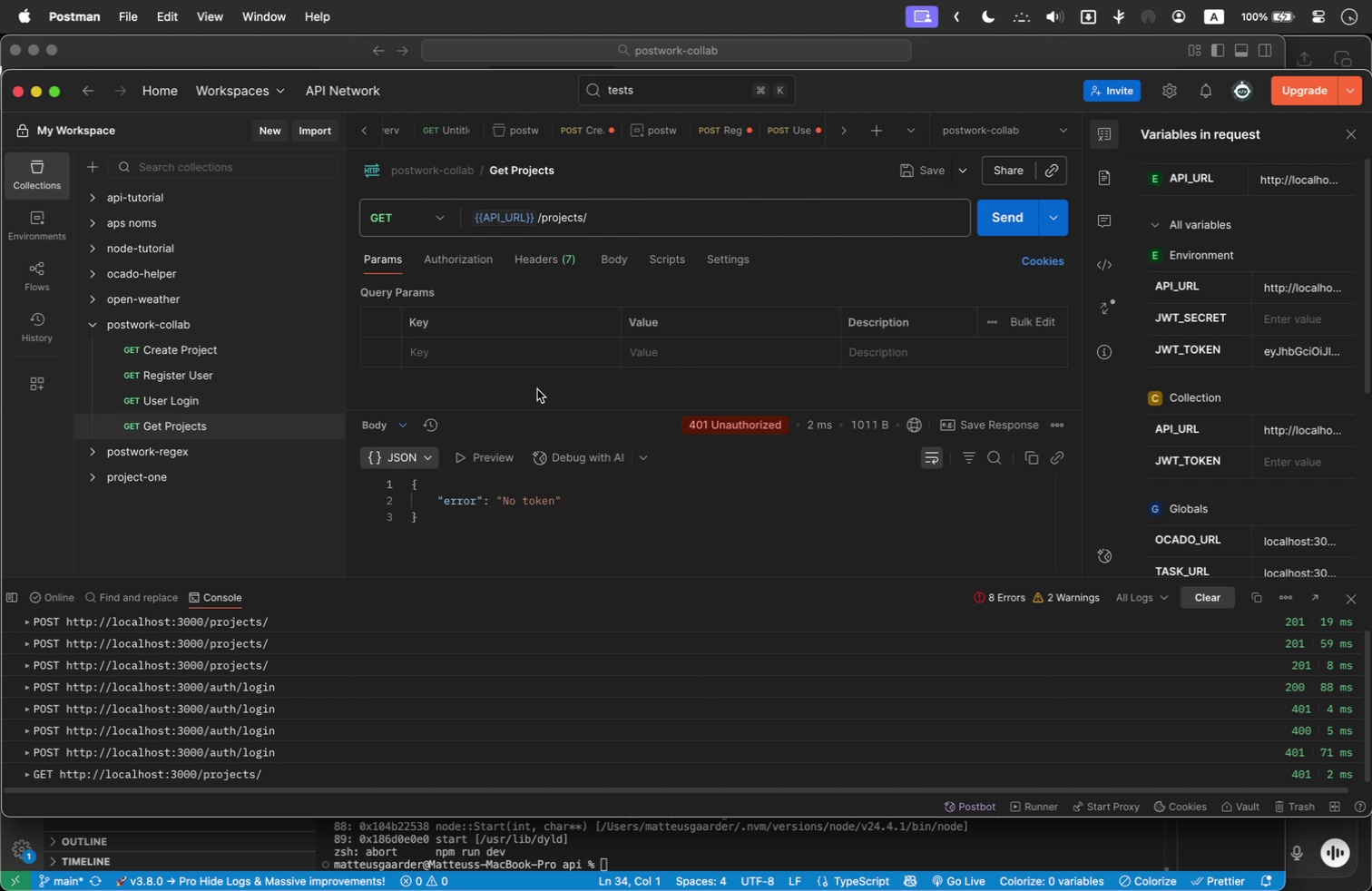 
left_click([515, 257])
 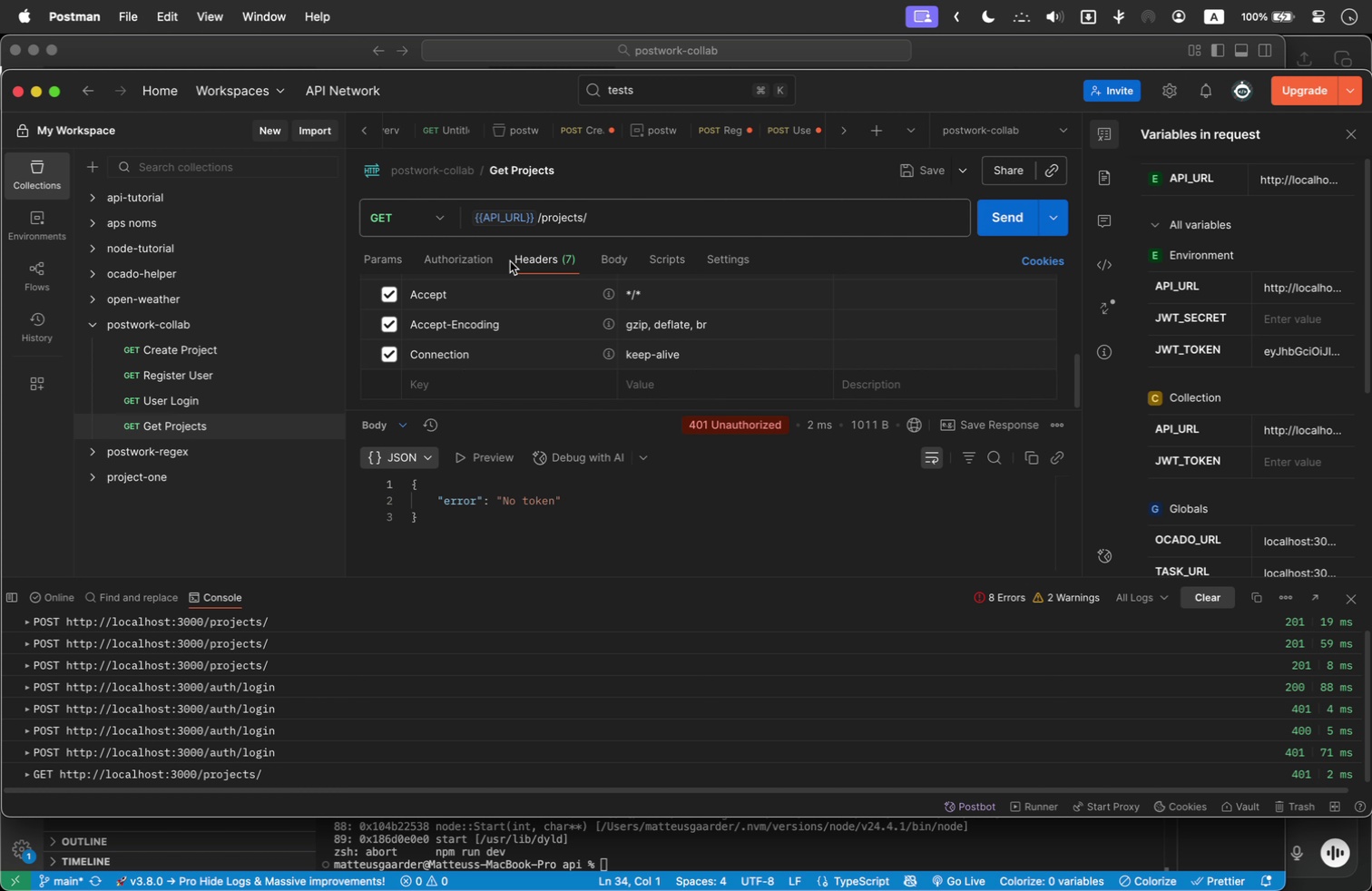 
left_click([488, 259])
 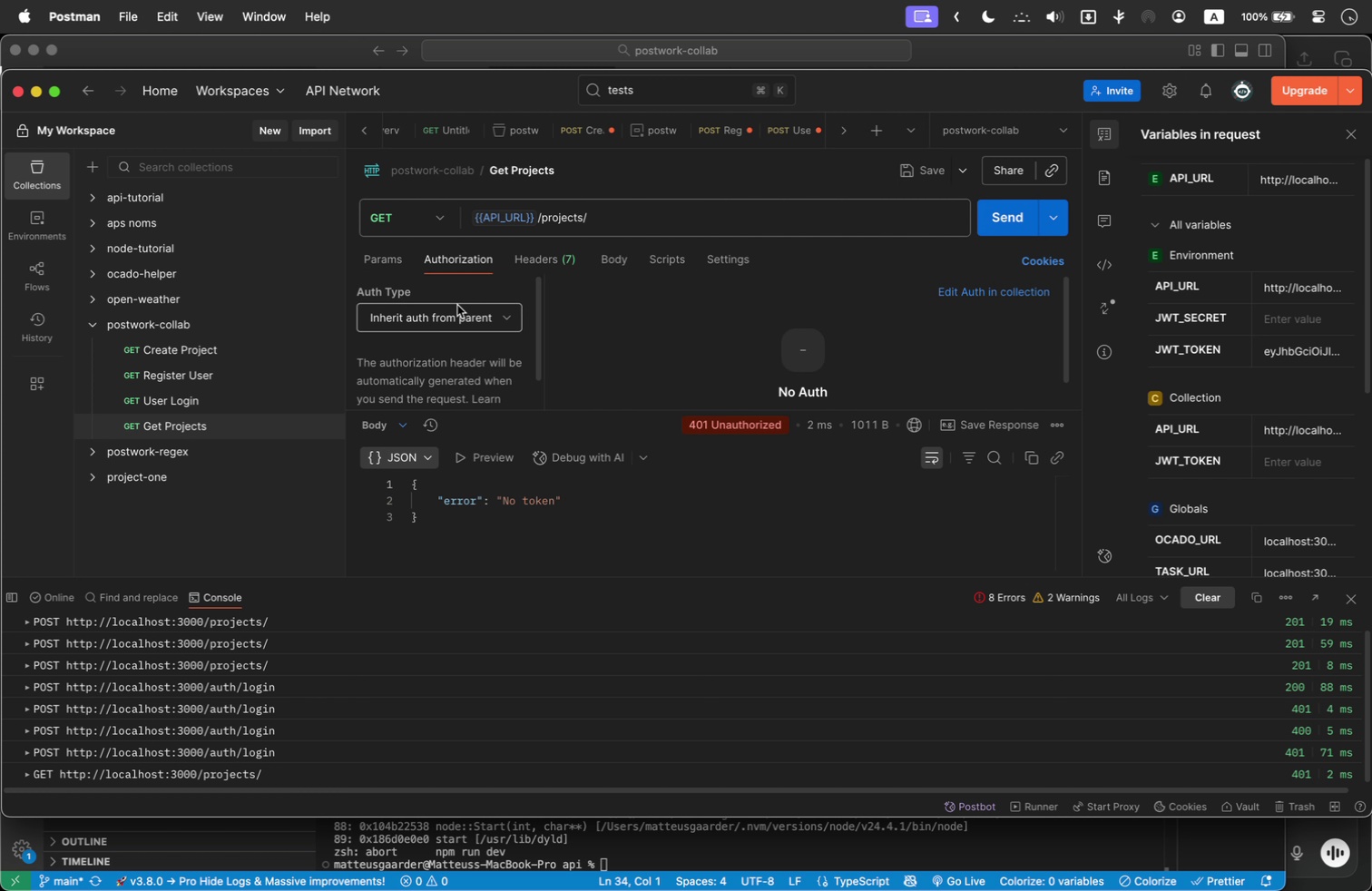 
left_click([457, 305])
 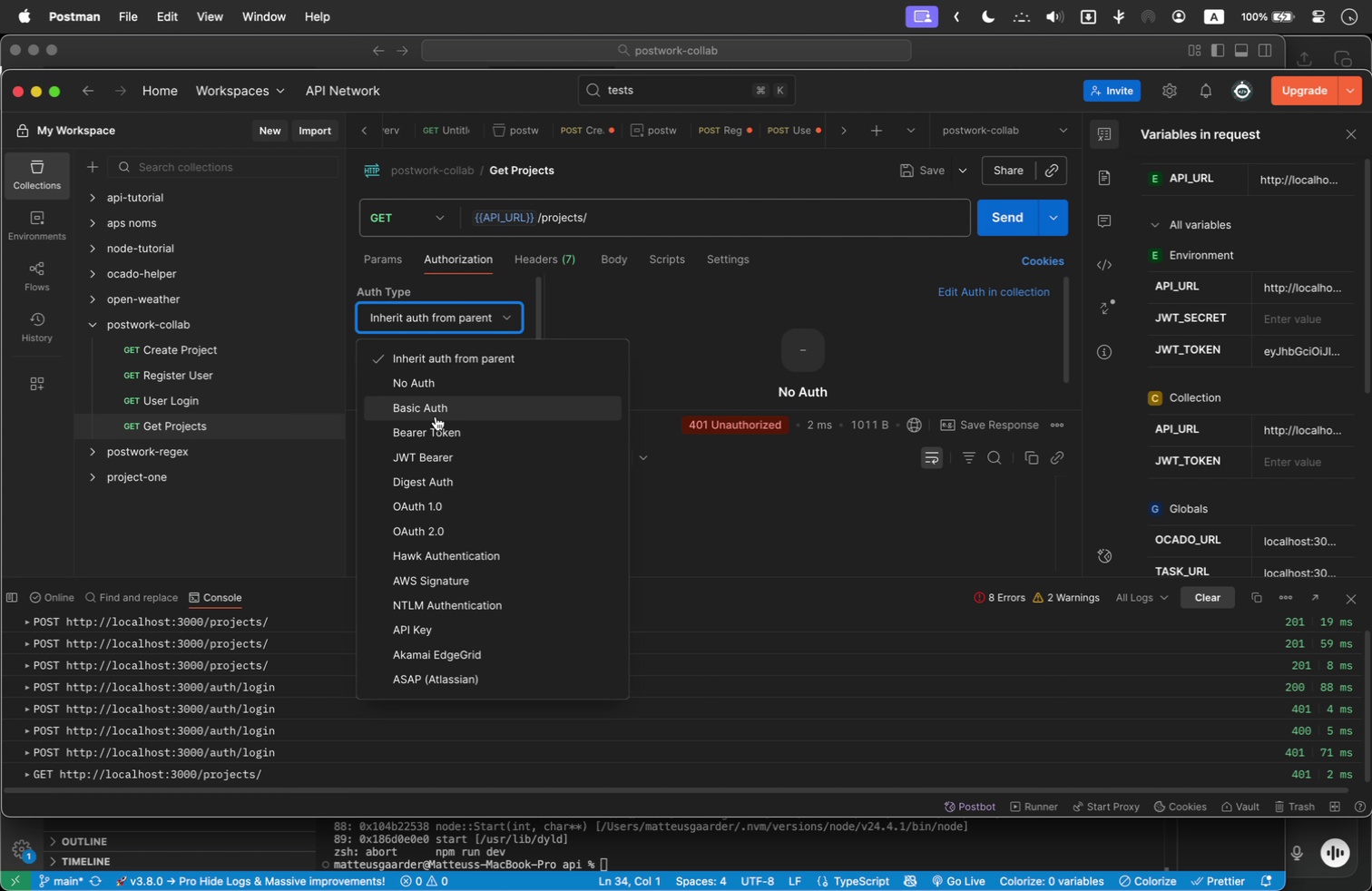 
left_click([431, 411])
 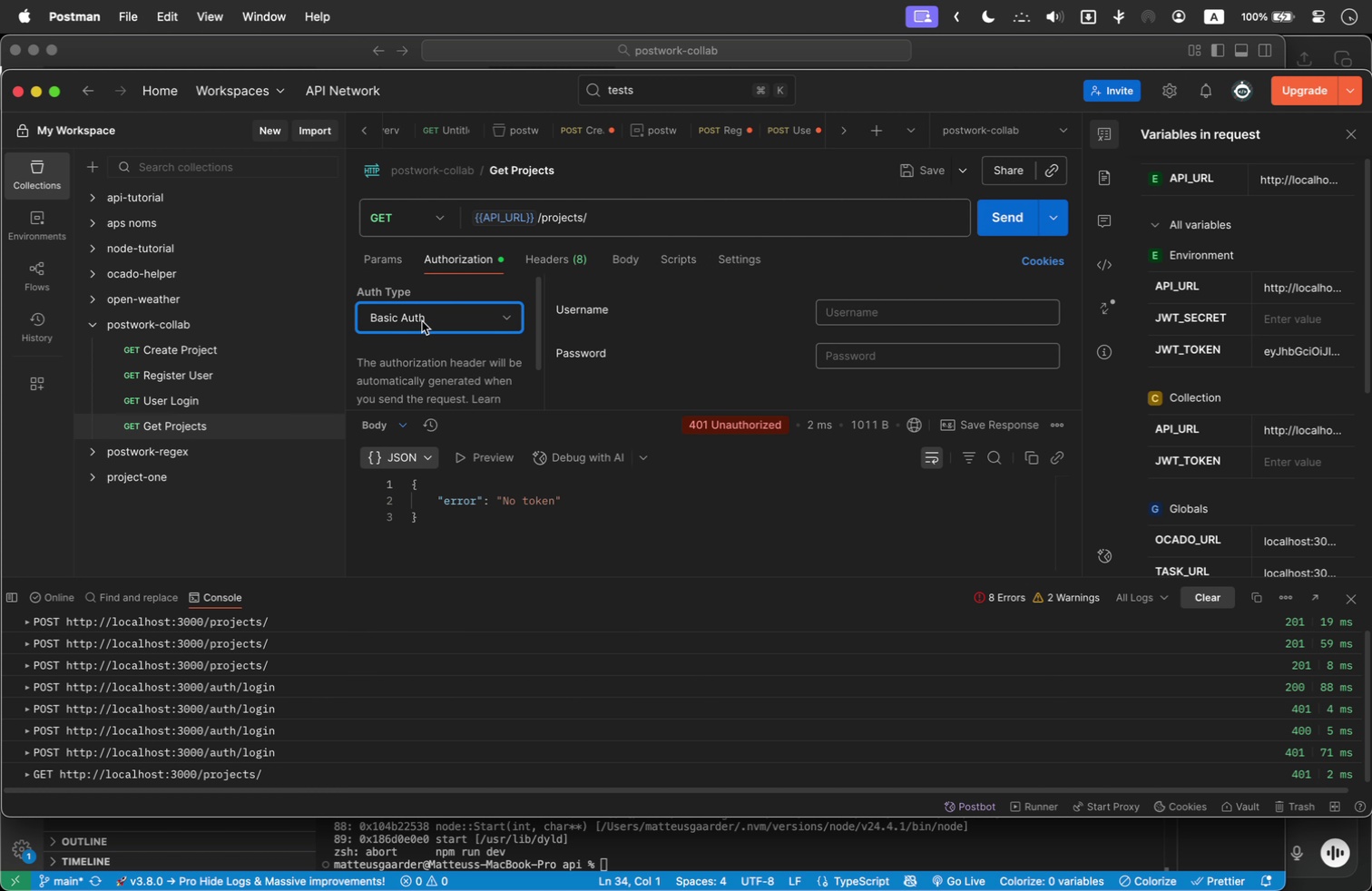 
left_click([422, 319])
 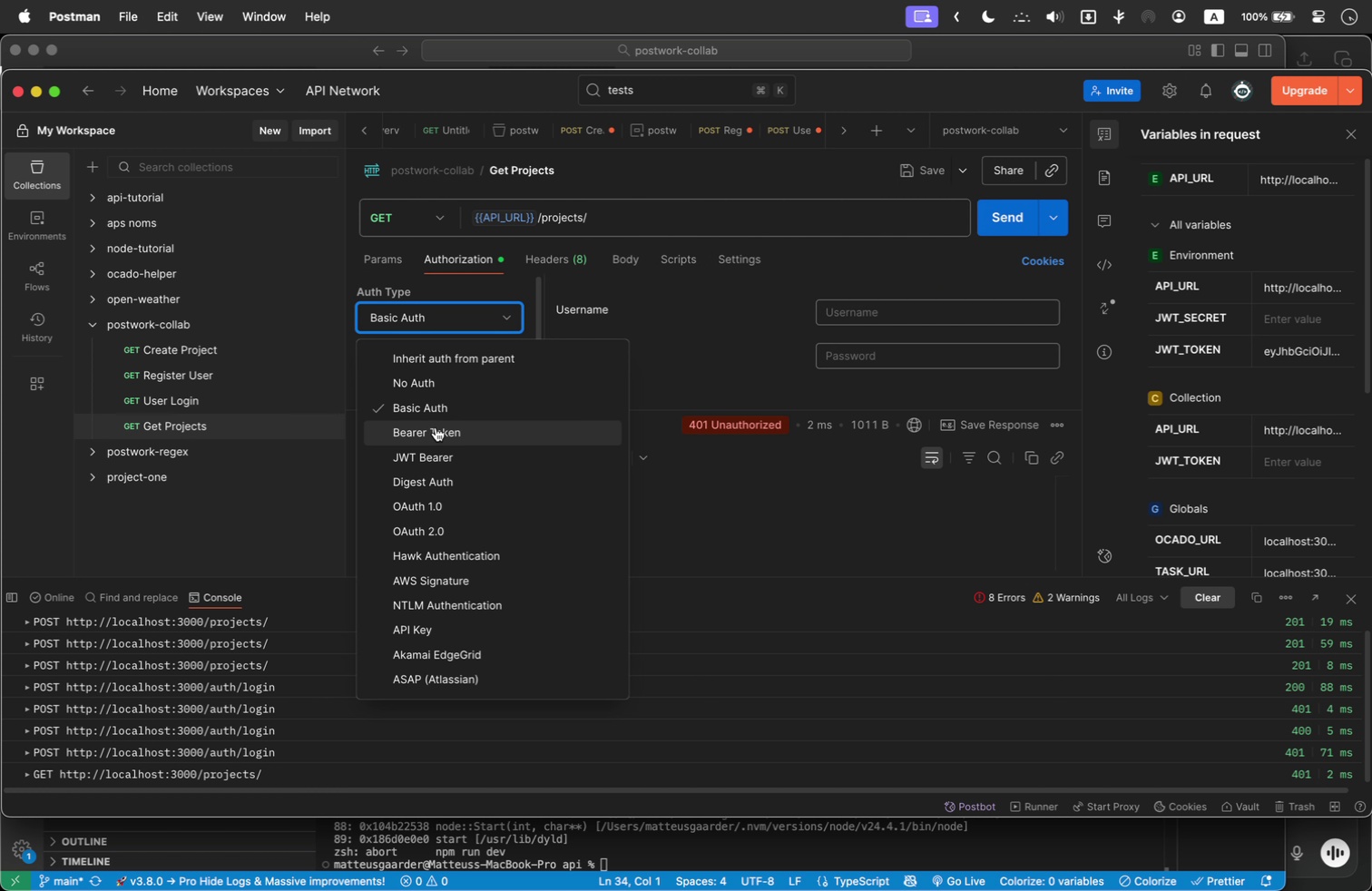 
double_click([436, 427])
 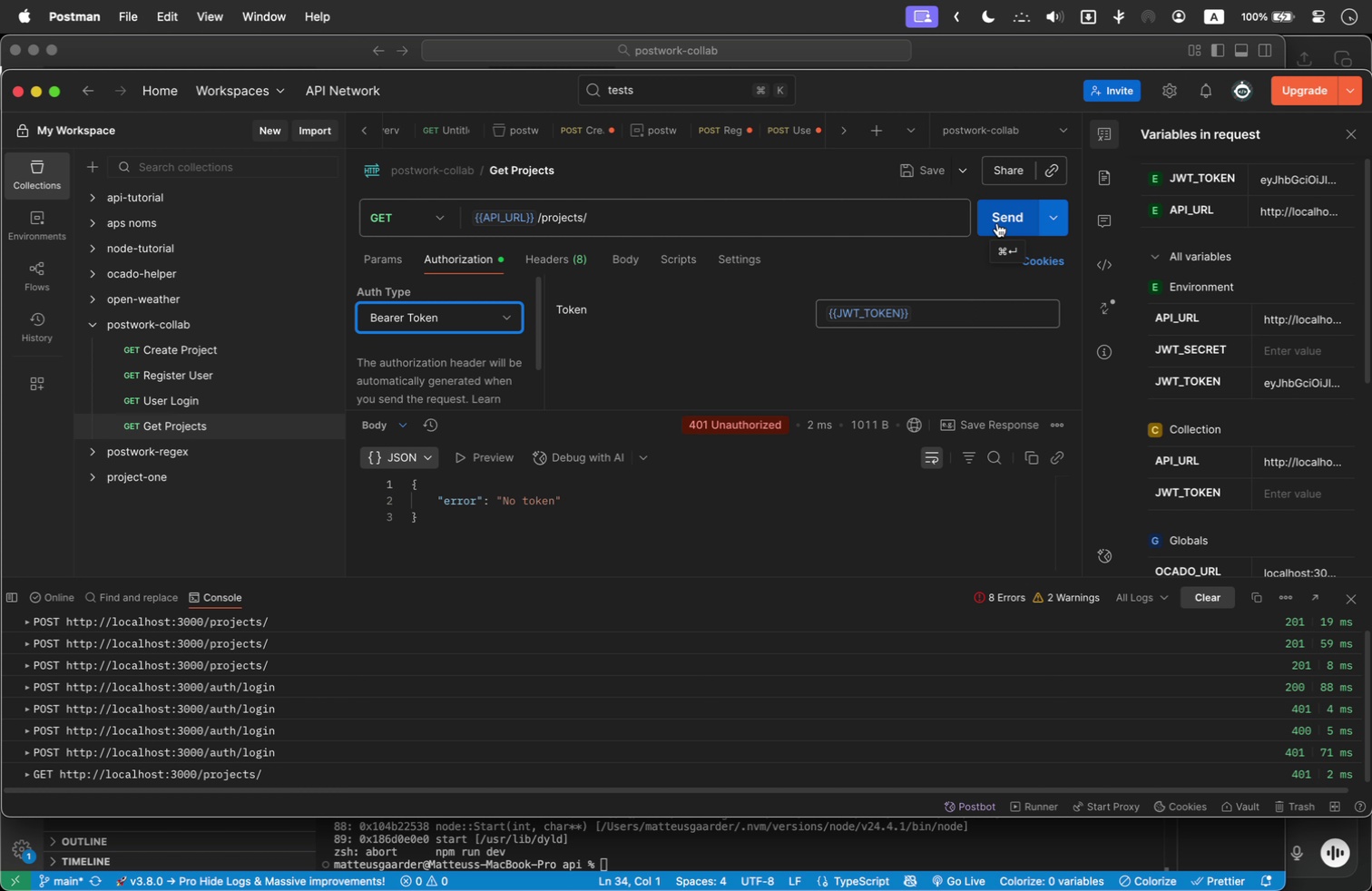 
left_click([997, 223])
 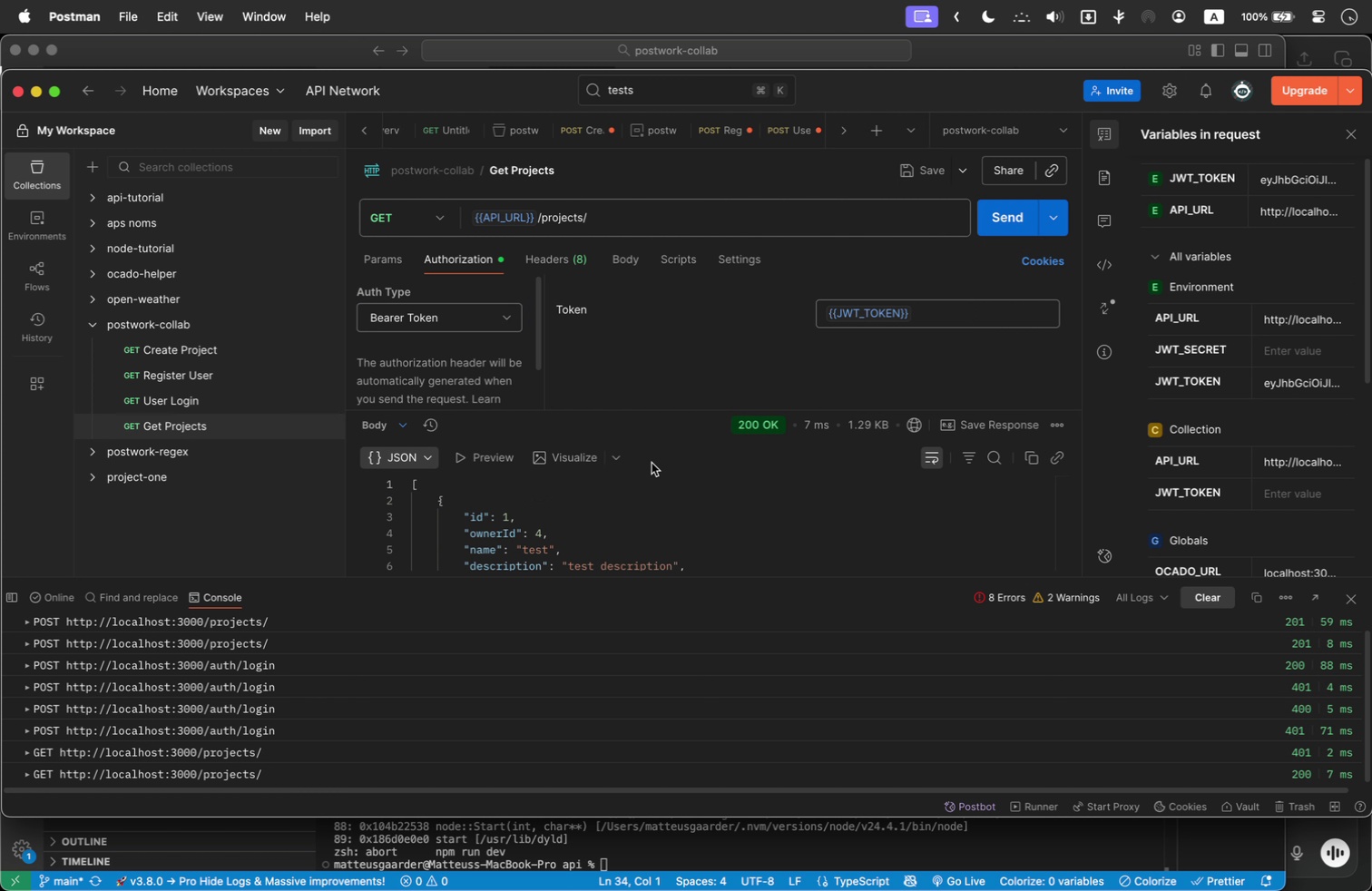 
scroll: coordinate [596, 529], scroll_direction: down, amount: 20.0
 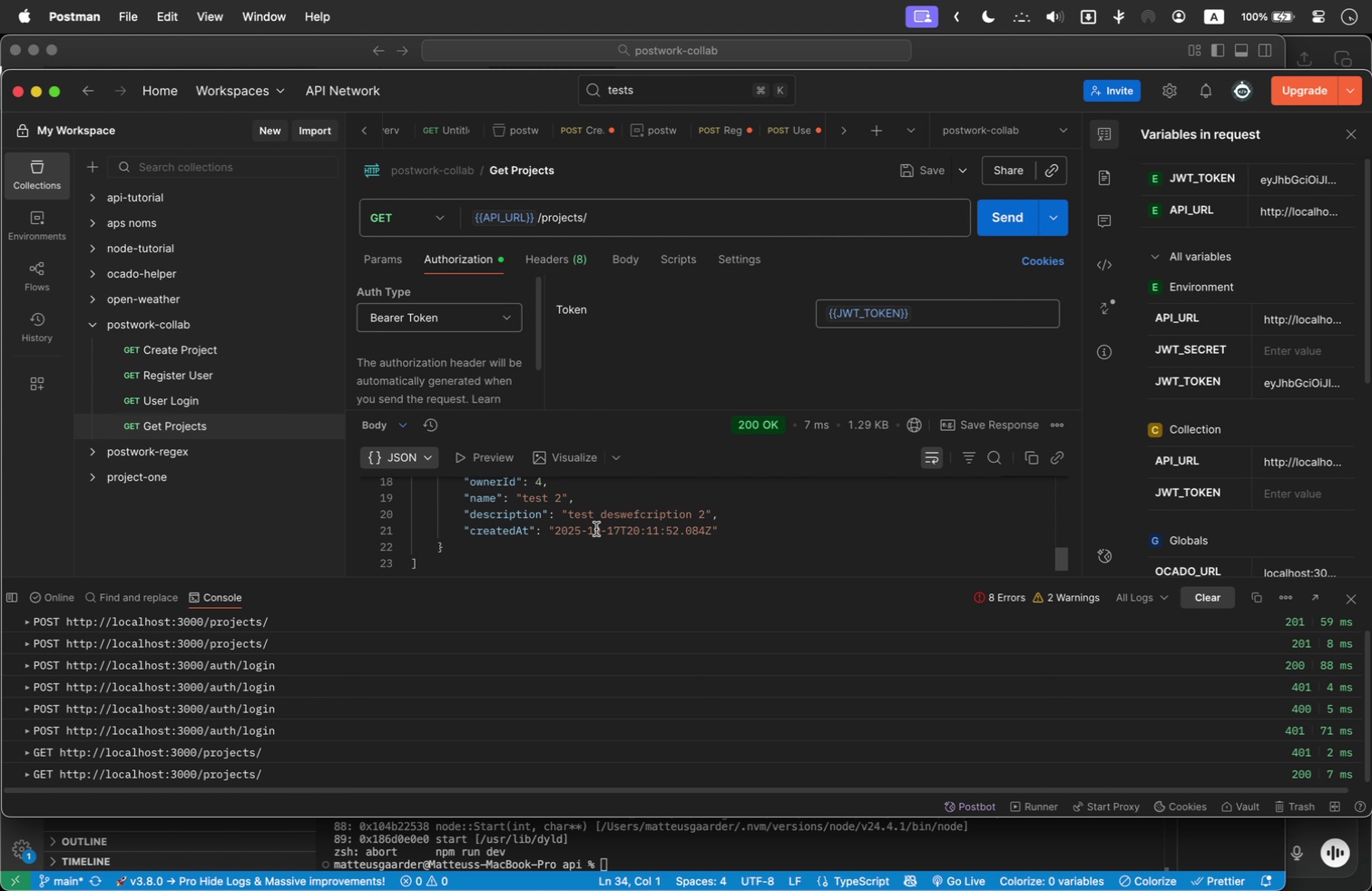 
wait(9.12)
 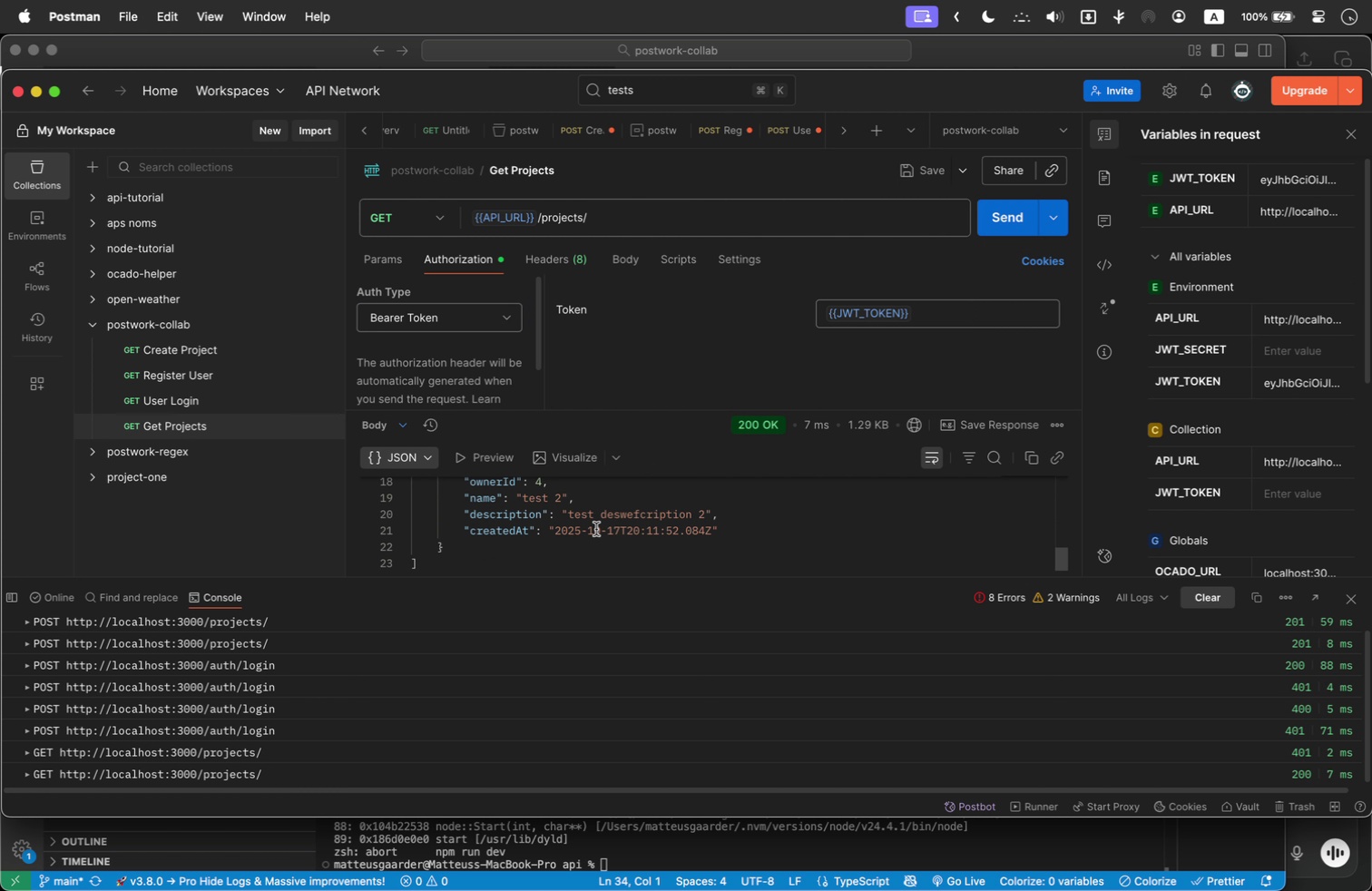 
scroll: coordinate [510, 520], scroll_direction: up, amount: 4.0
 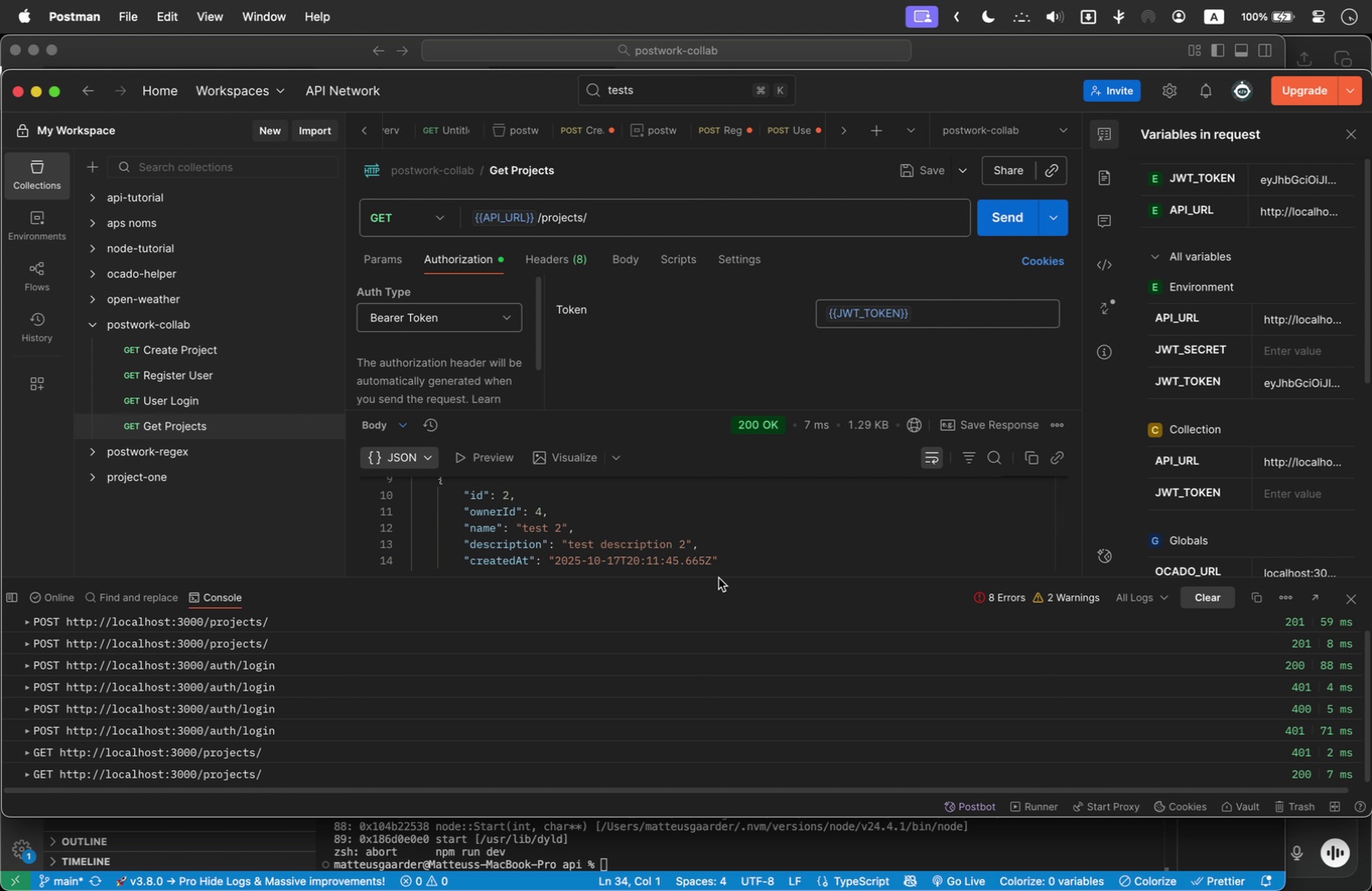 
left_click_drag(start_coordinate=[721, 574], to_coordinate=[724, 768])
 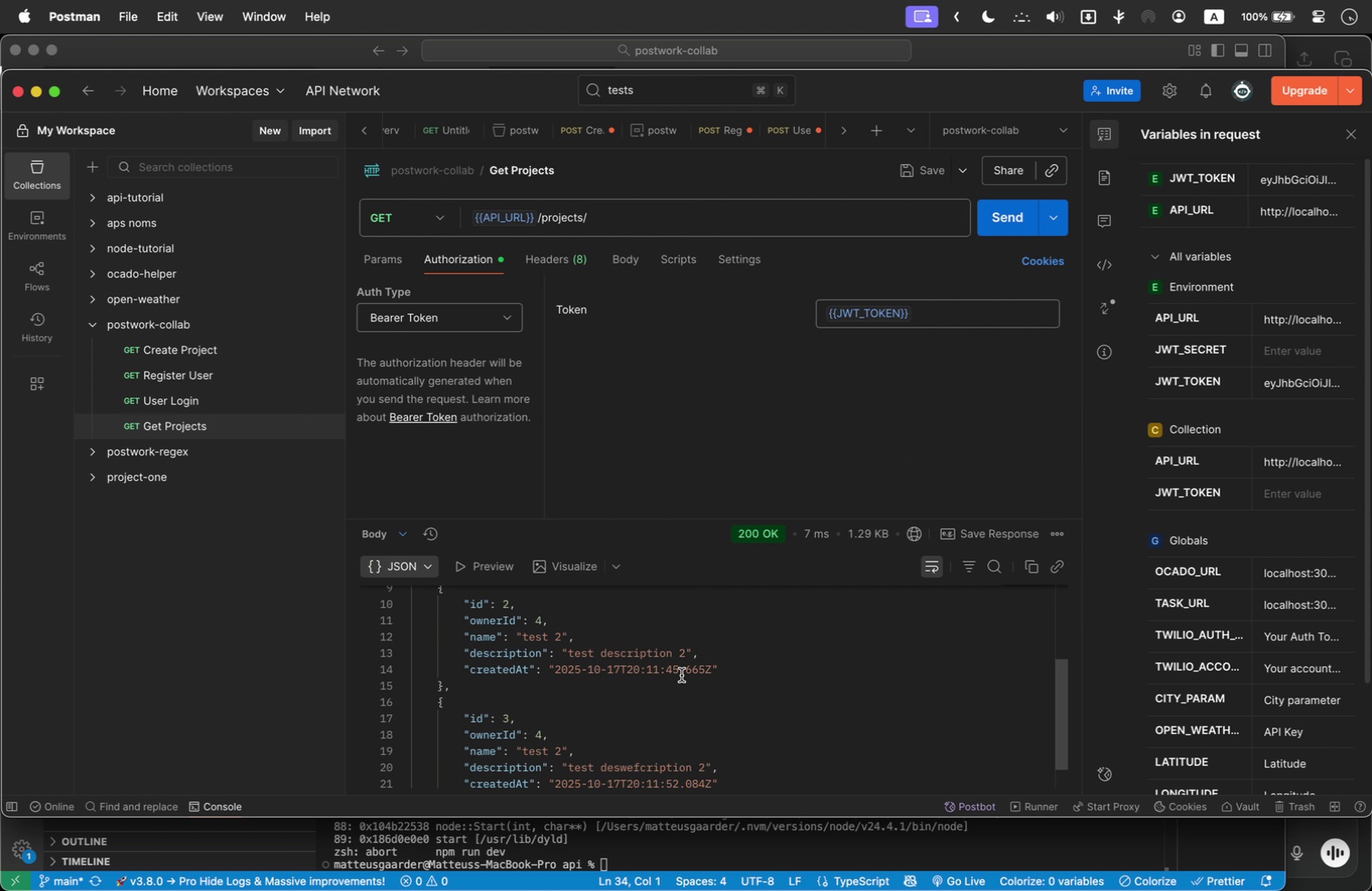 
scroll: coordinate [684, 675], scroll_direction: up, amount: 37.0
 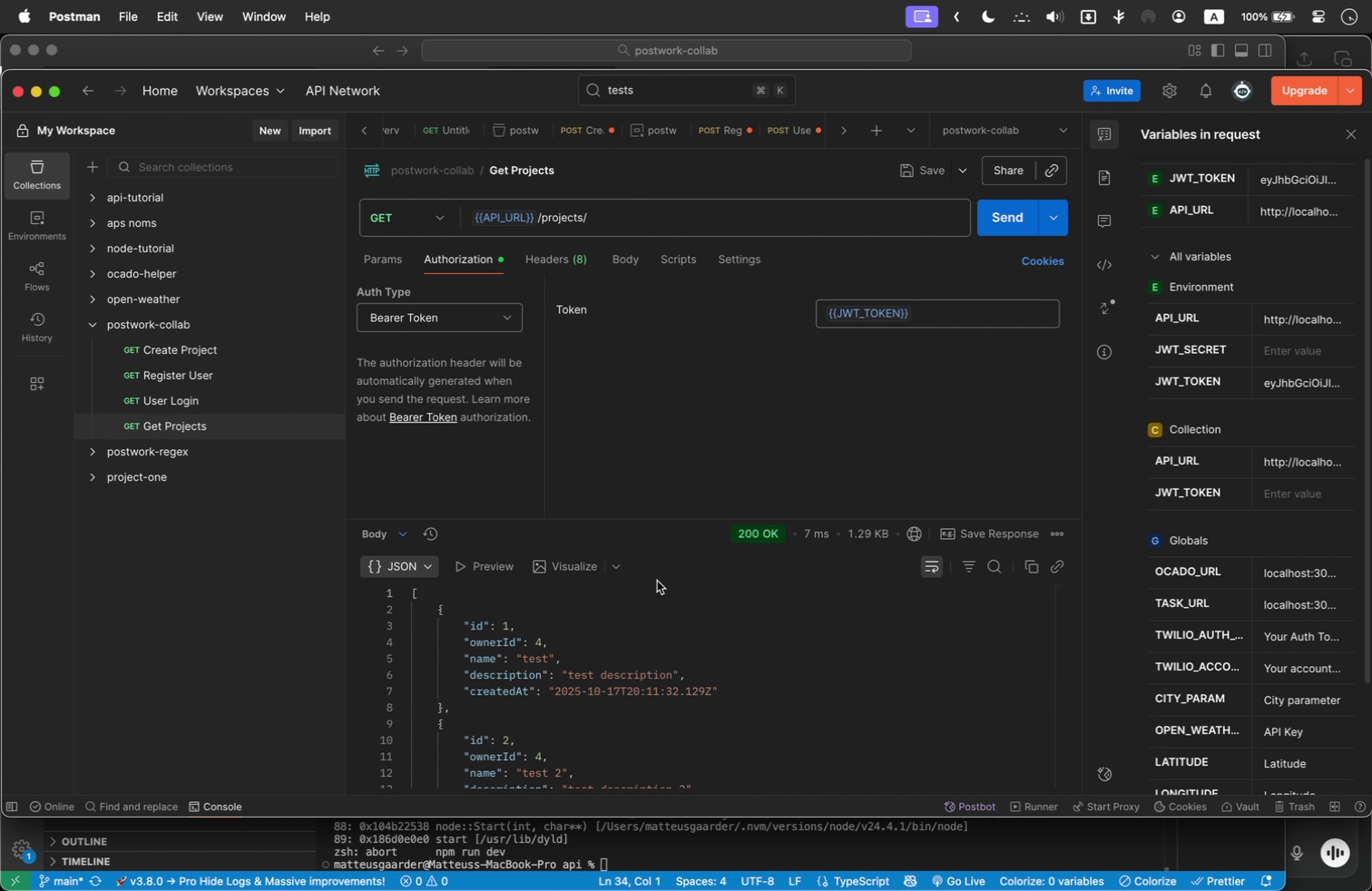 
key(Meta+Tab)
 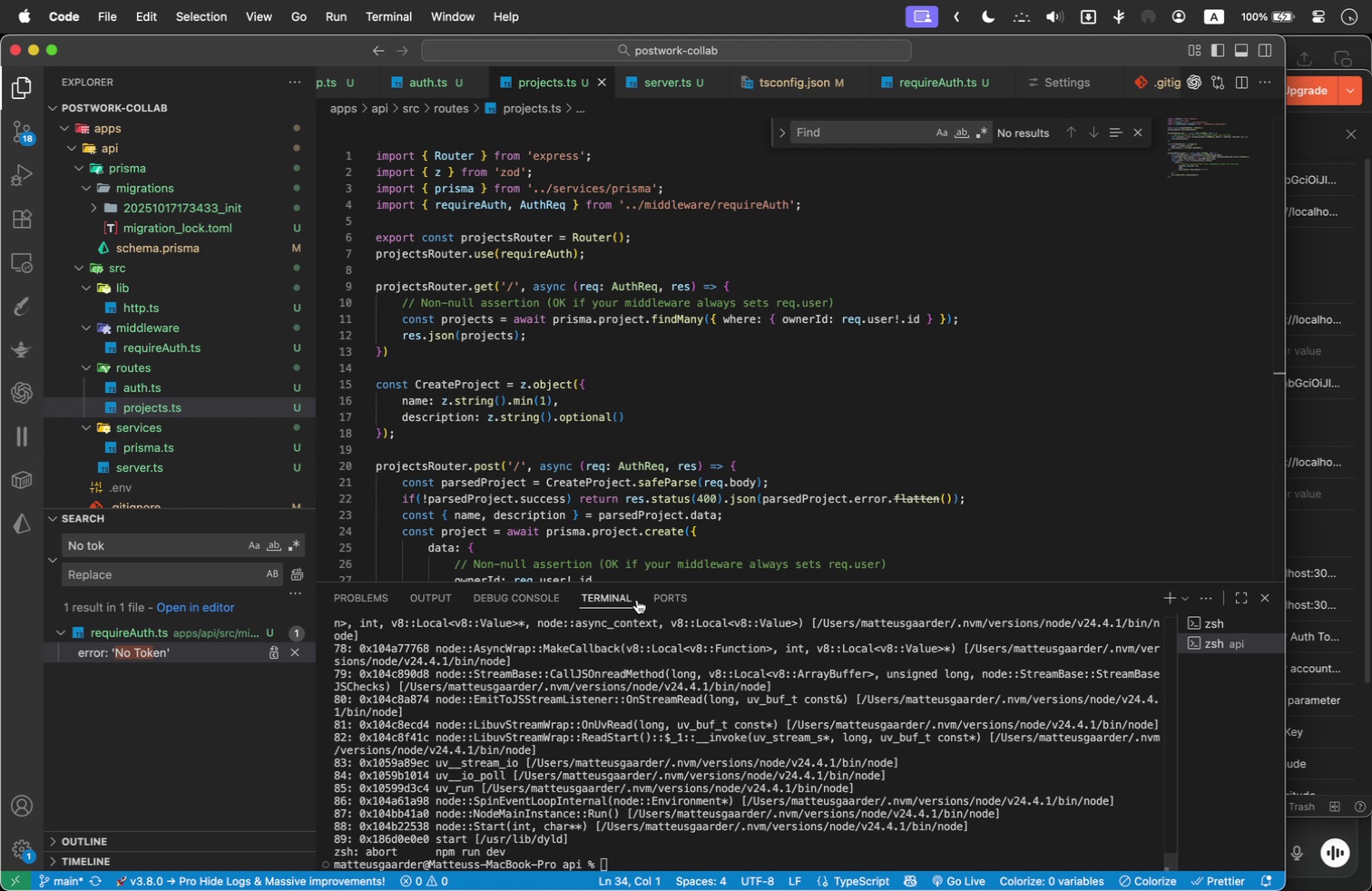 
scroll: coordinate [594, 423], scroll_direction: down, amount: 4.0
 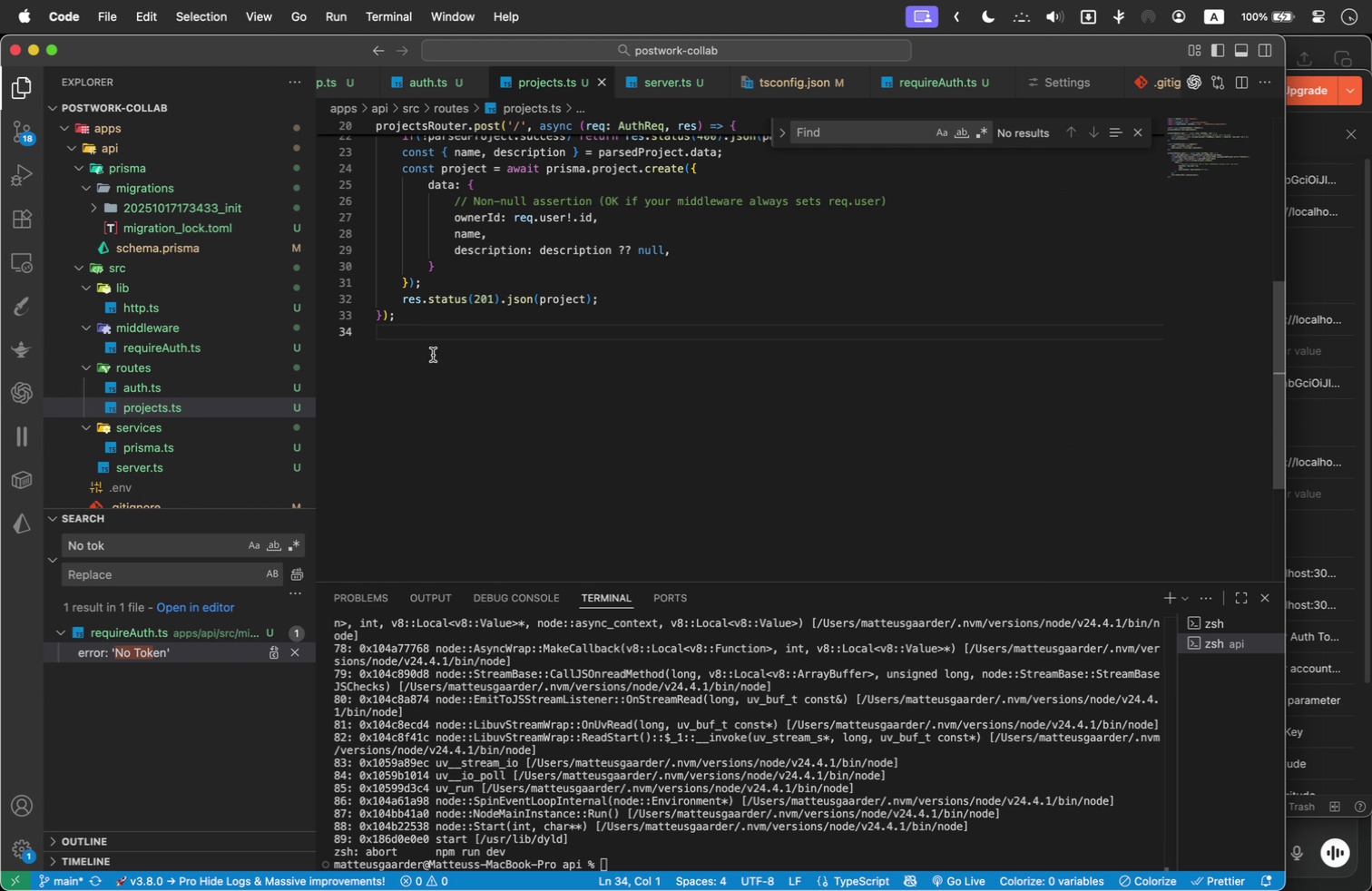 
left_click([433, 355])
 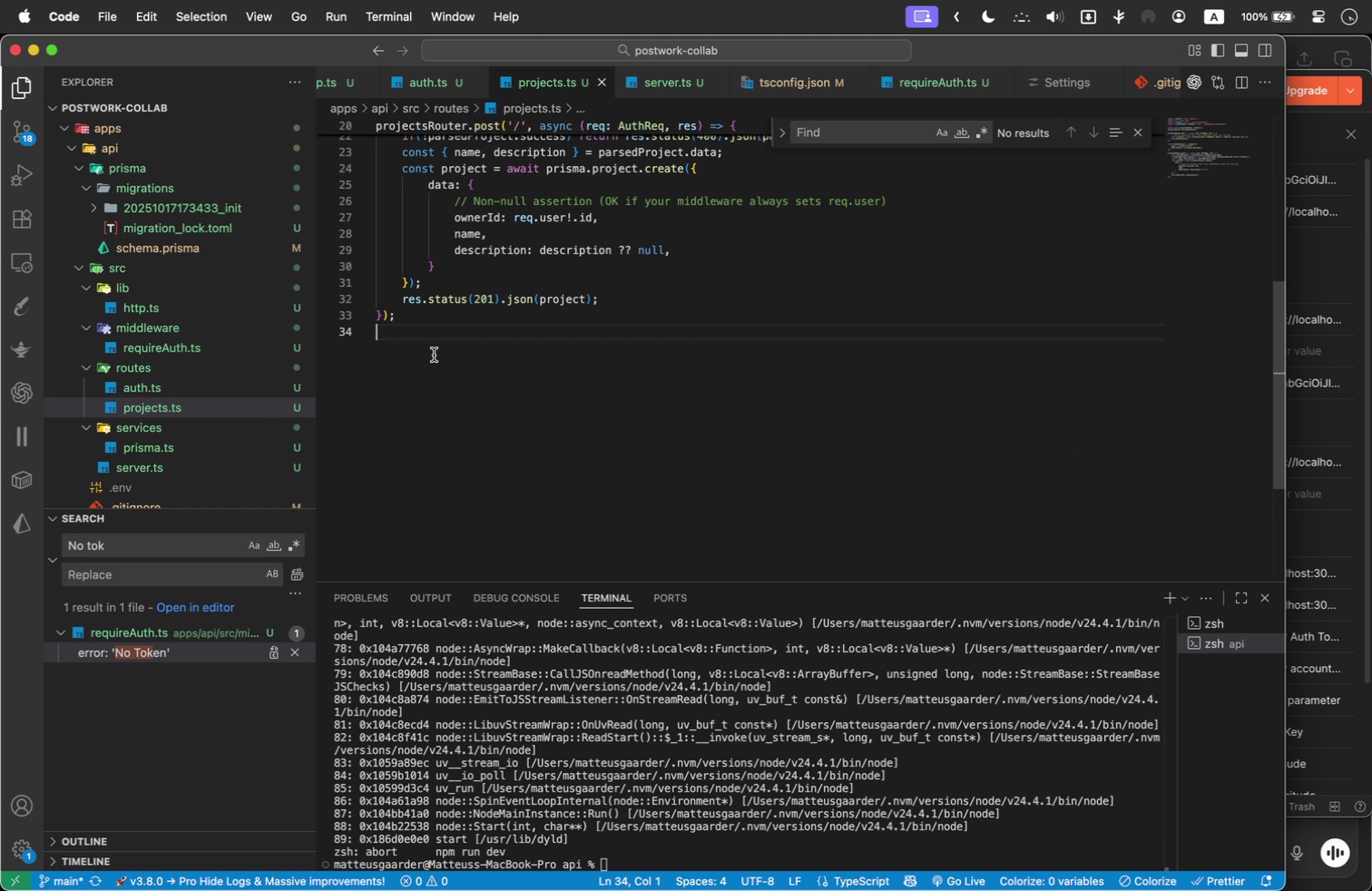 
key(Enter)
 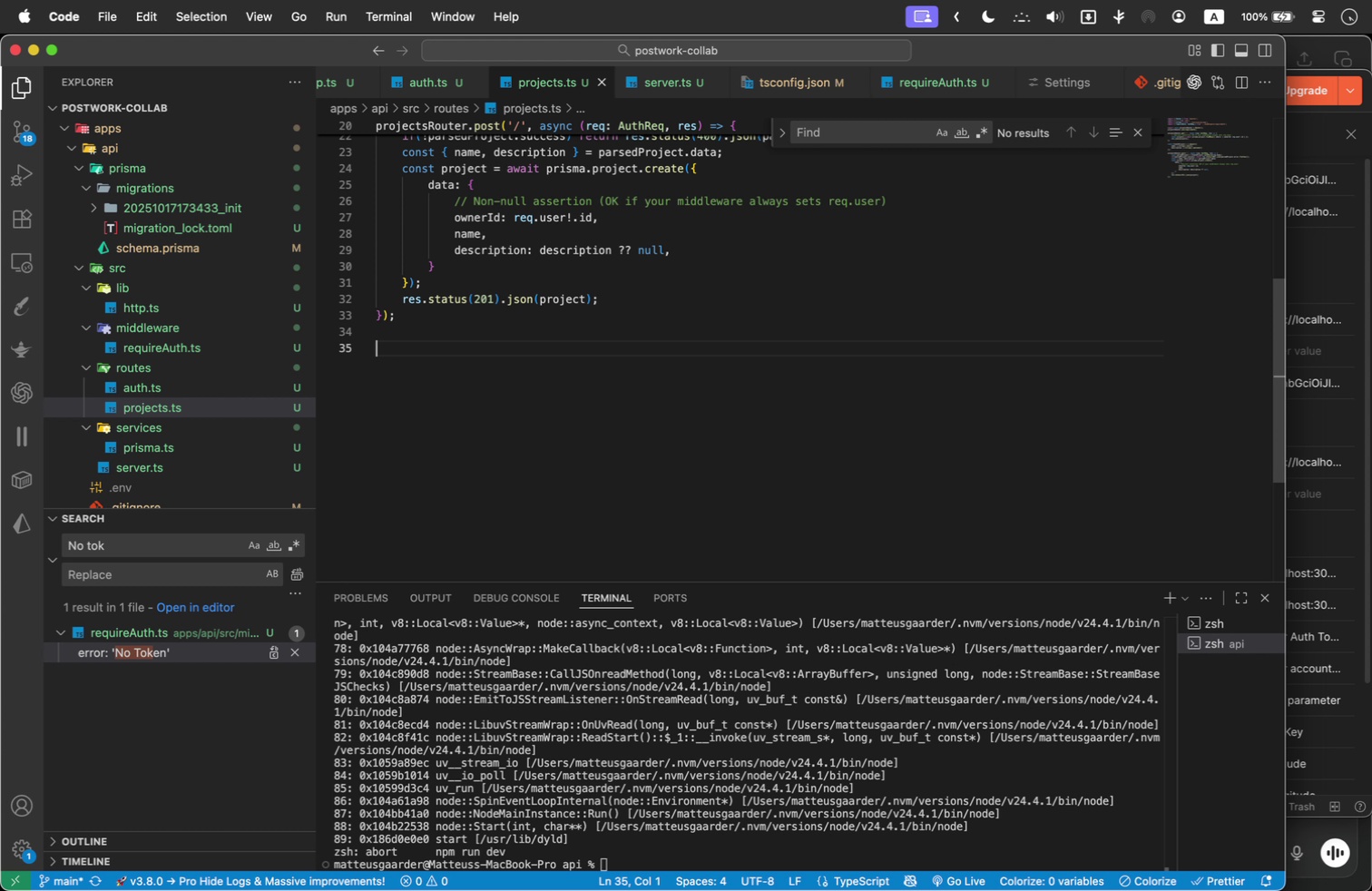 
type(projec)
 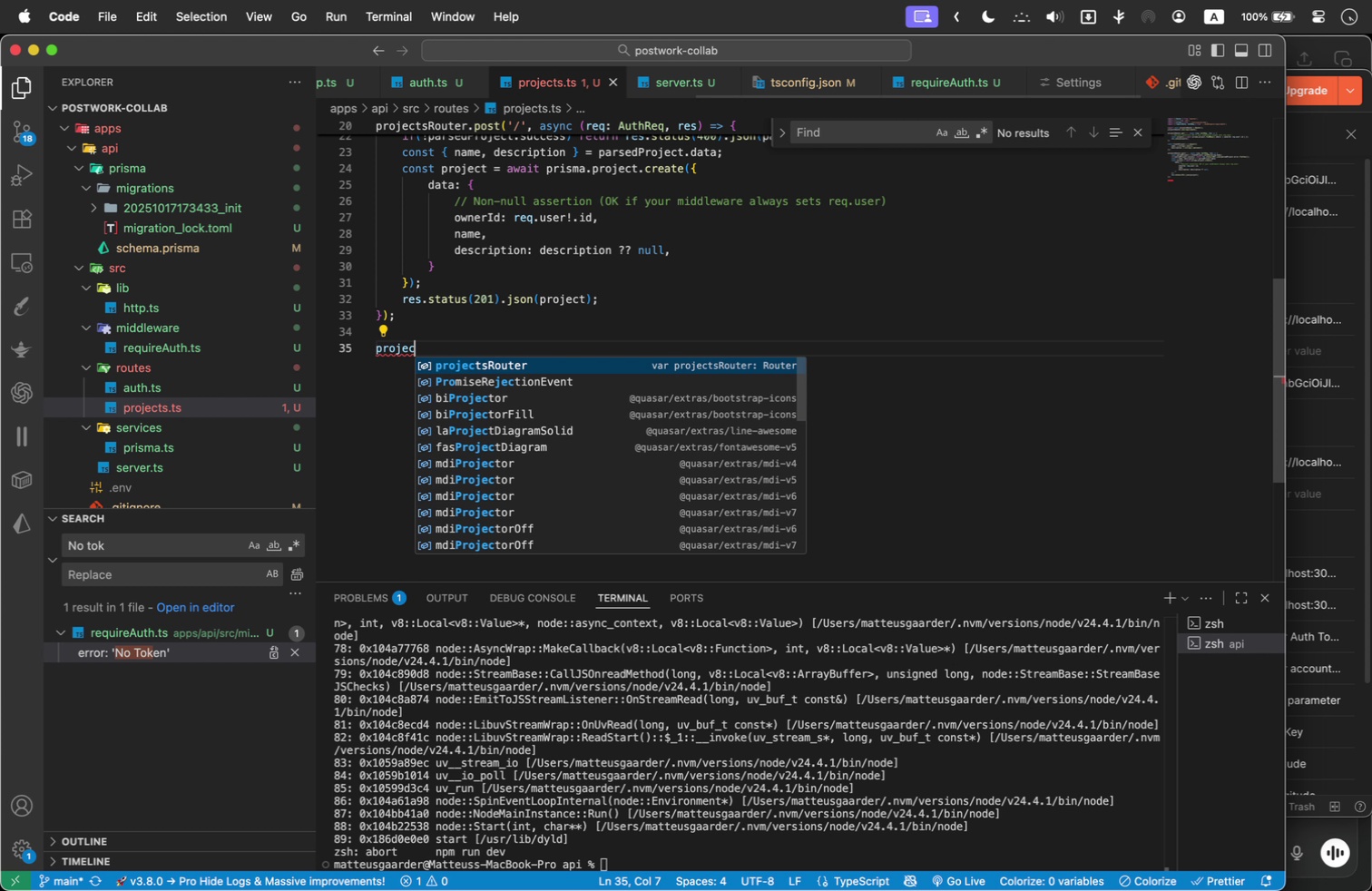 
key(Enter)
 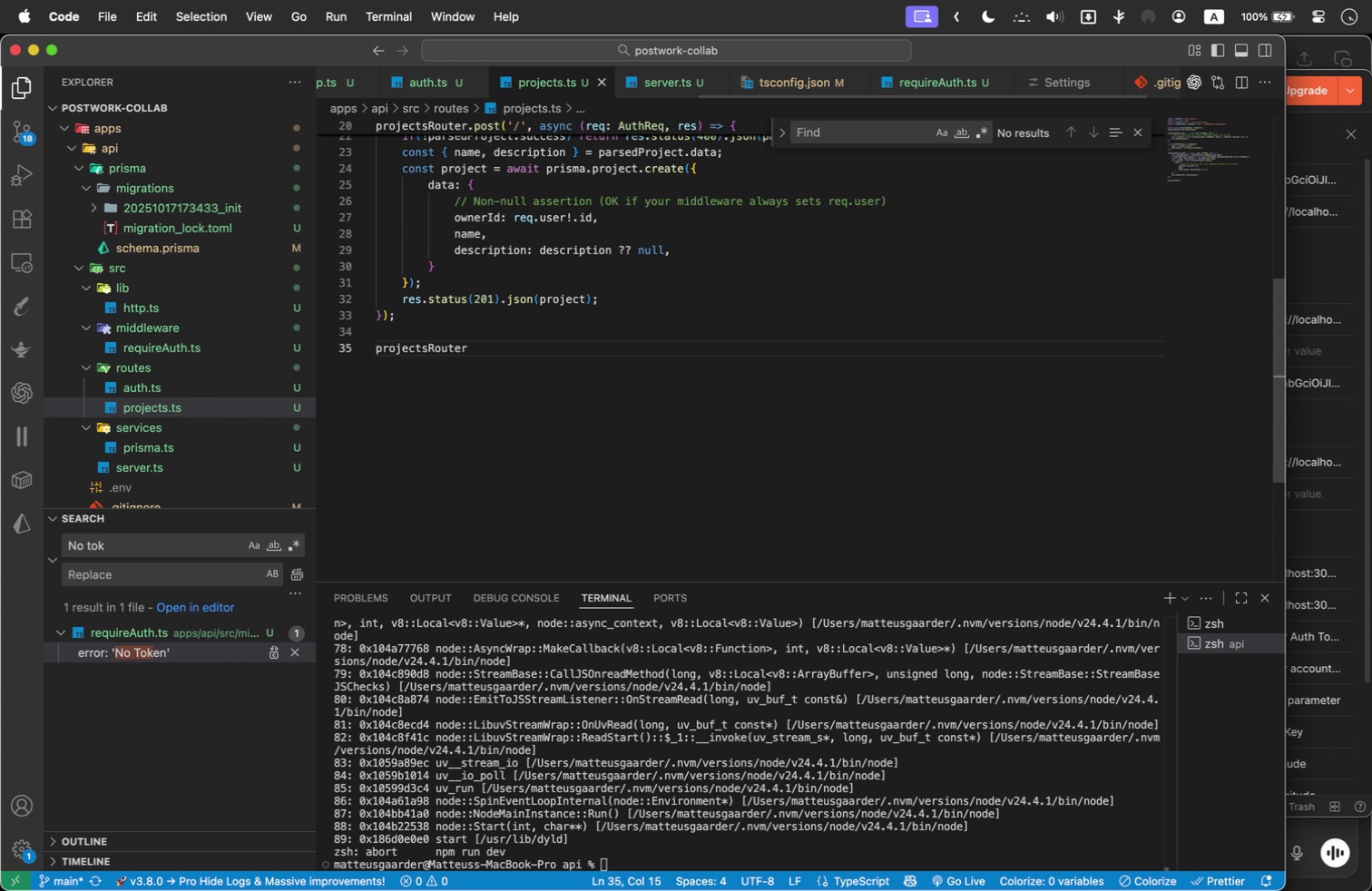 
type(.delete(')
 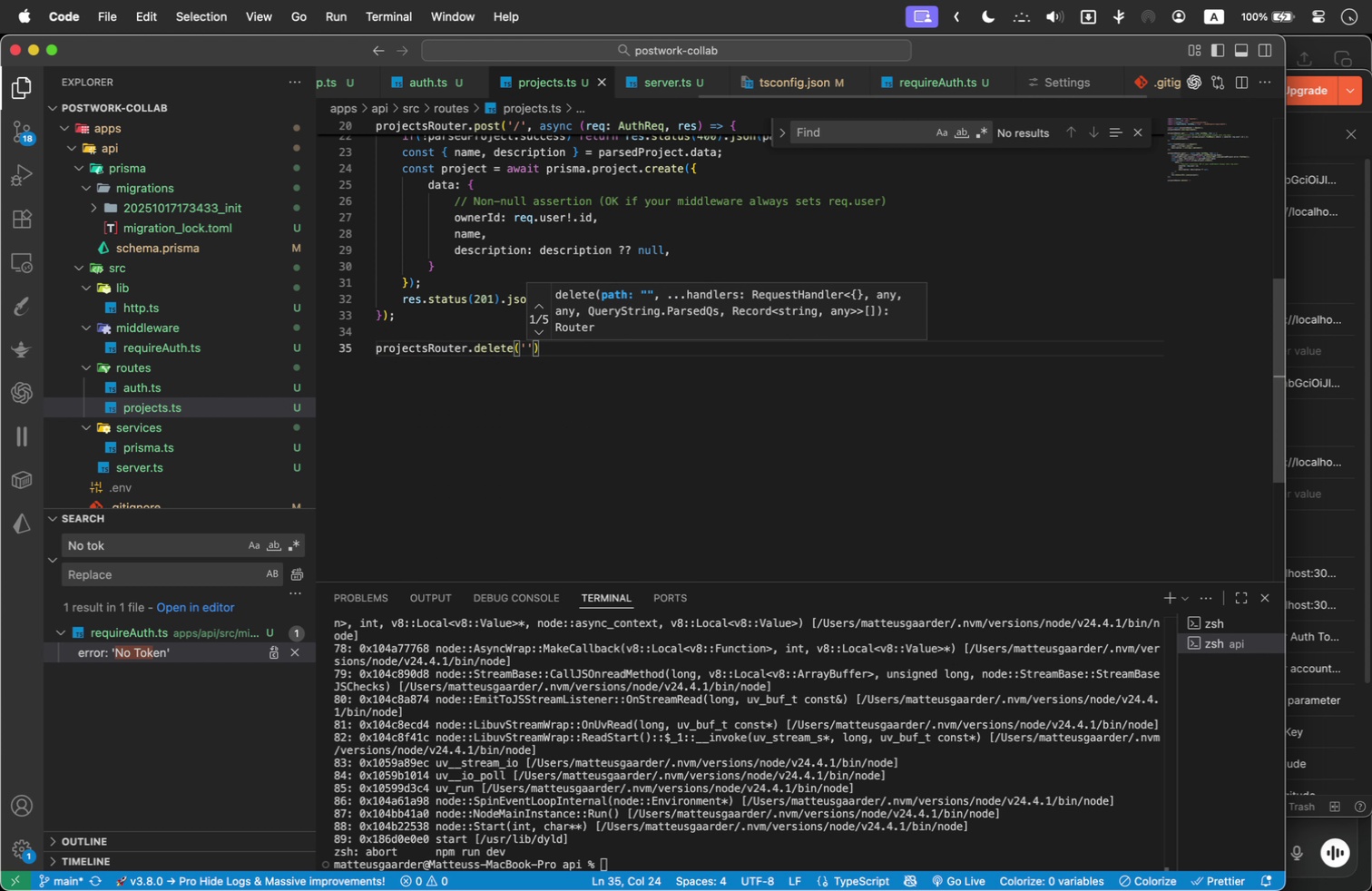 
type(/:id)
 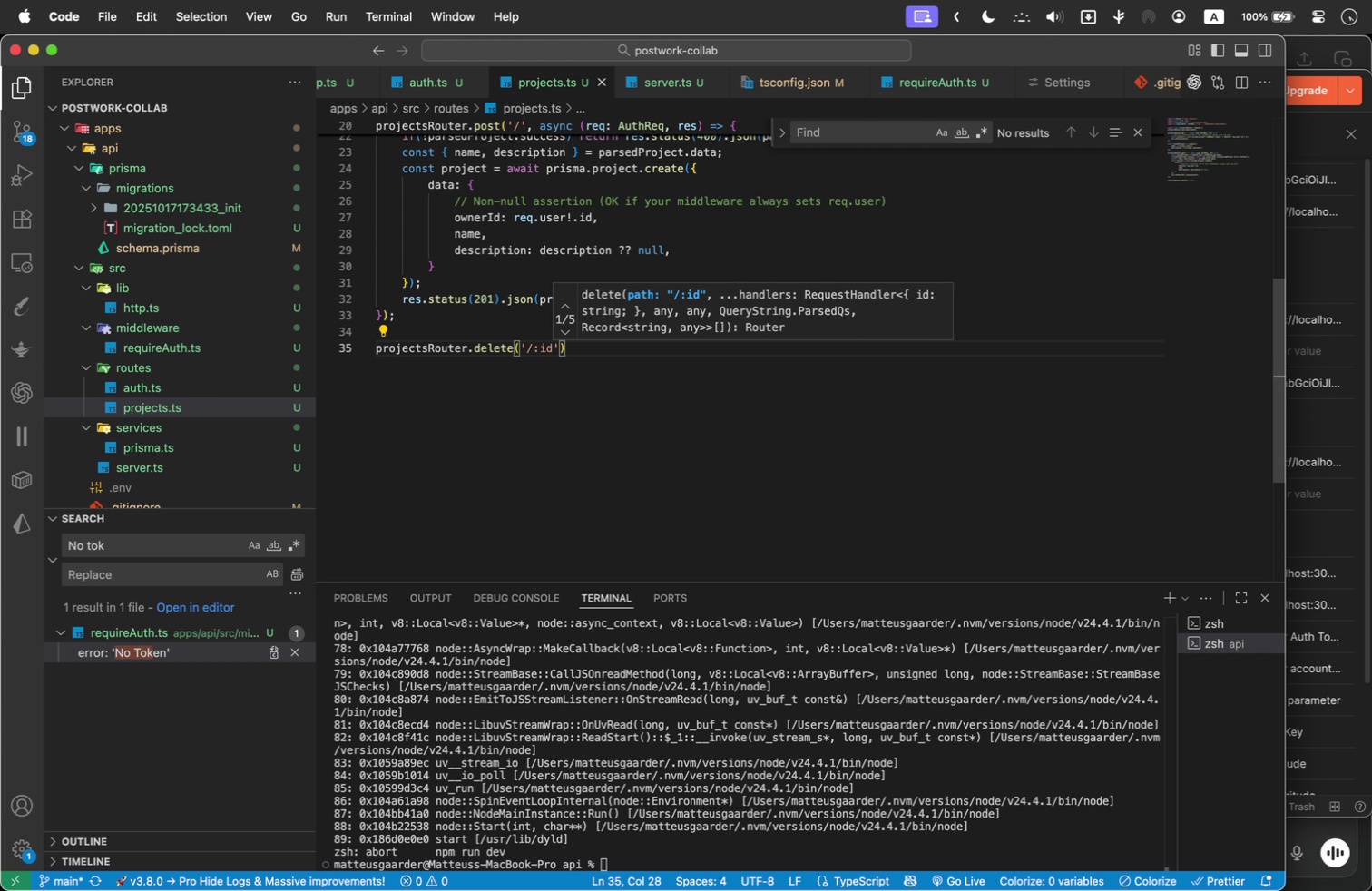 
key(ArrowRight)
 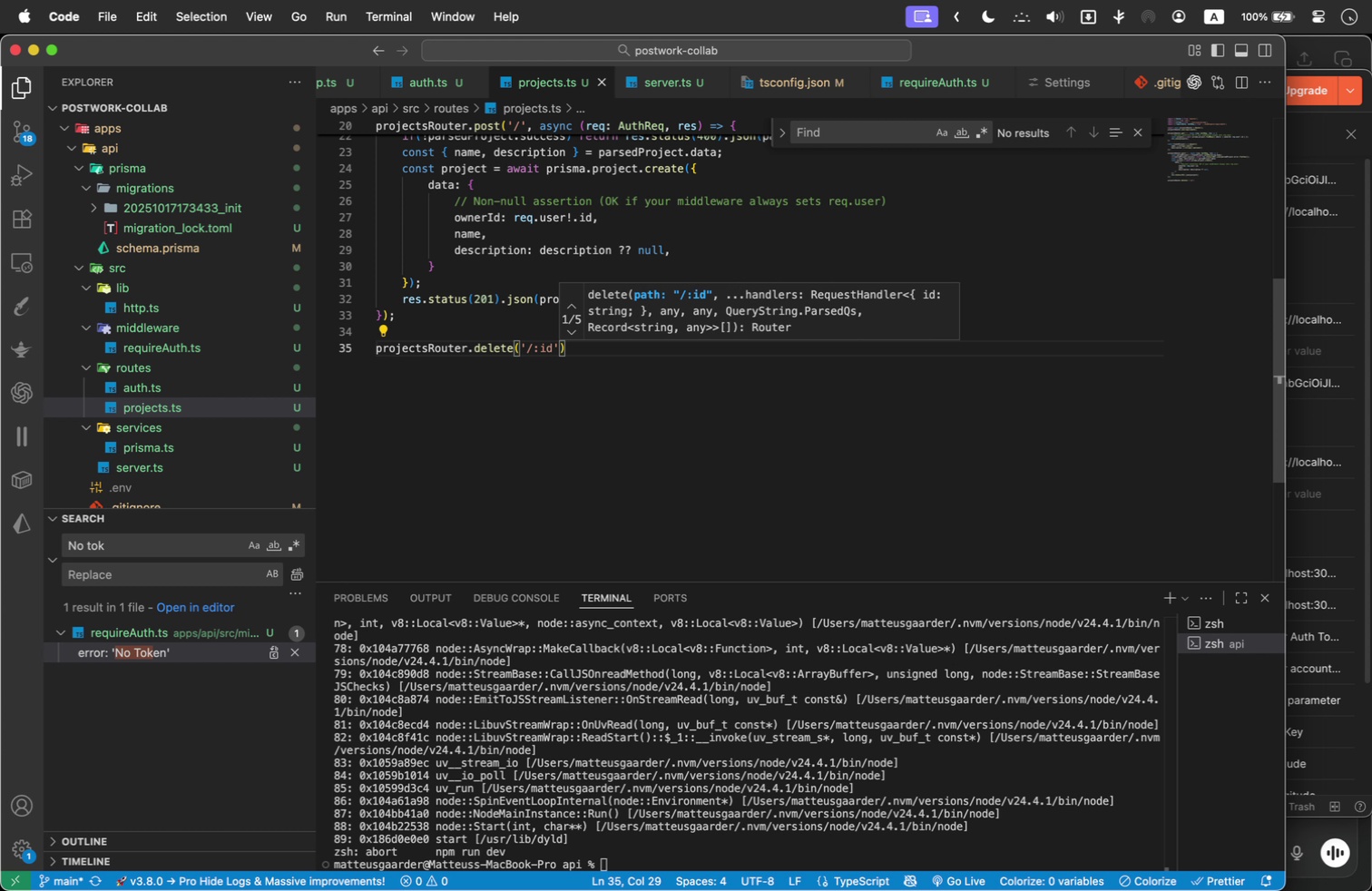 
type(, async (req, )
 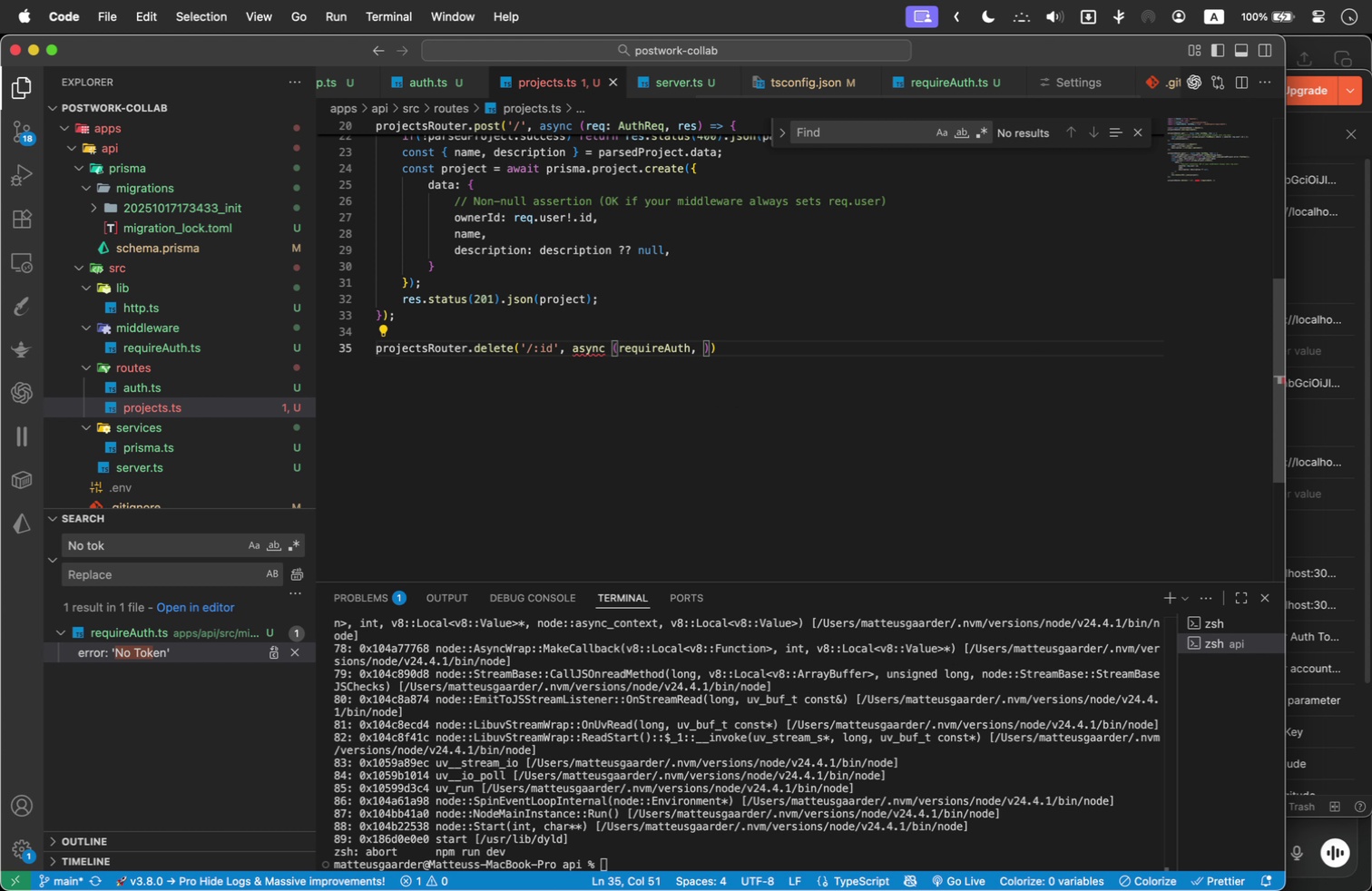 
key(Shift+ArrowLeft)
 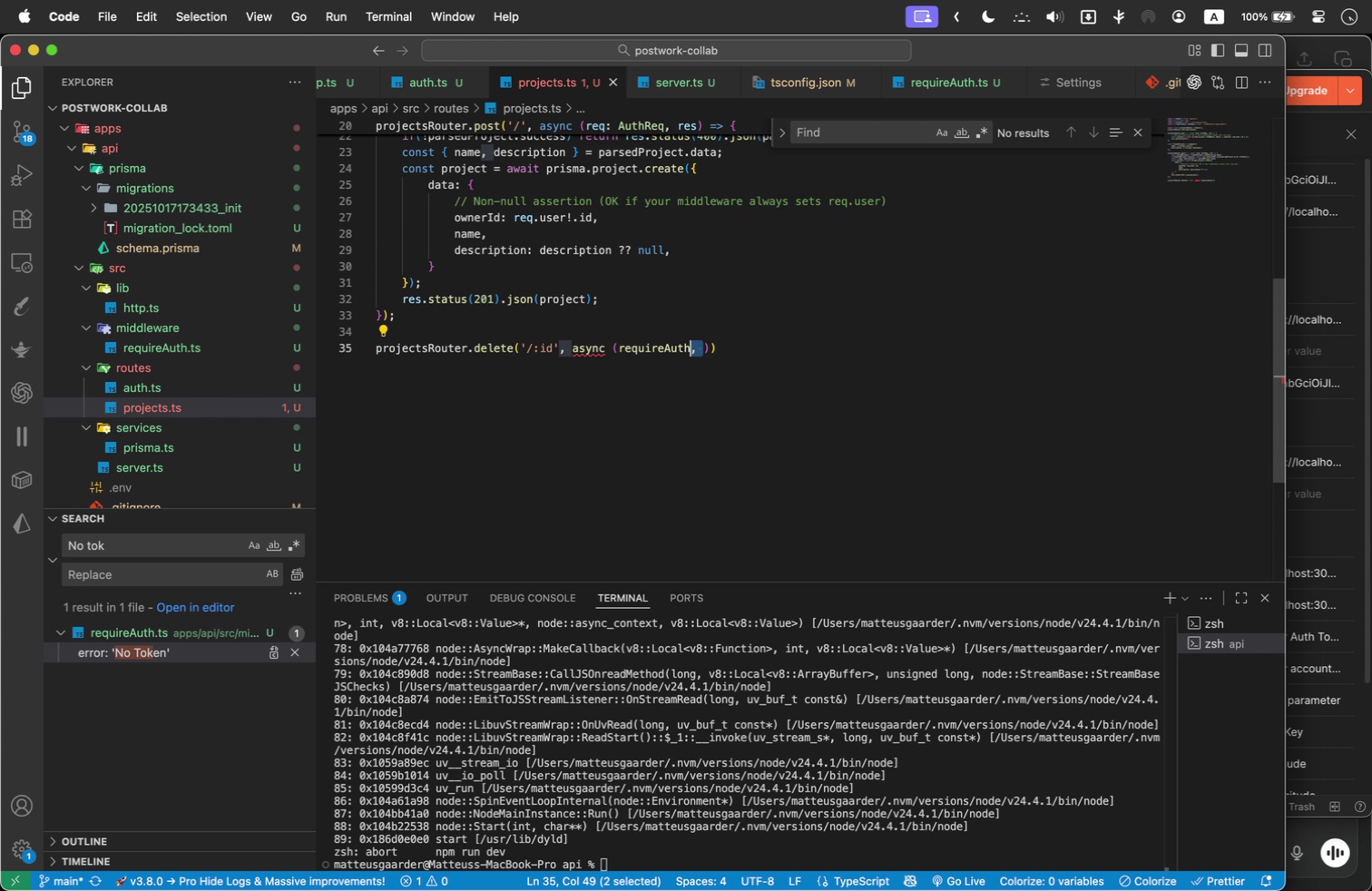 
key(Shift+ArrowLeft)
 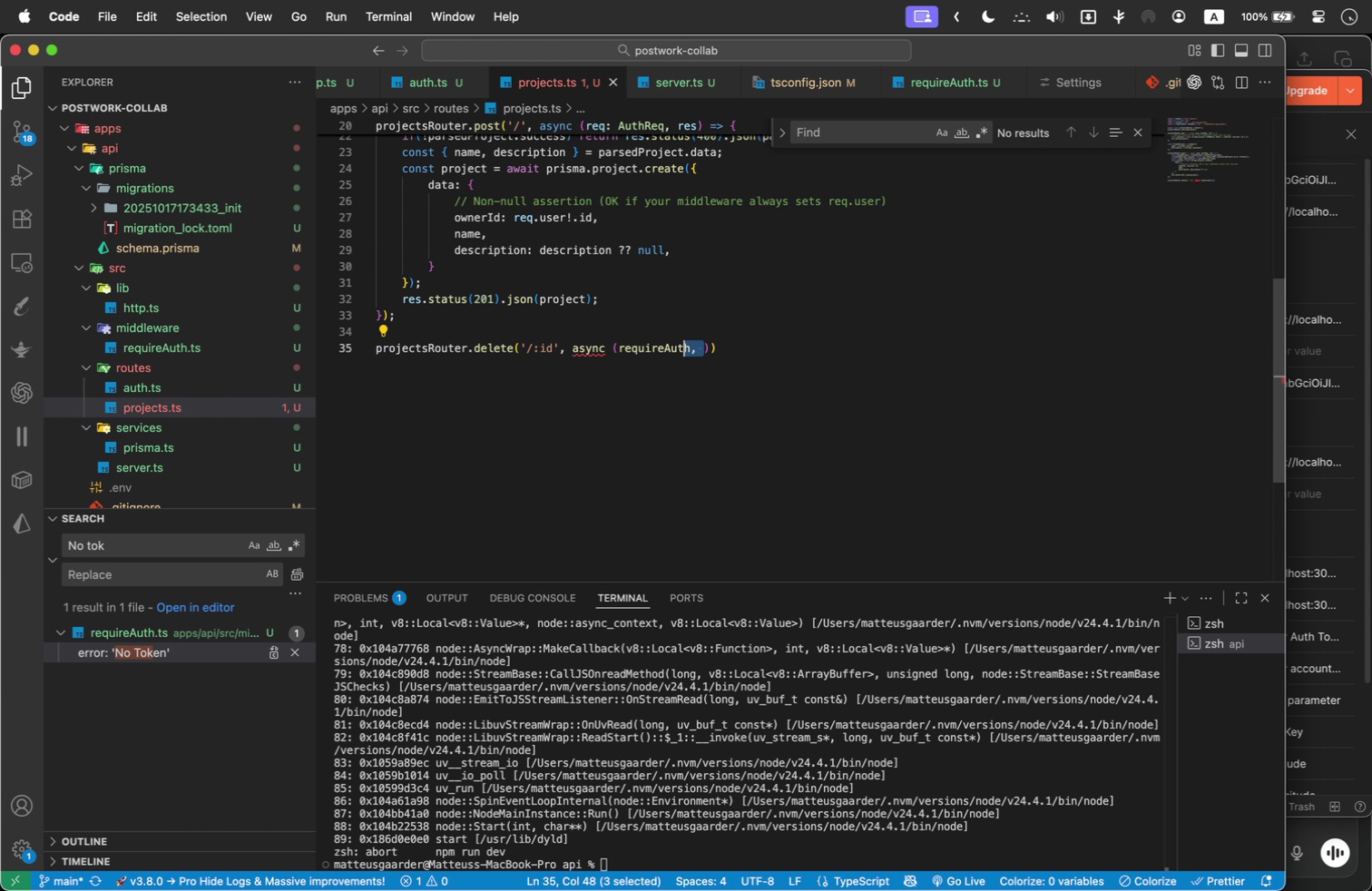 
key(Shift+ArrowLeft)
 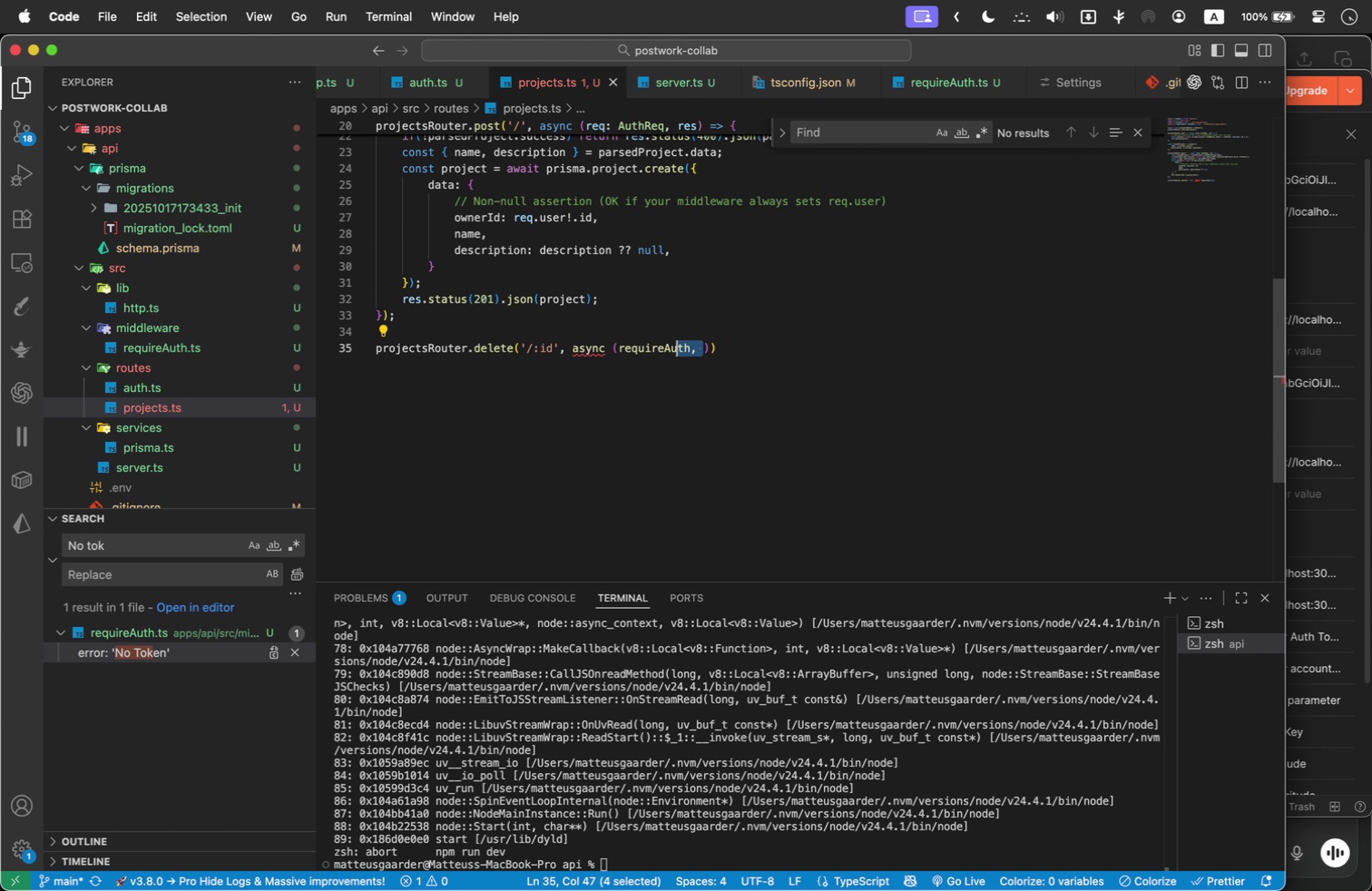 
key(Shift+ArrowLeft)
 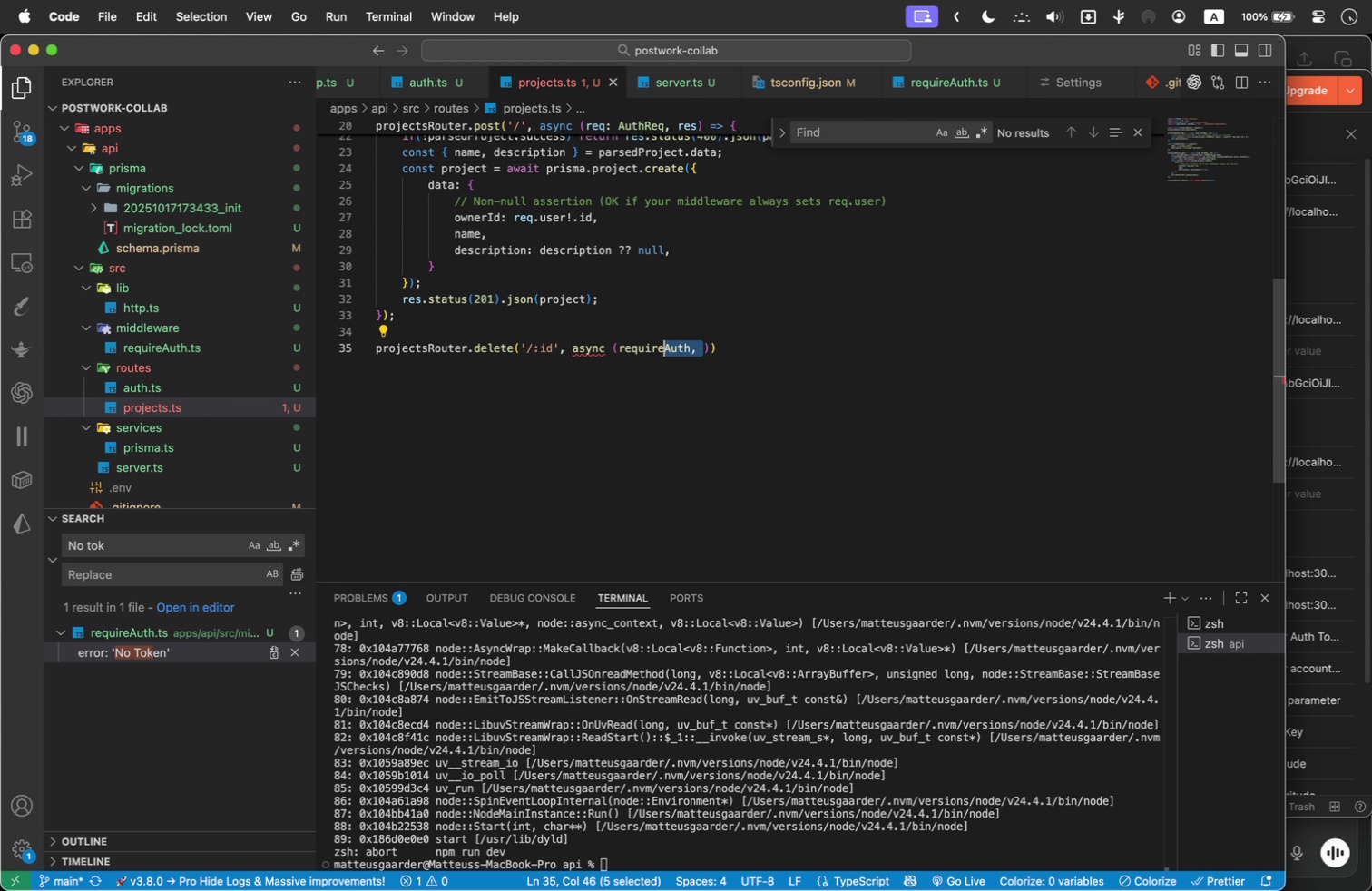 
key(Shift+ArrowLeft)
 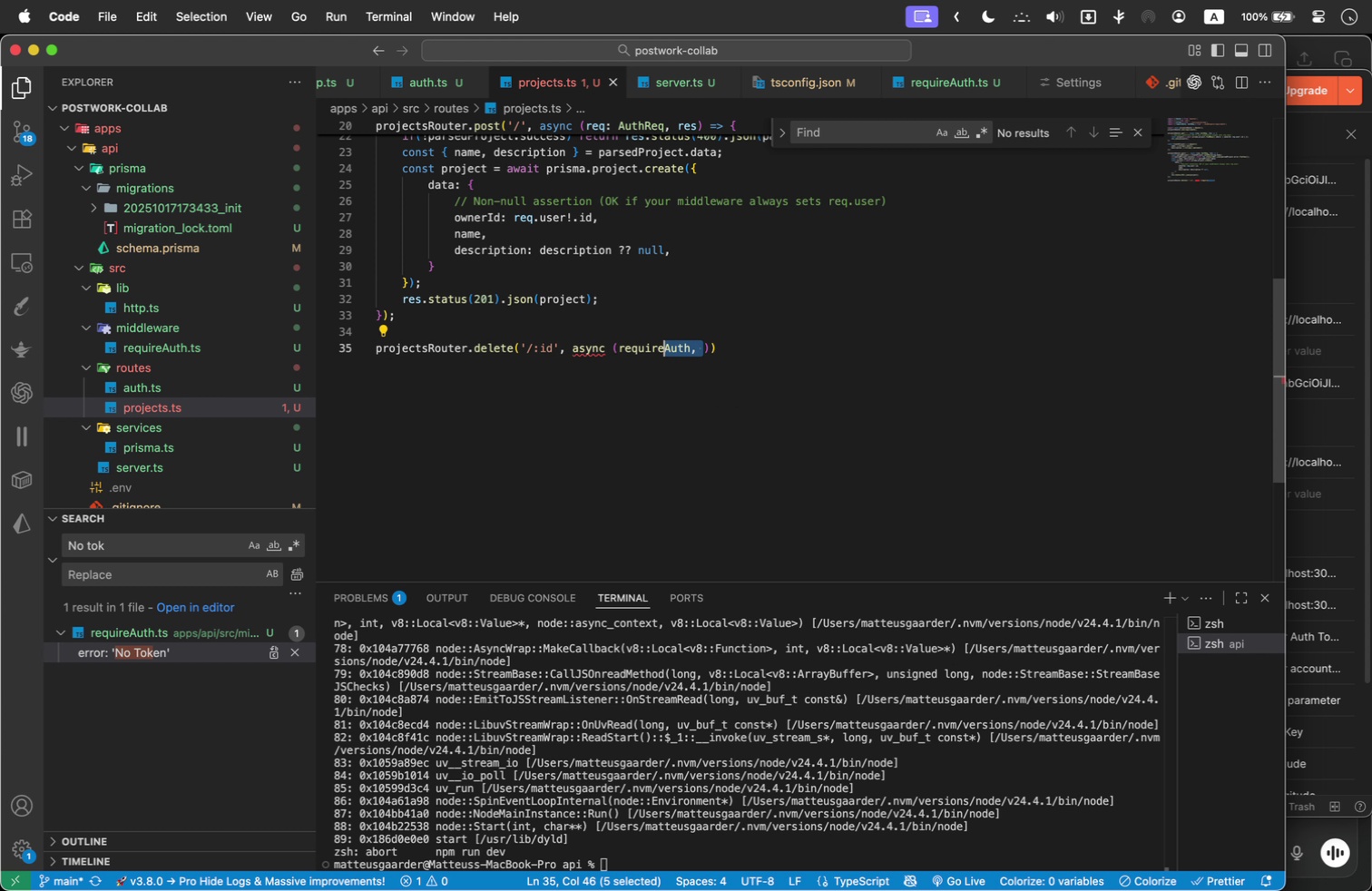 
key(Shift+ArrowLeft)
 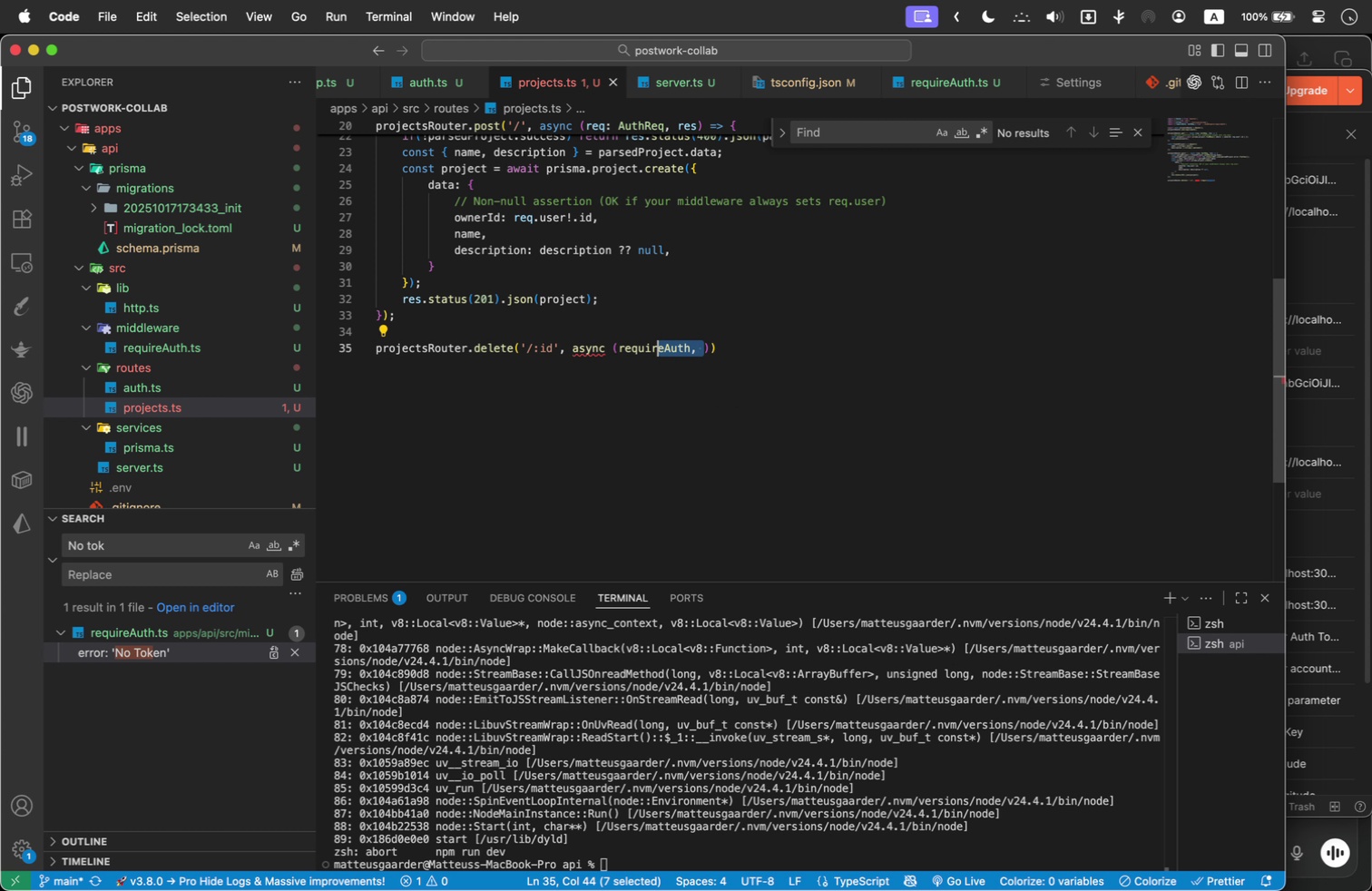 
key(Shift+ArrowLeft)
 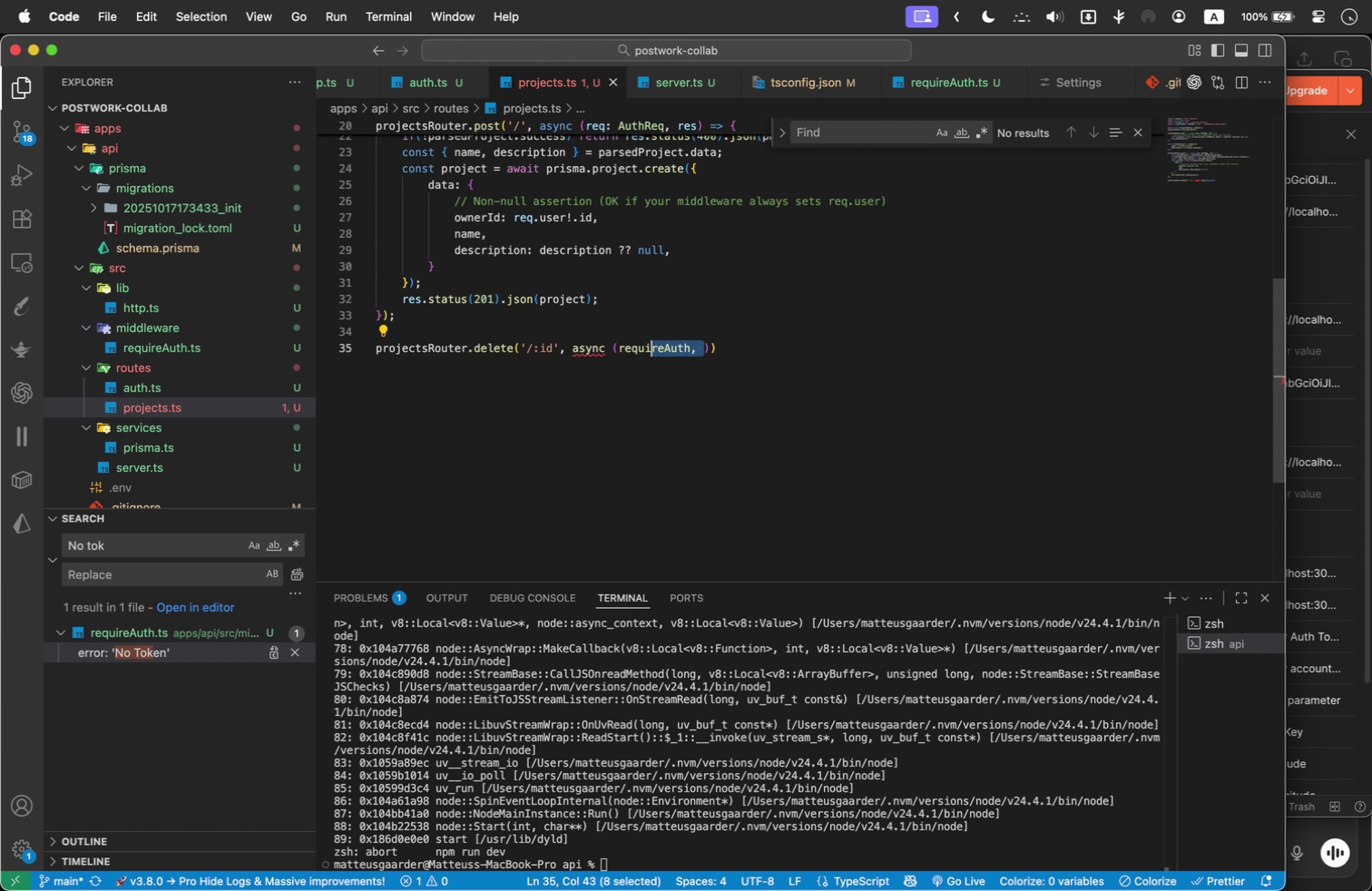 
key(Shift+ArrowLeft)
 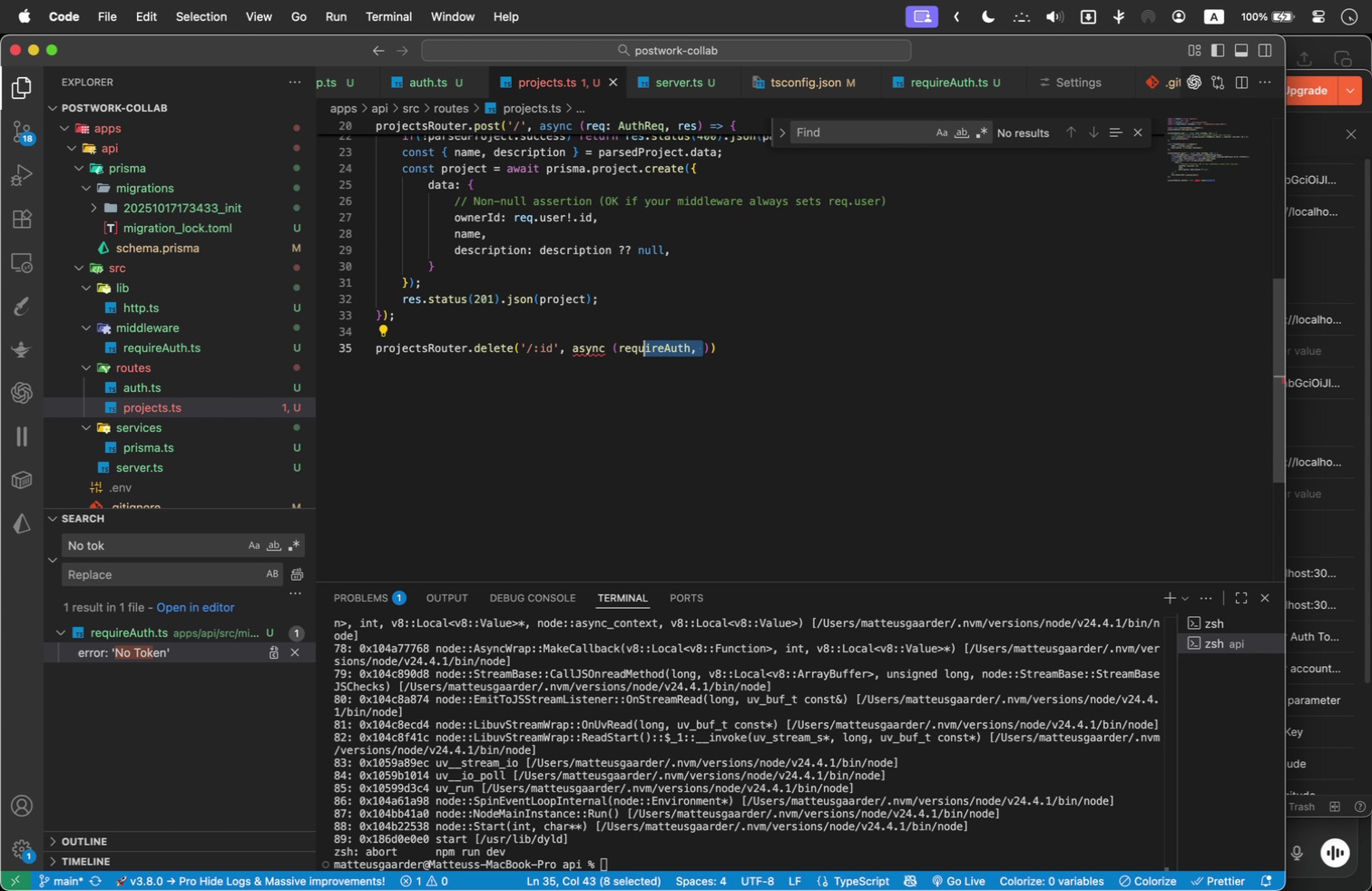 
key(Shift+ArrowLeft)
 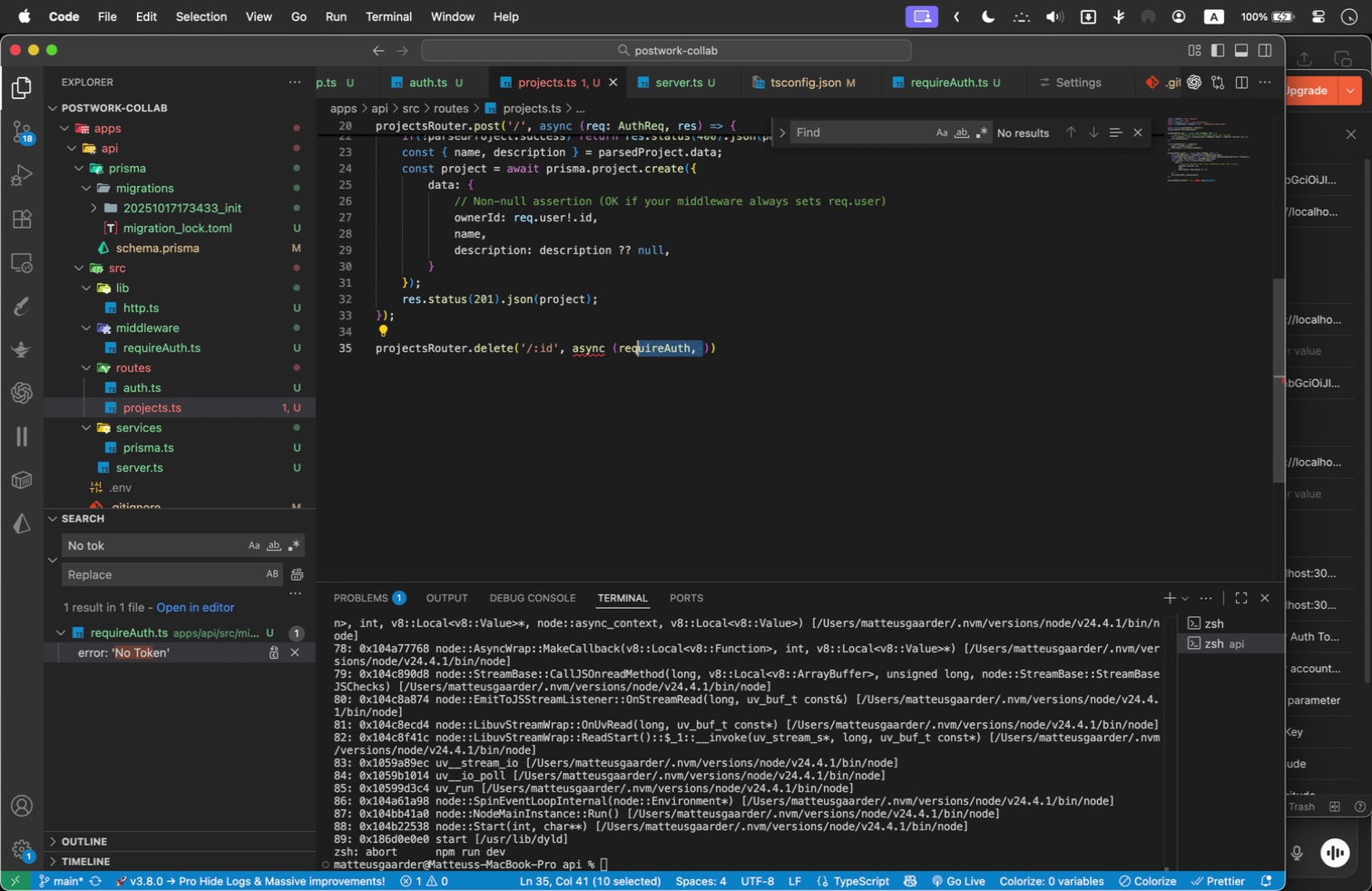 
key(Shift+ArrowLeft)
 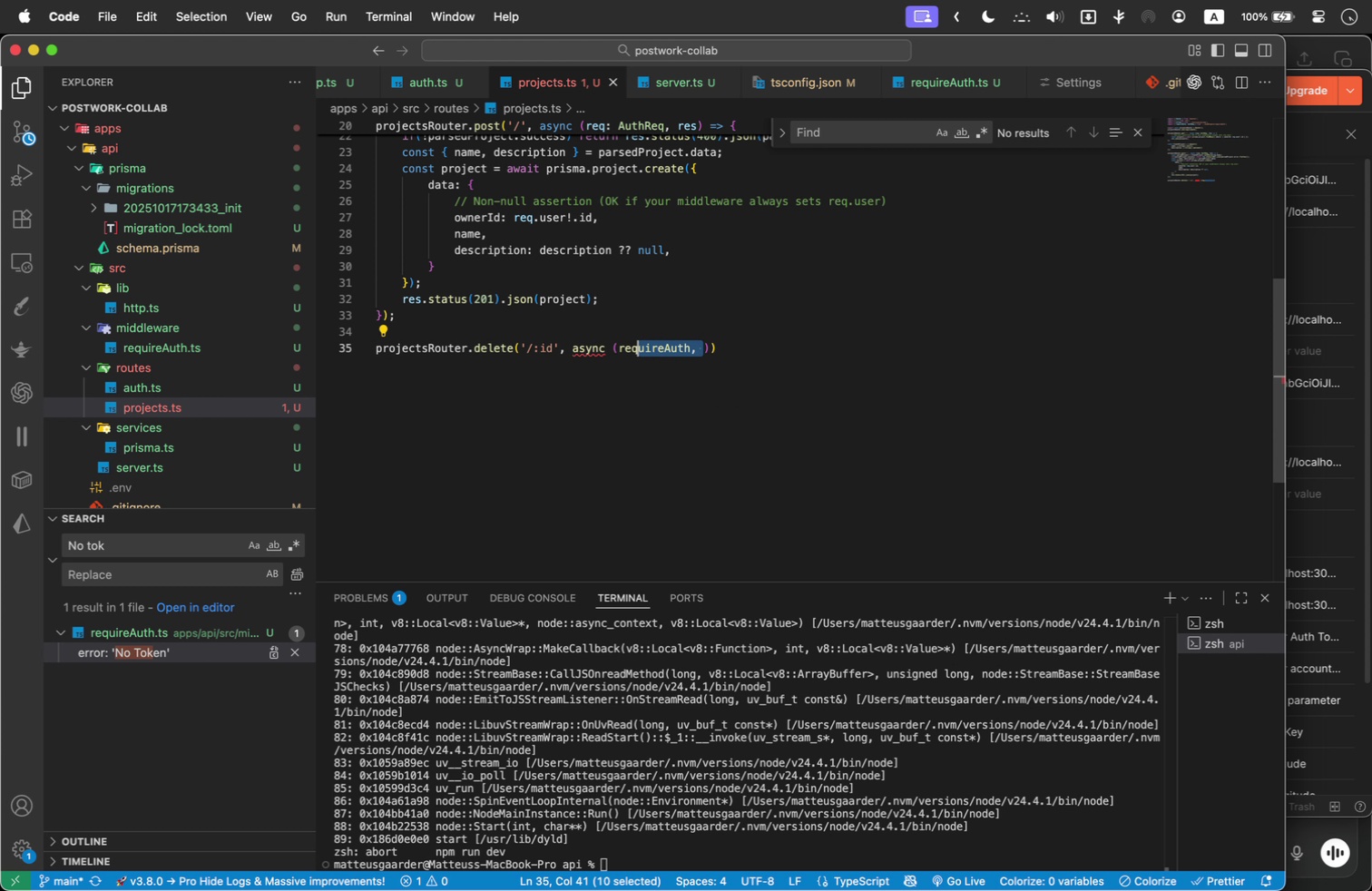 
key(Backspace)
 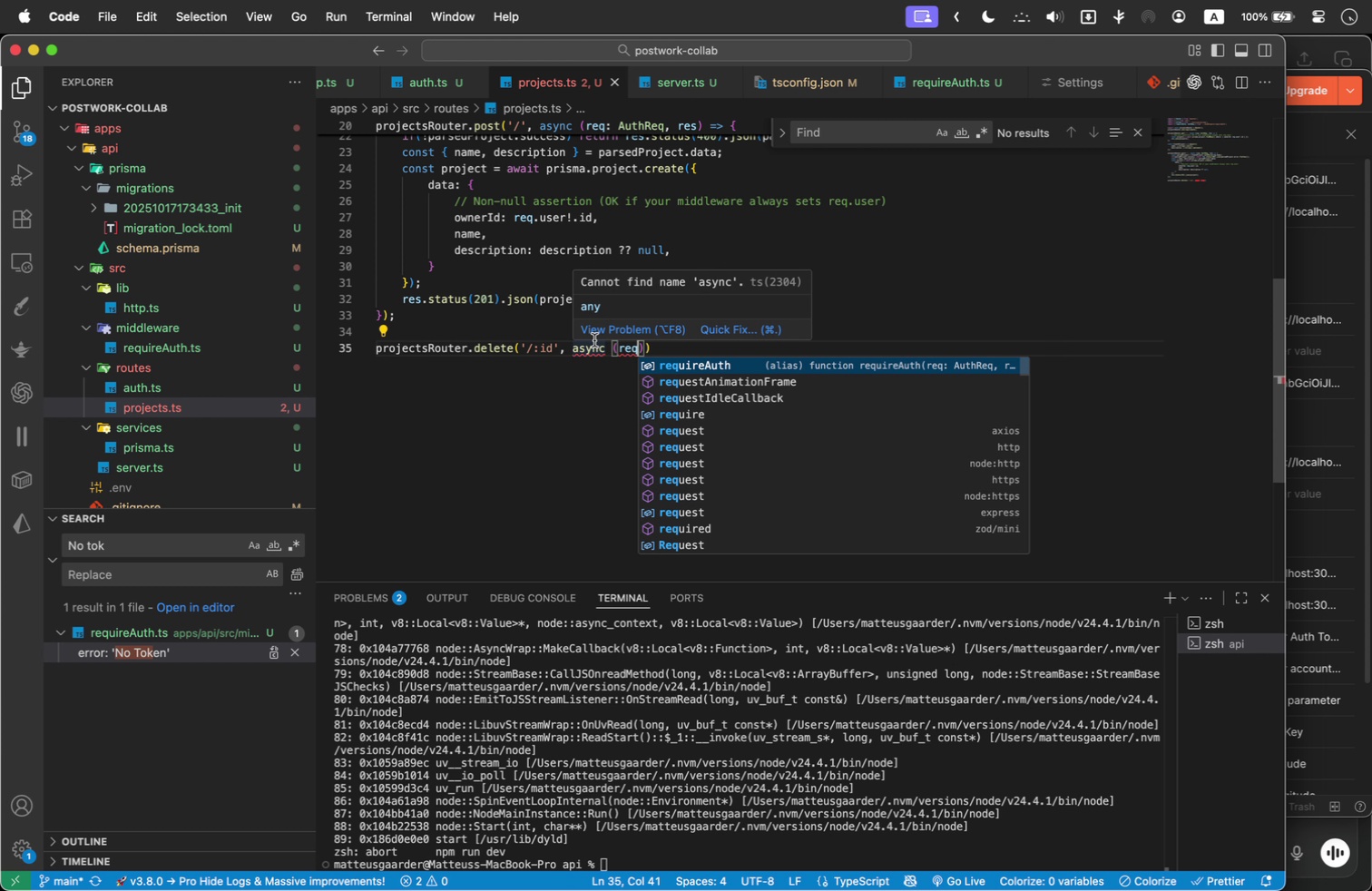 
left_click([594, 340])
 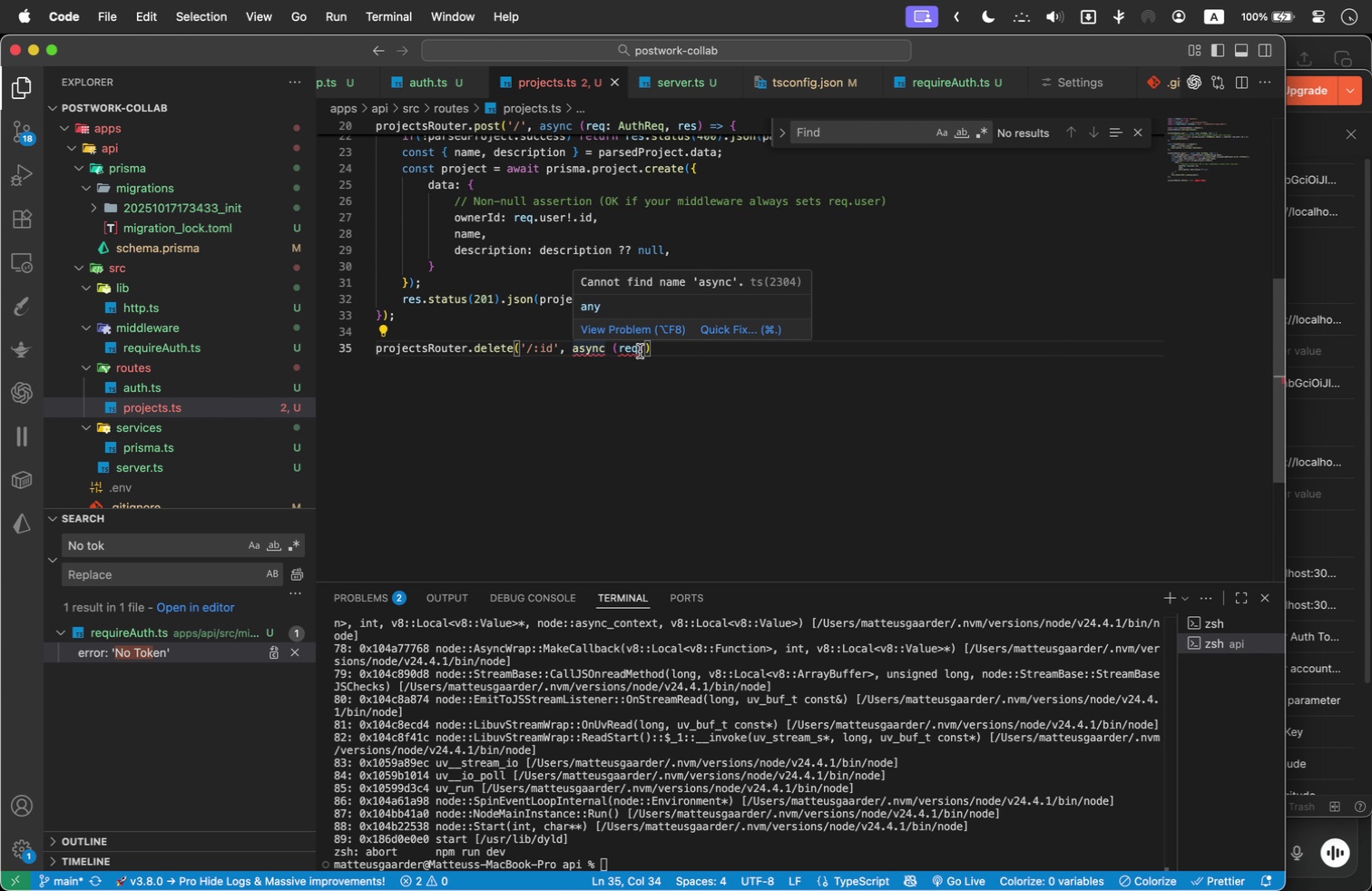 
left_click([640, 351])
 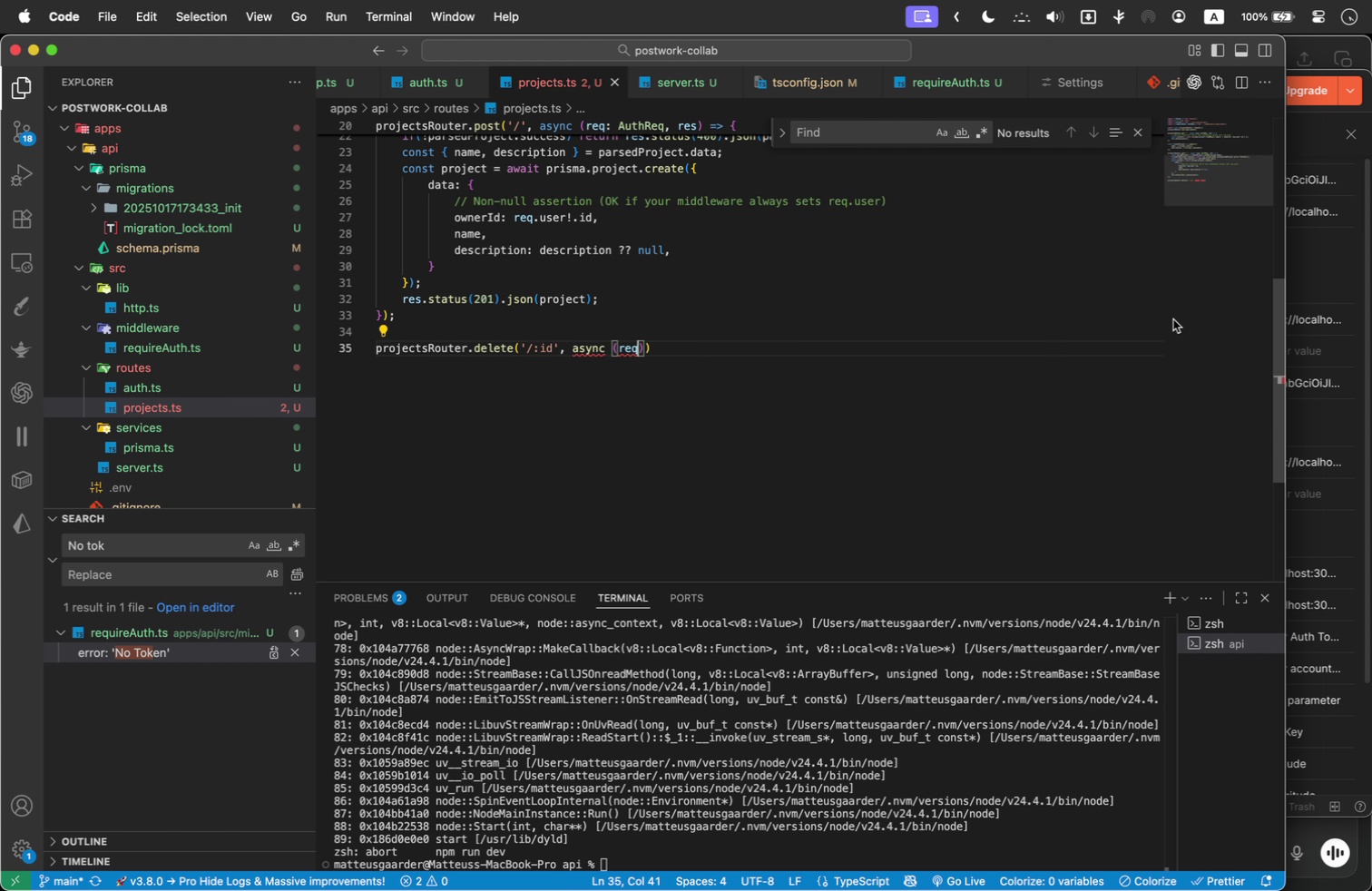 
type(: re)
key(Backspace)
key(Backspace)
type(Au)
 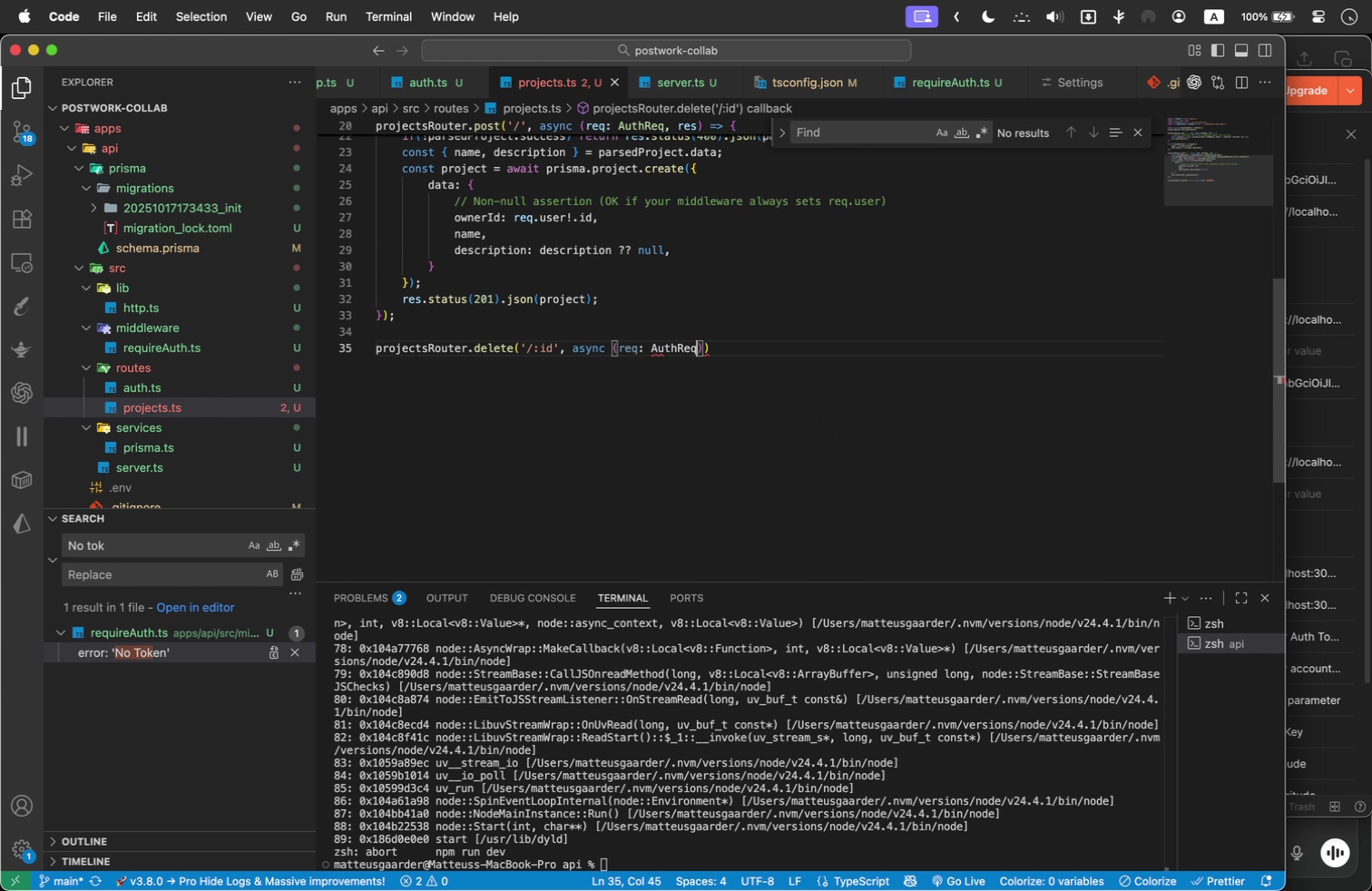 
 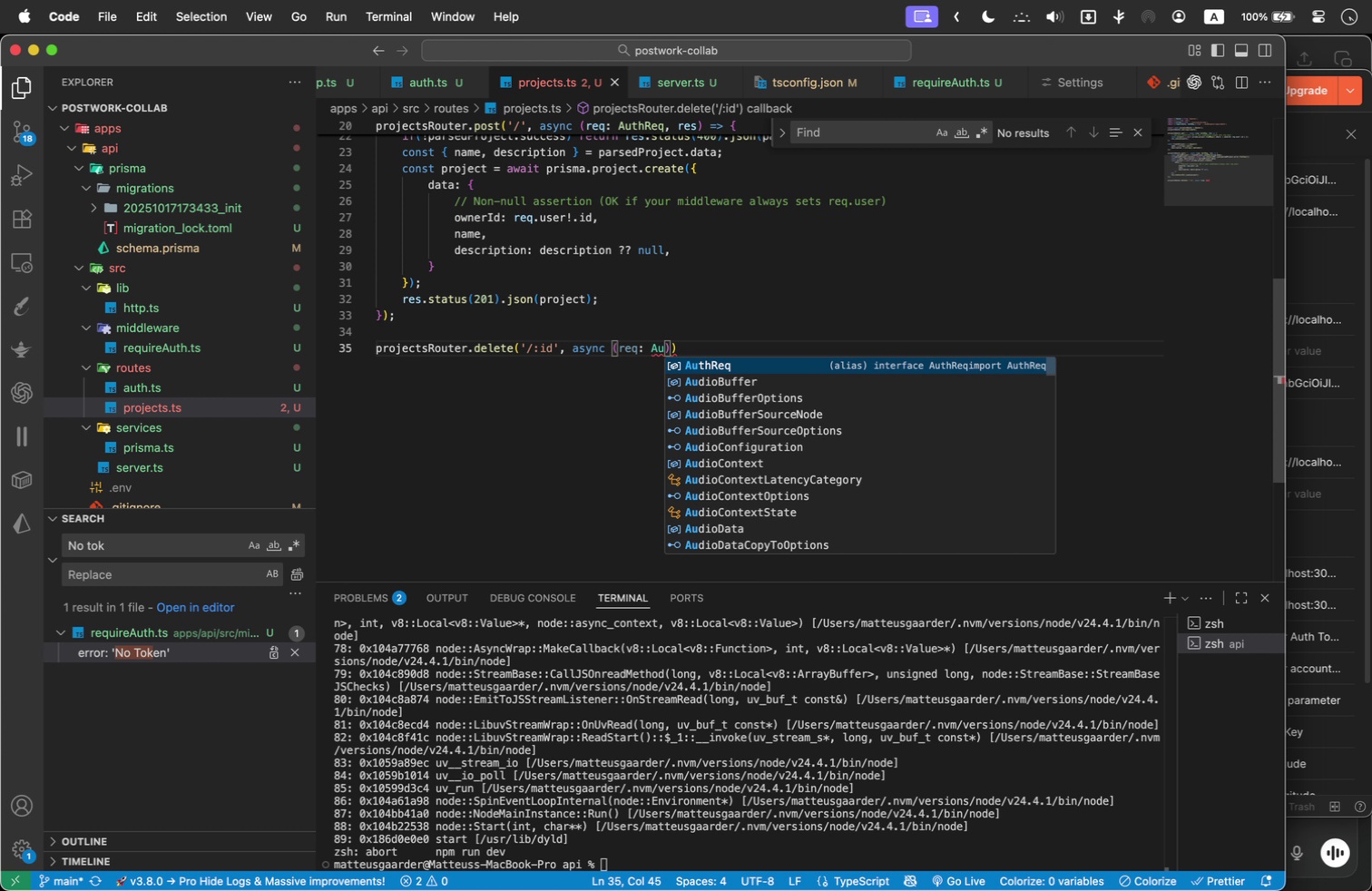 
key(Enter)
 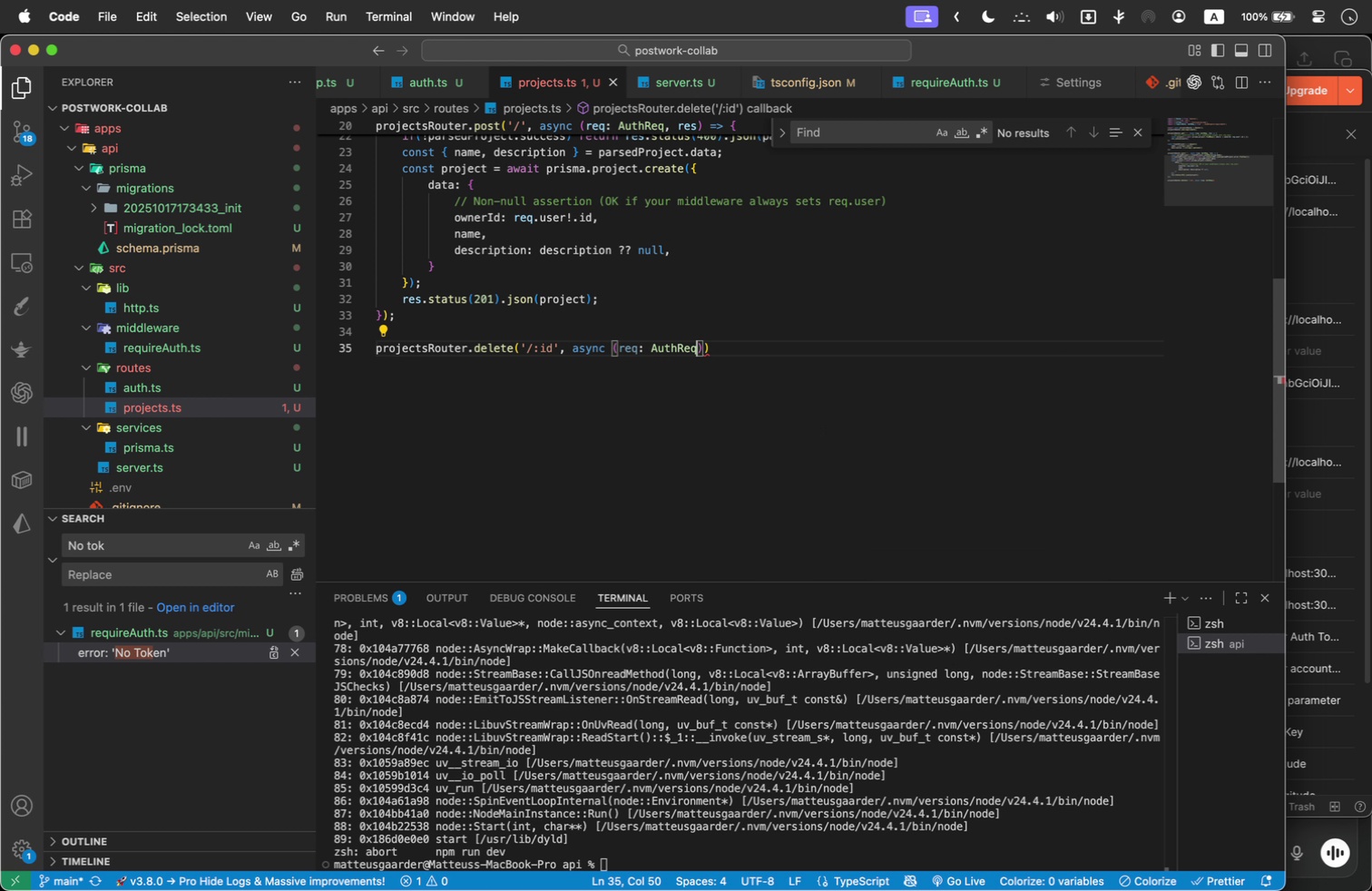 
key(ArrowRight)
 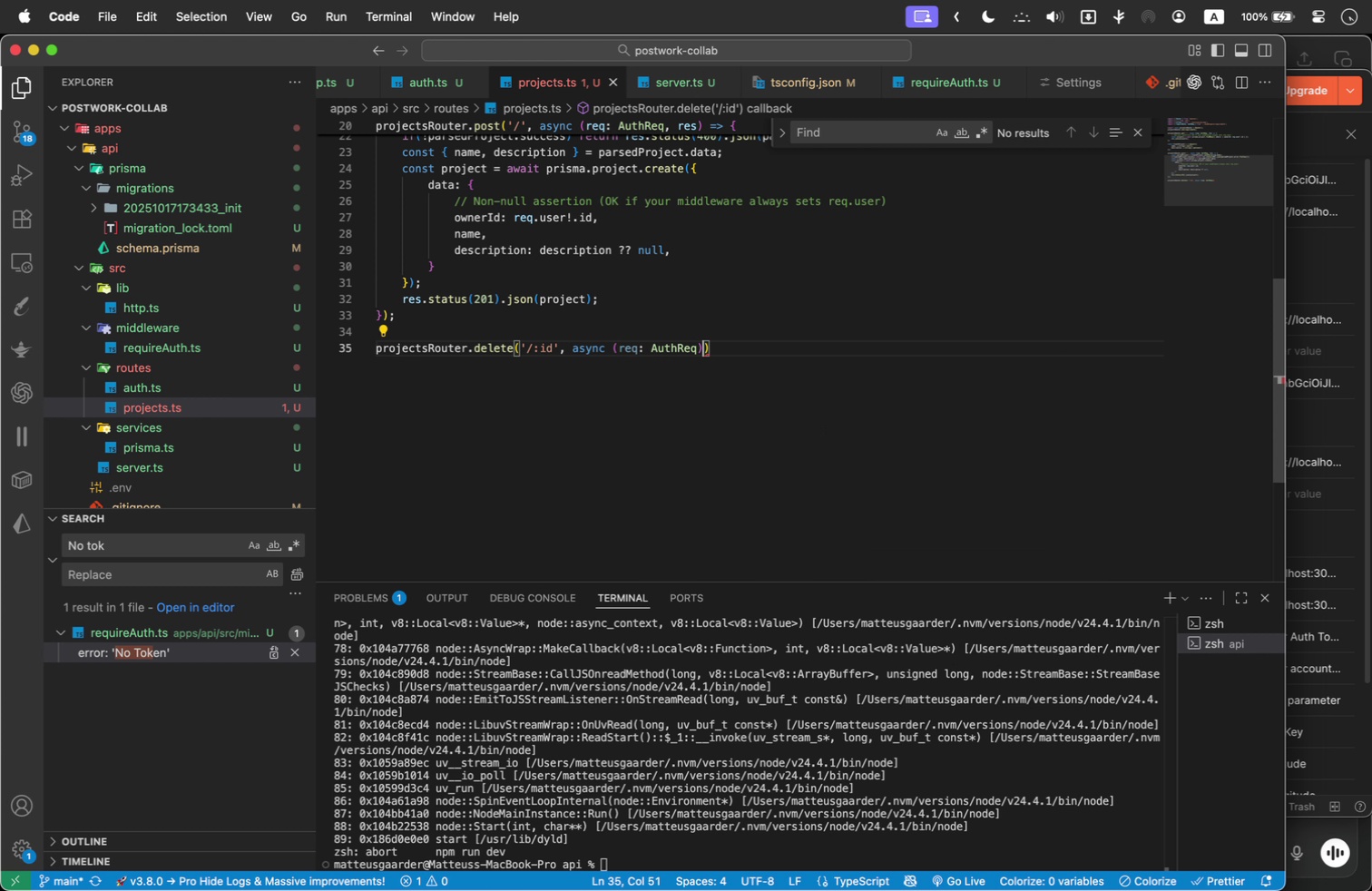 
key(ArrowLeft)
 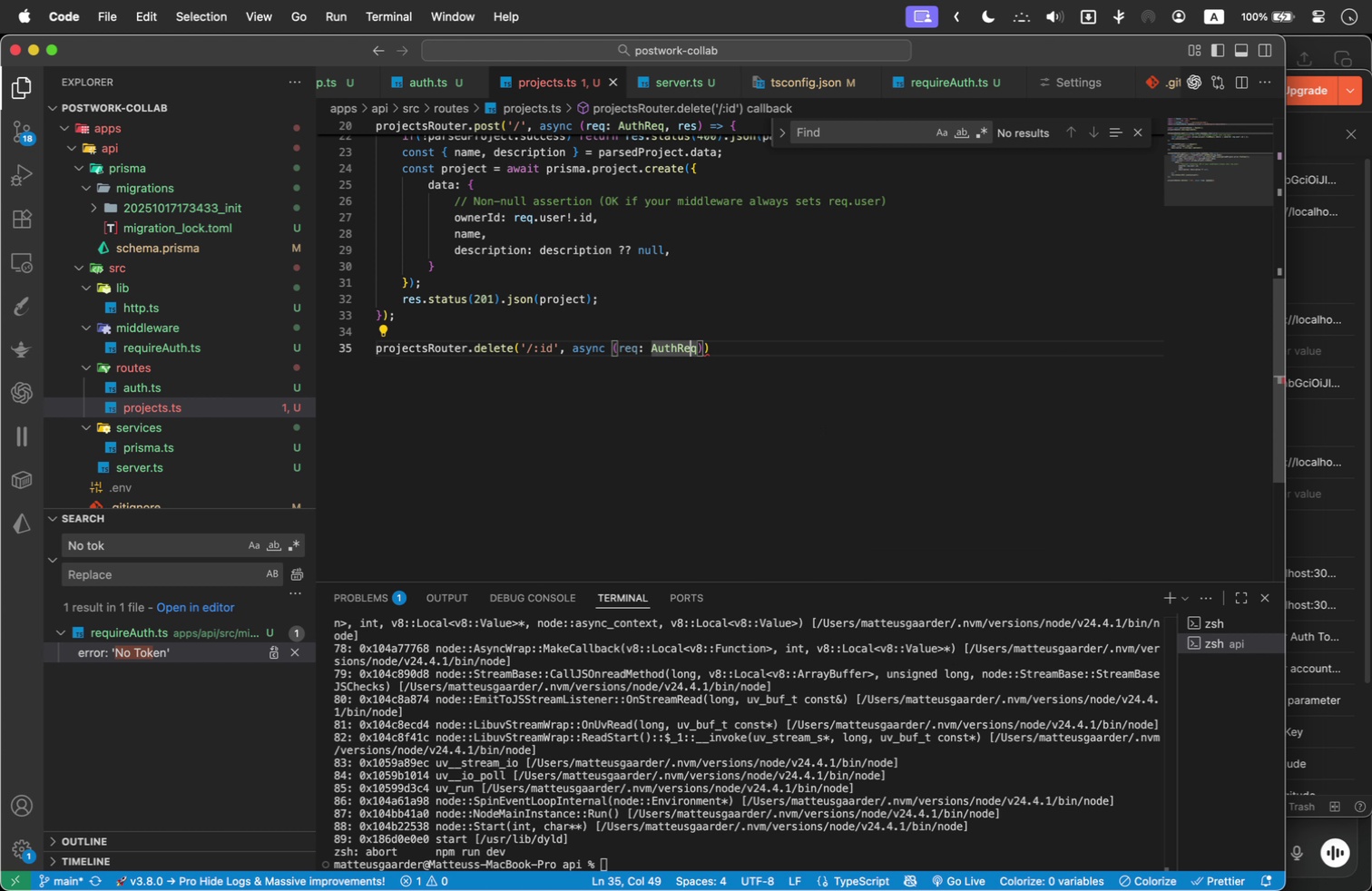 
key(ArrowLeft)
 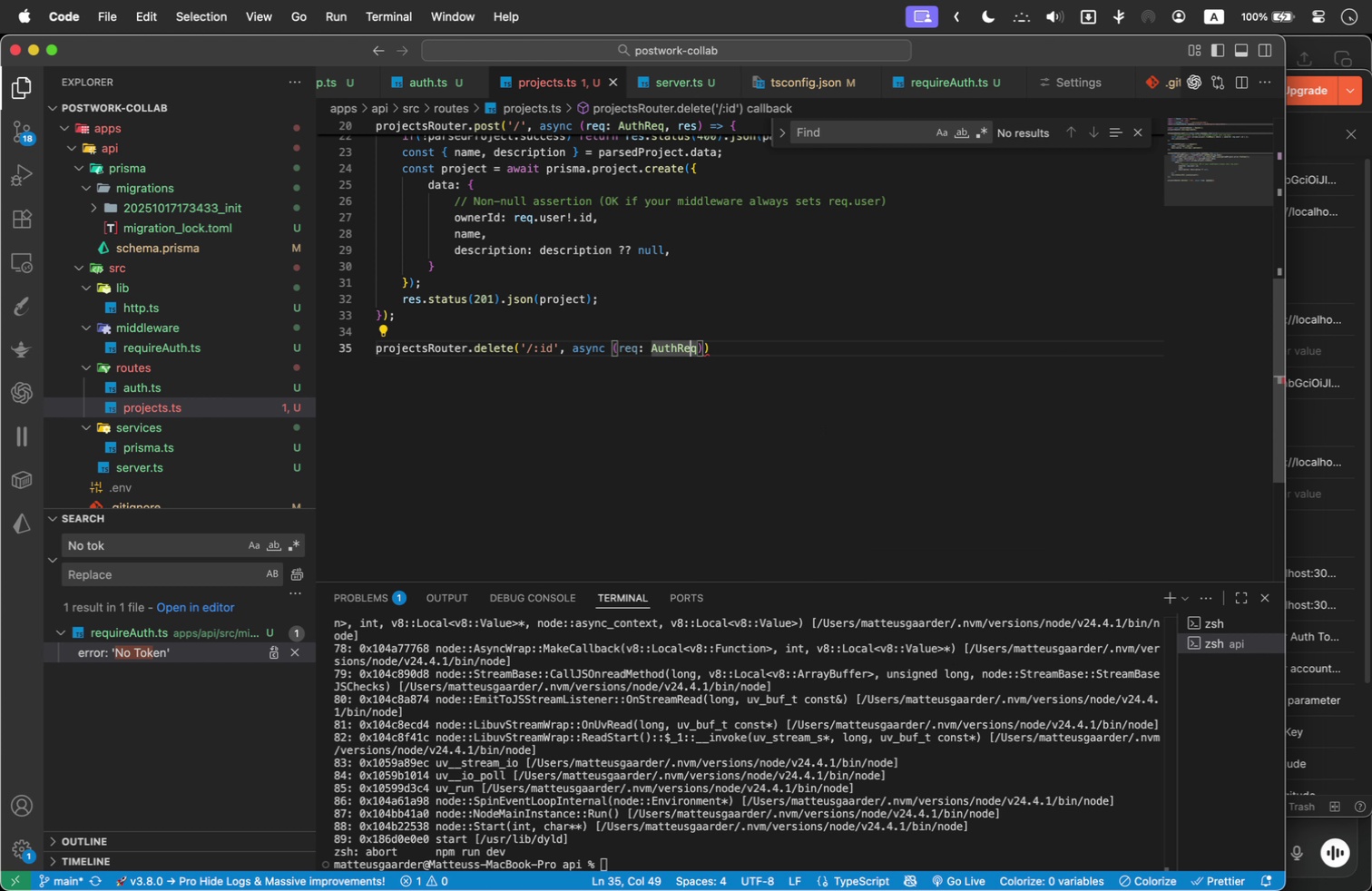 
key(ArrowRight)
 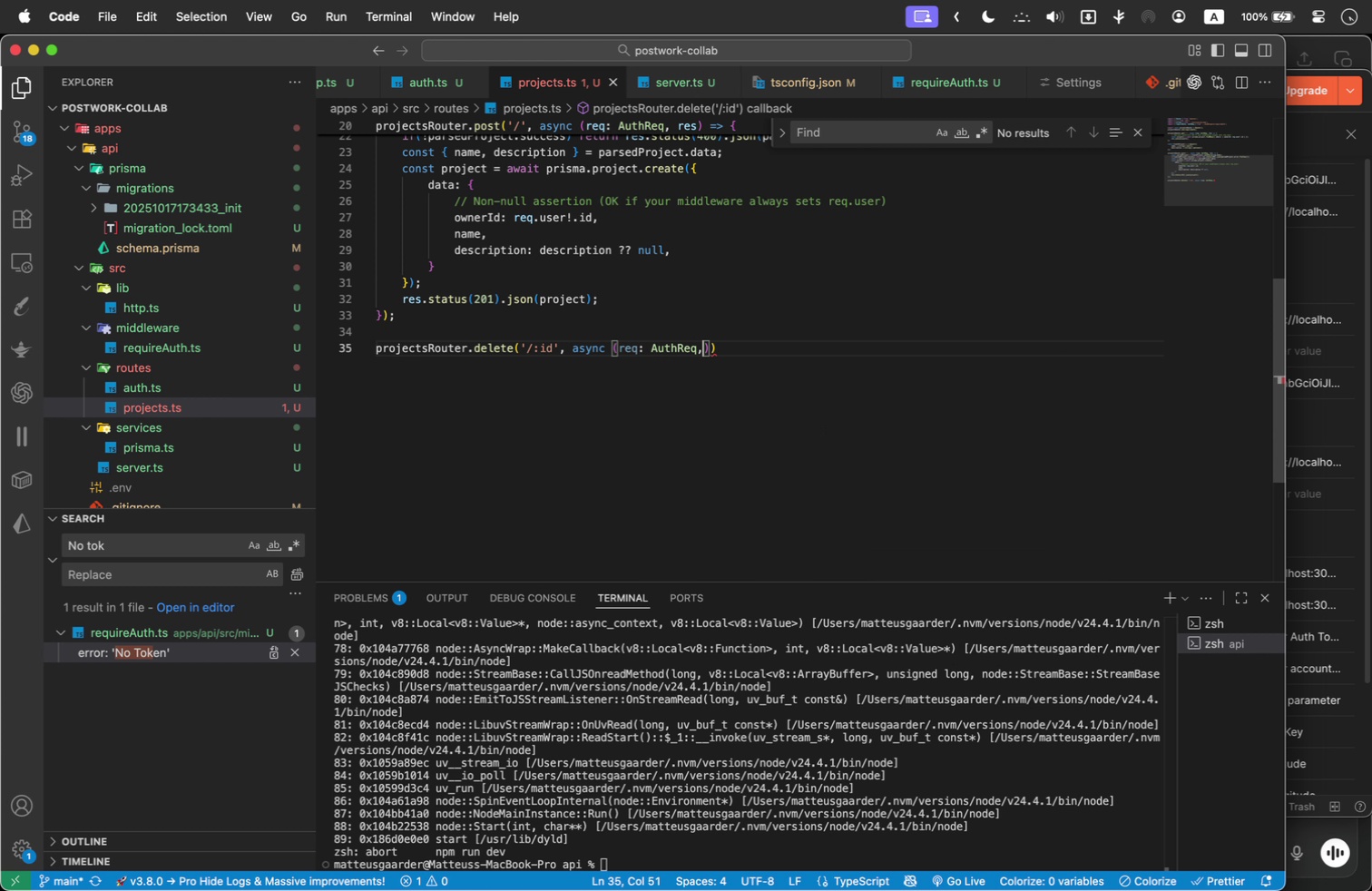 
type(, res)
 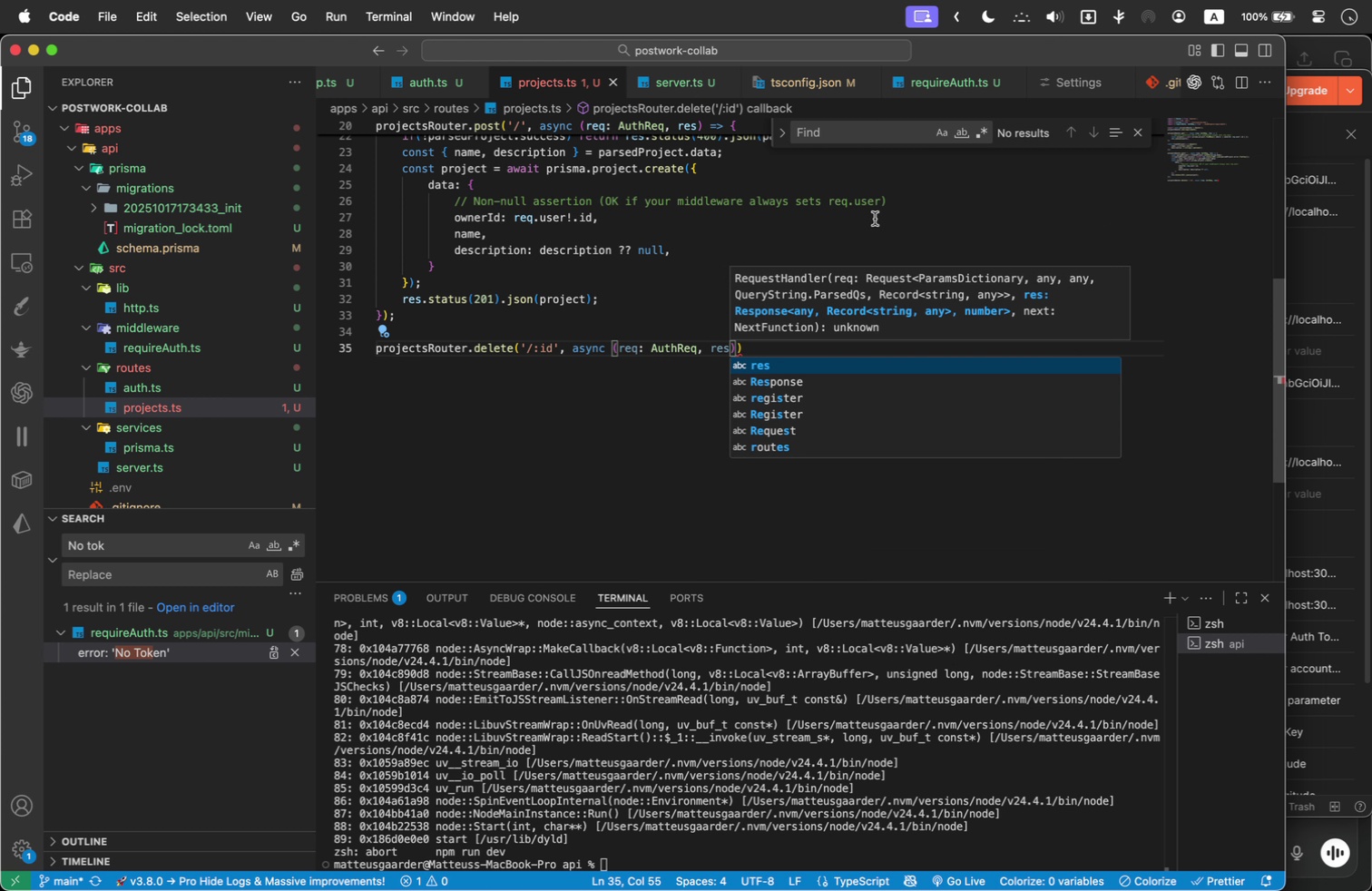 
left_click([652, 298])
 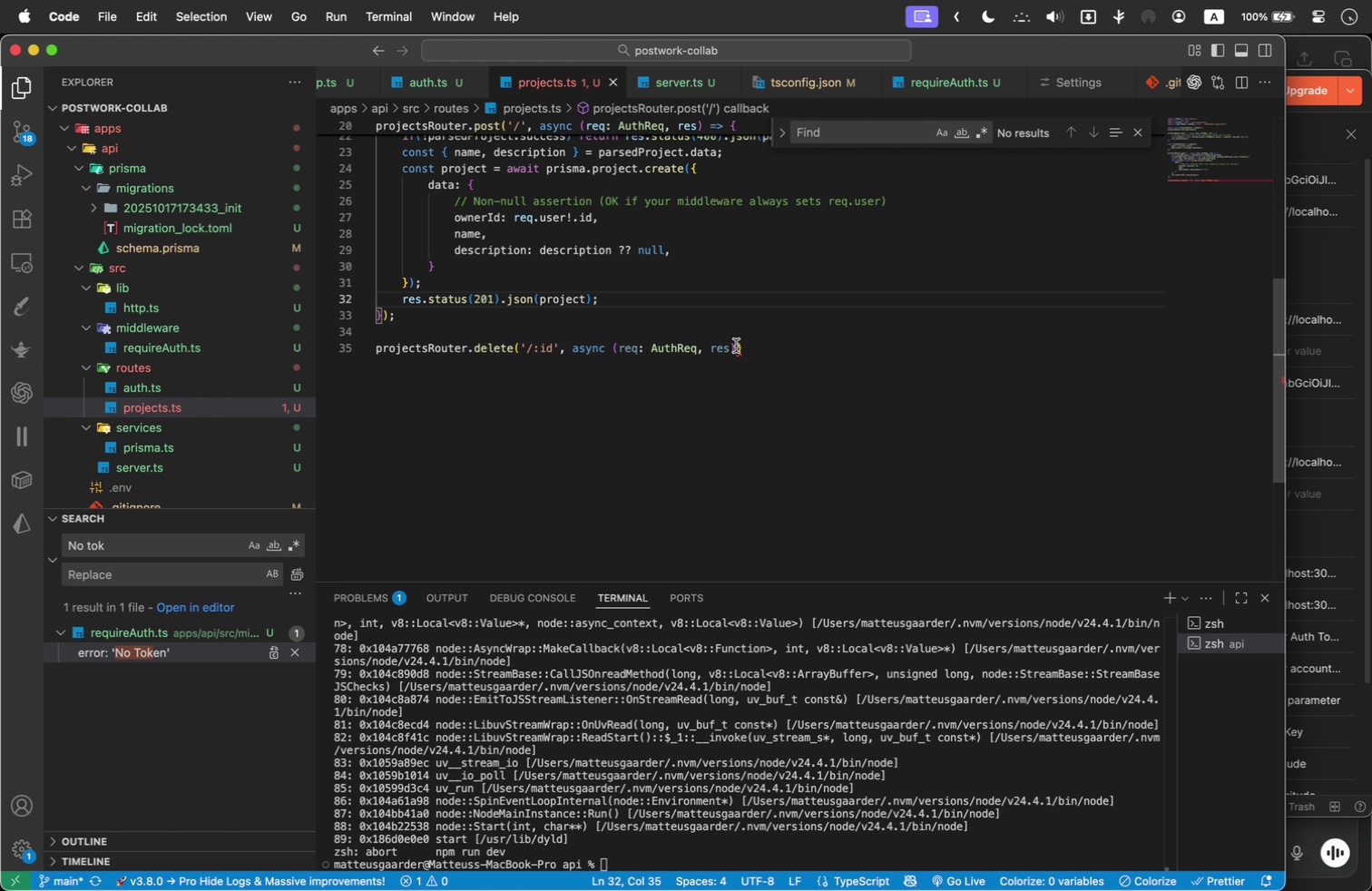 
left_click([736, 346])
 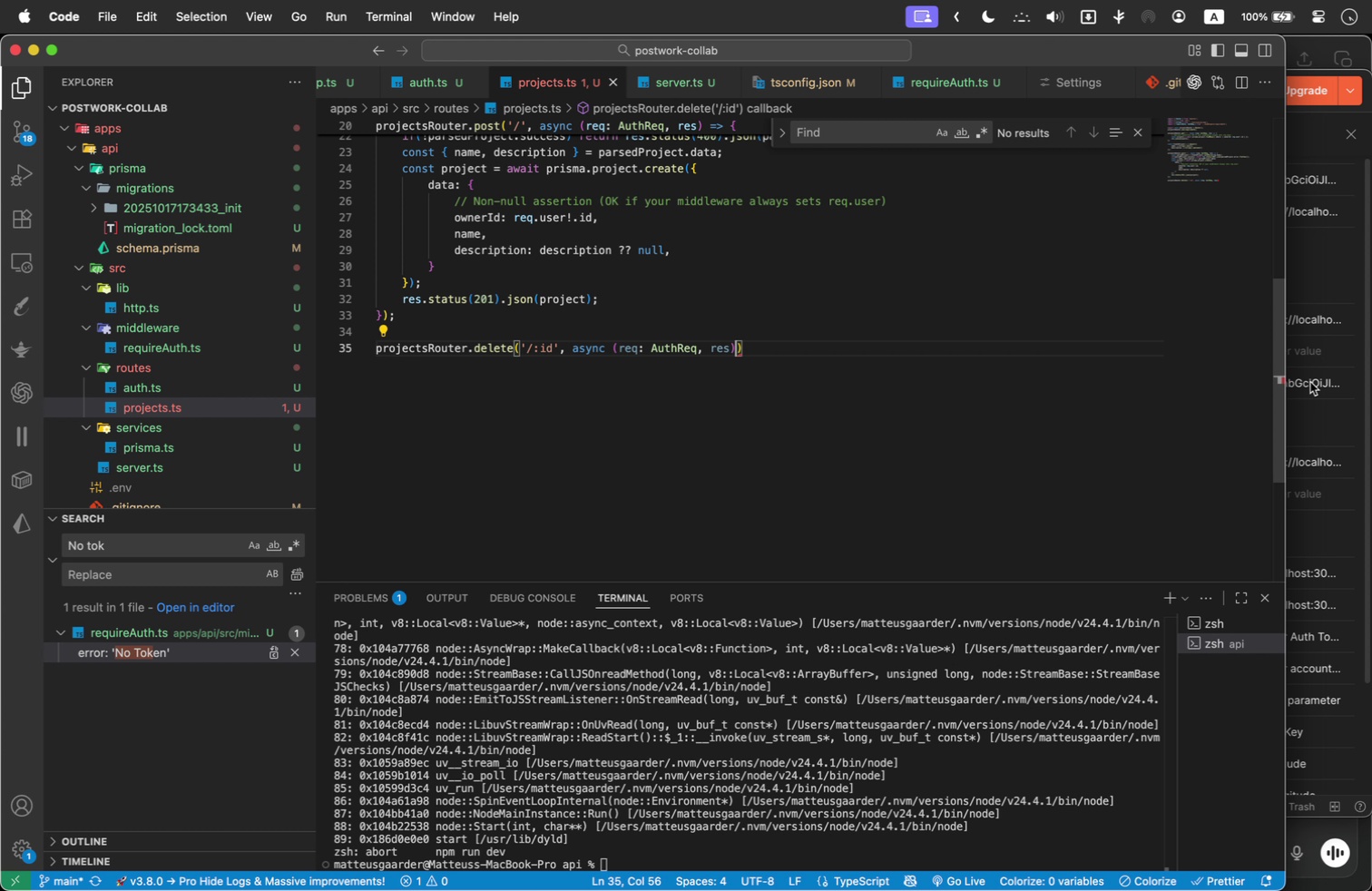 
key(Space)
 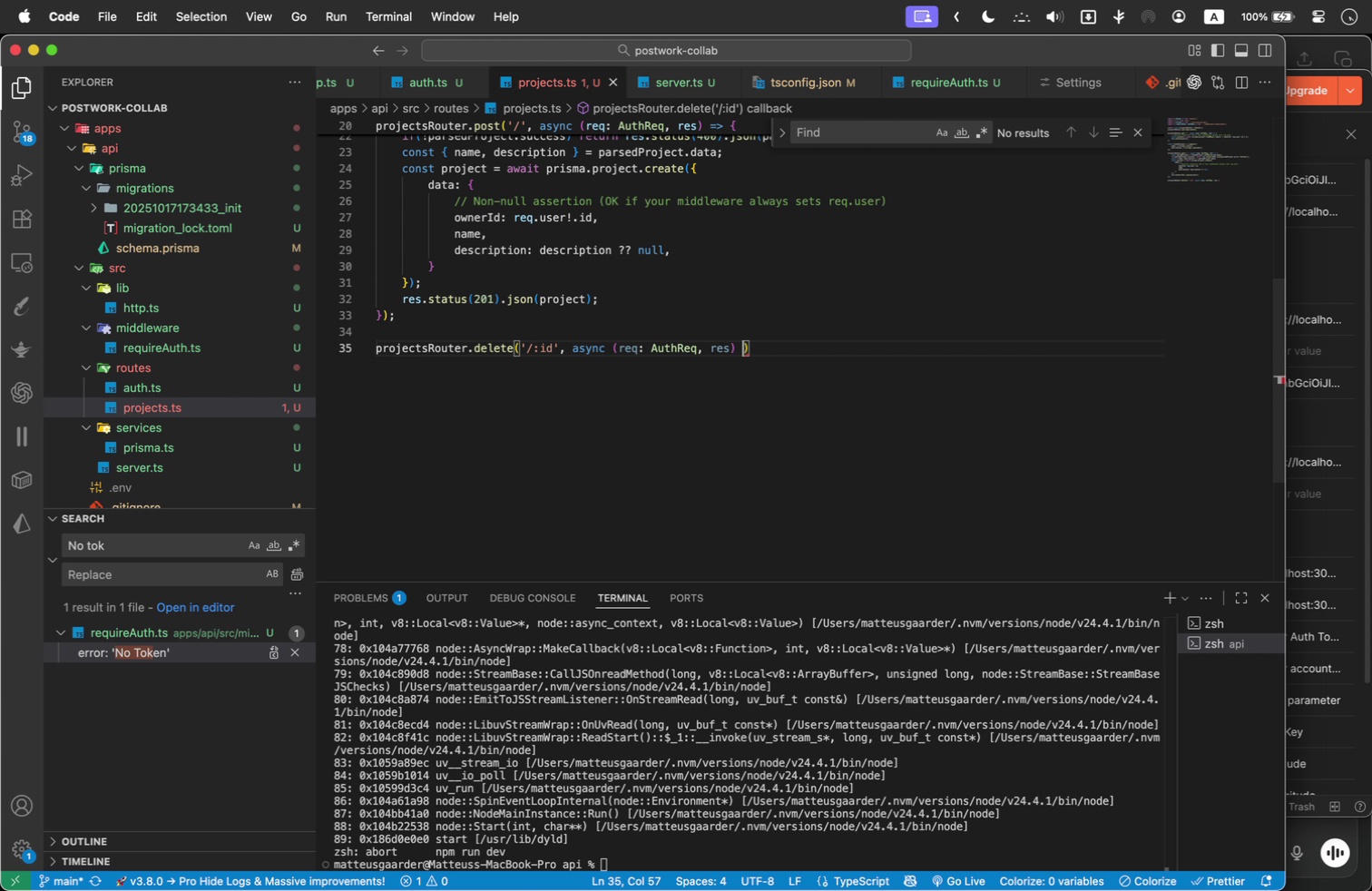 
key(Equal)
 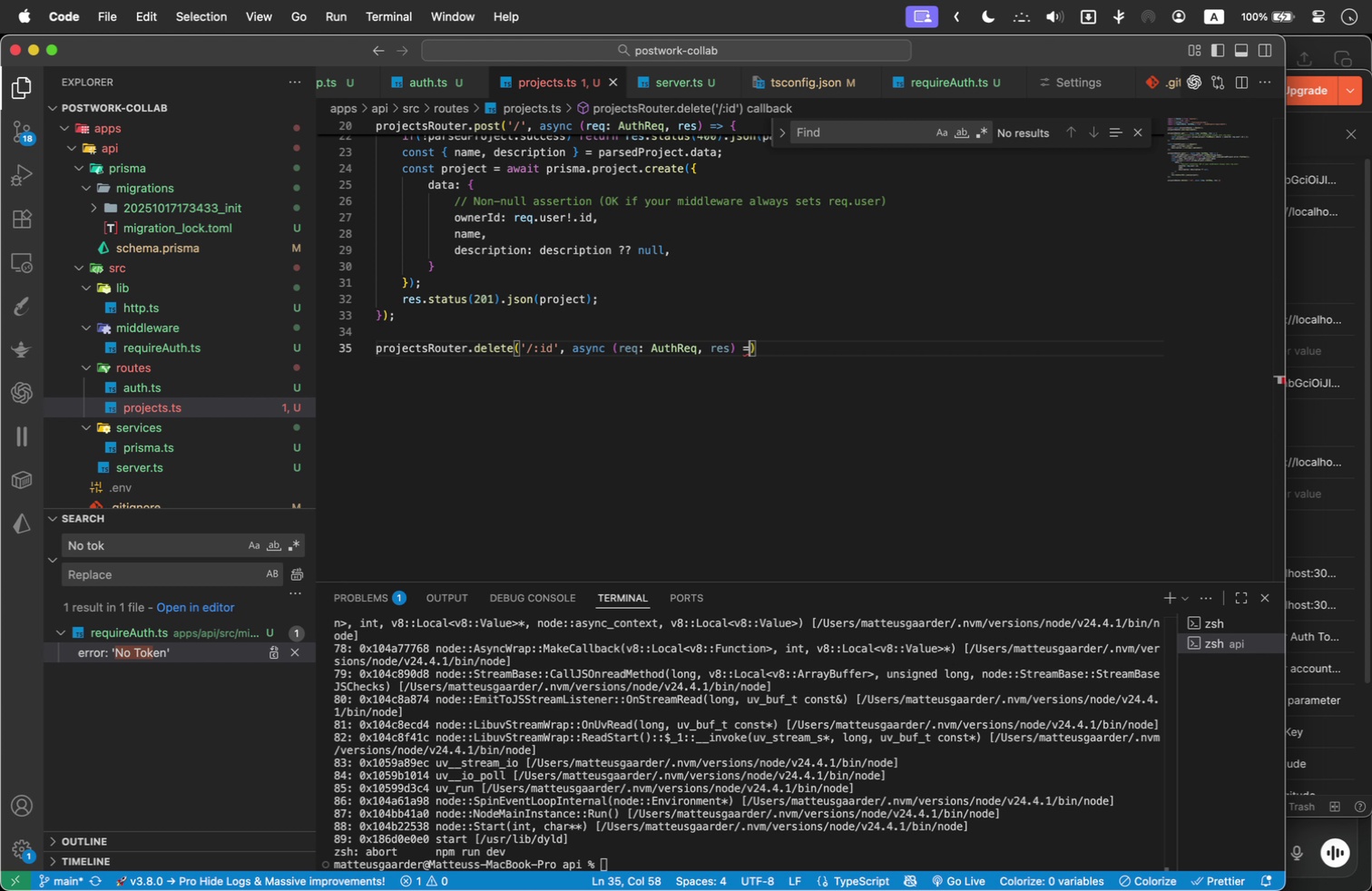 
key(Shift+Period)
 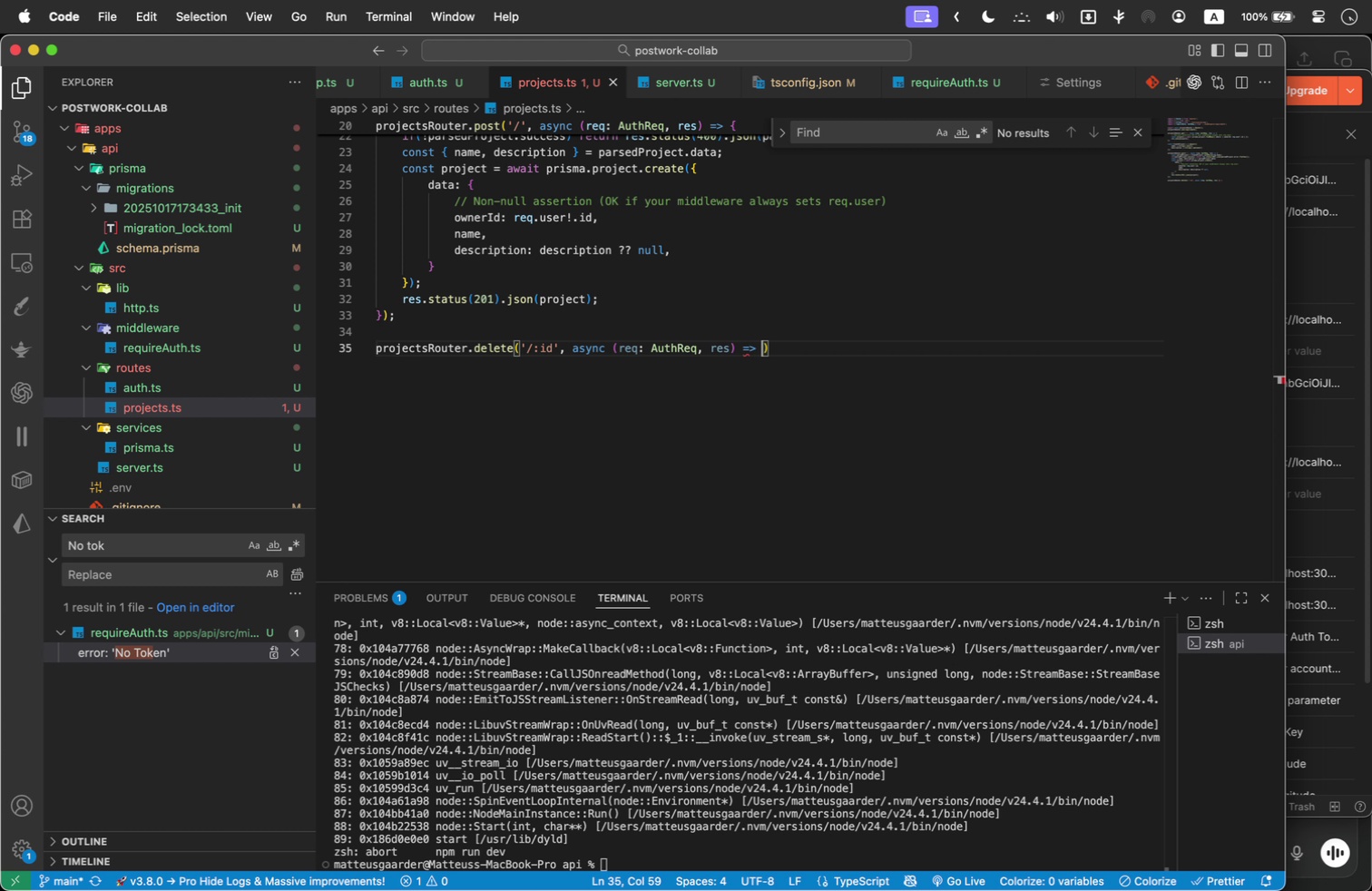 
key(Space)
 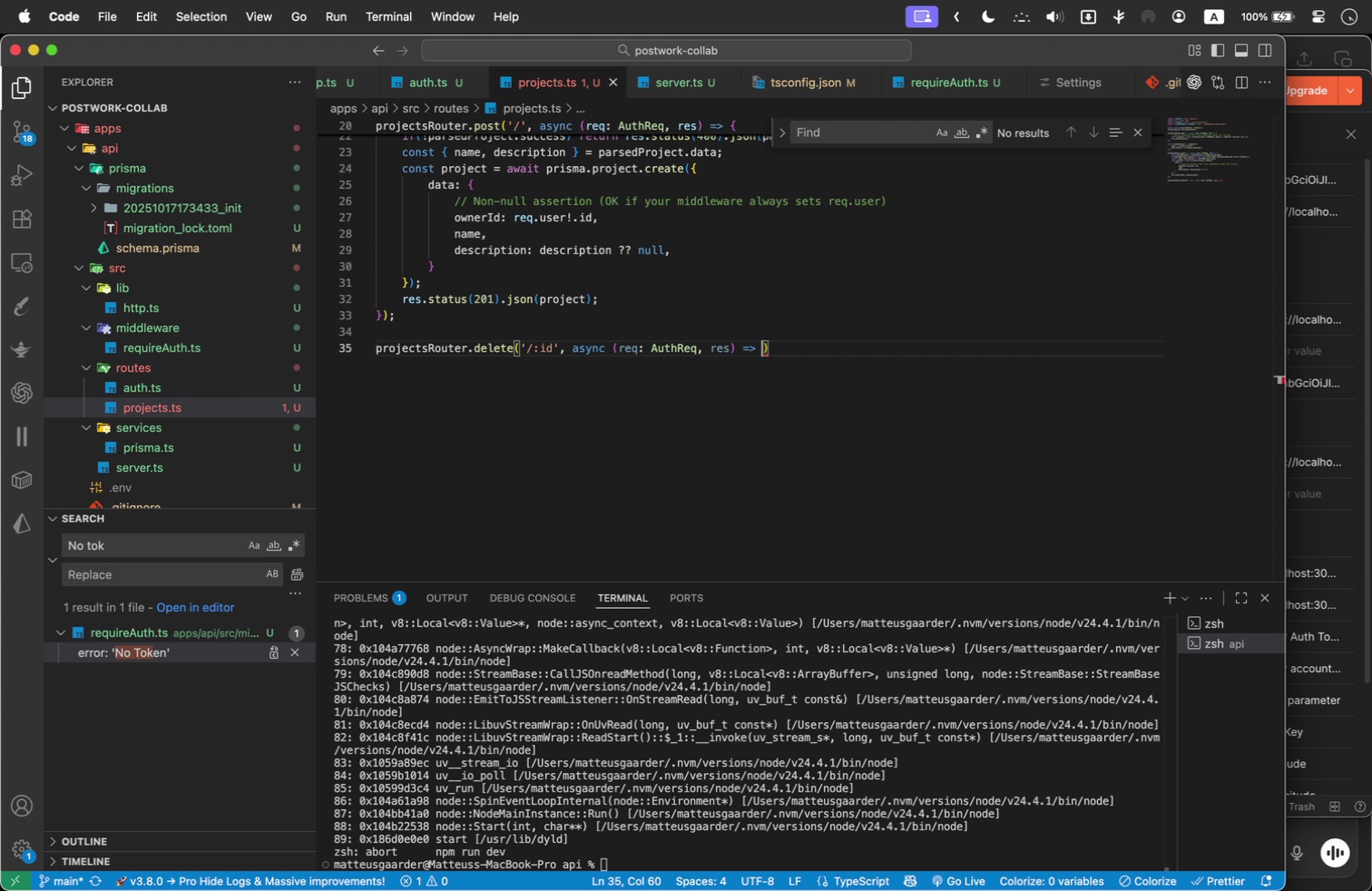 
key(Shift+BracketLeft)
 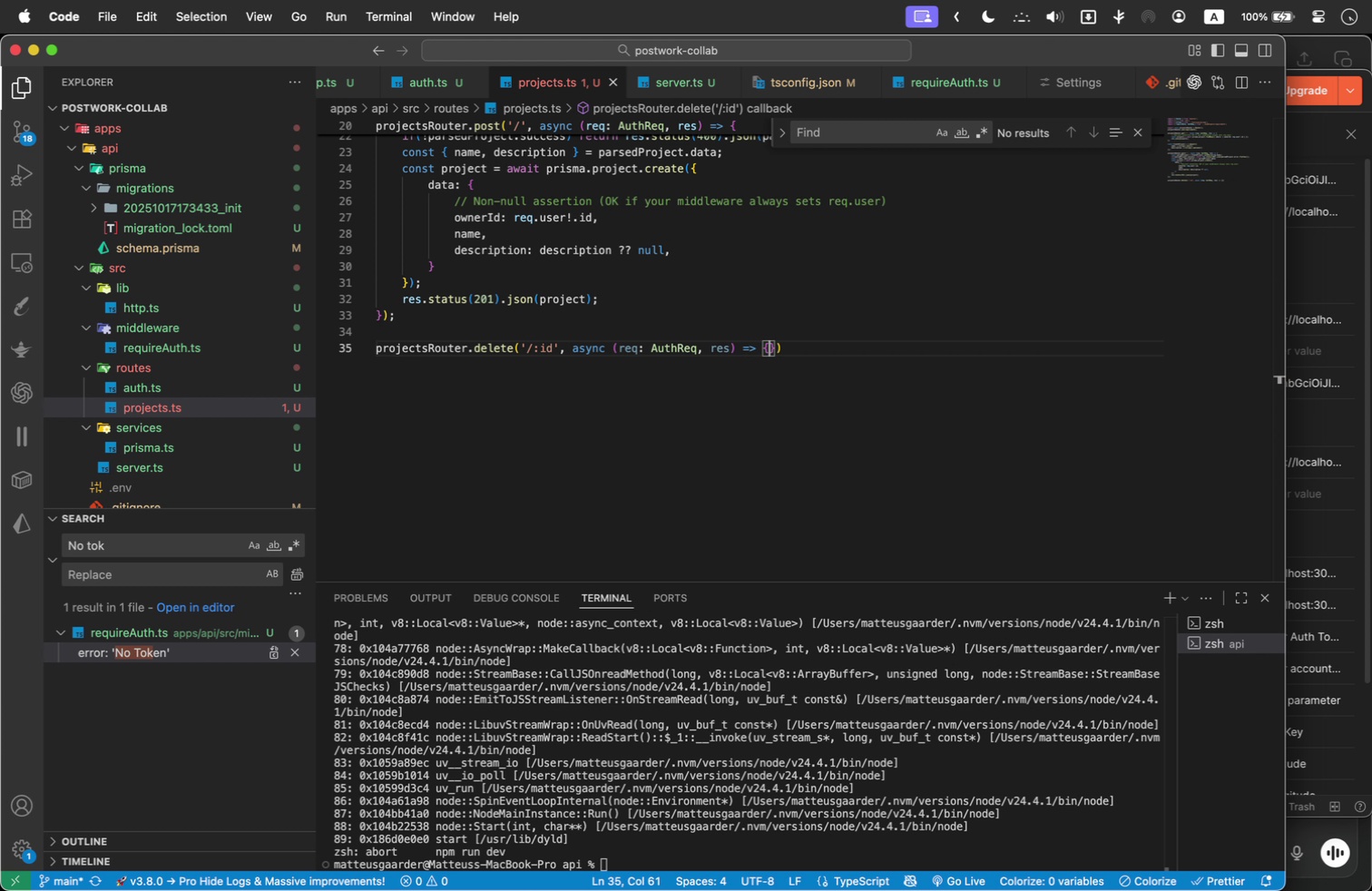 
key(Enter)
 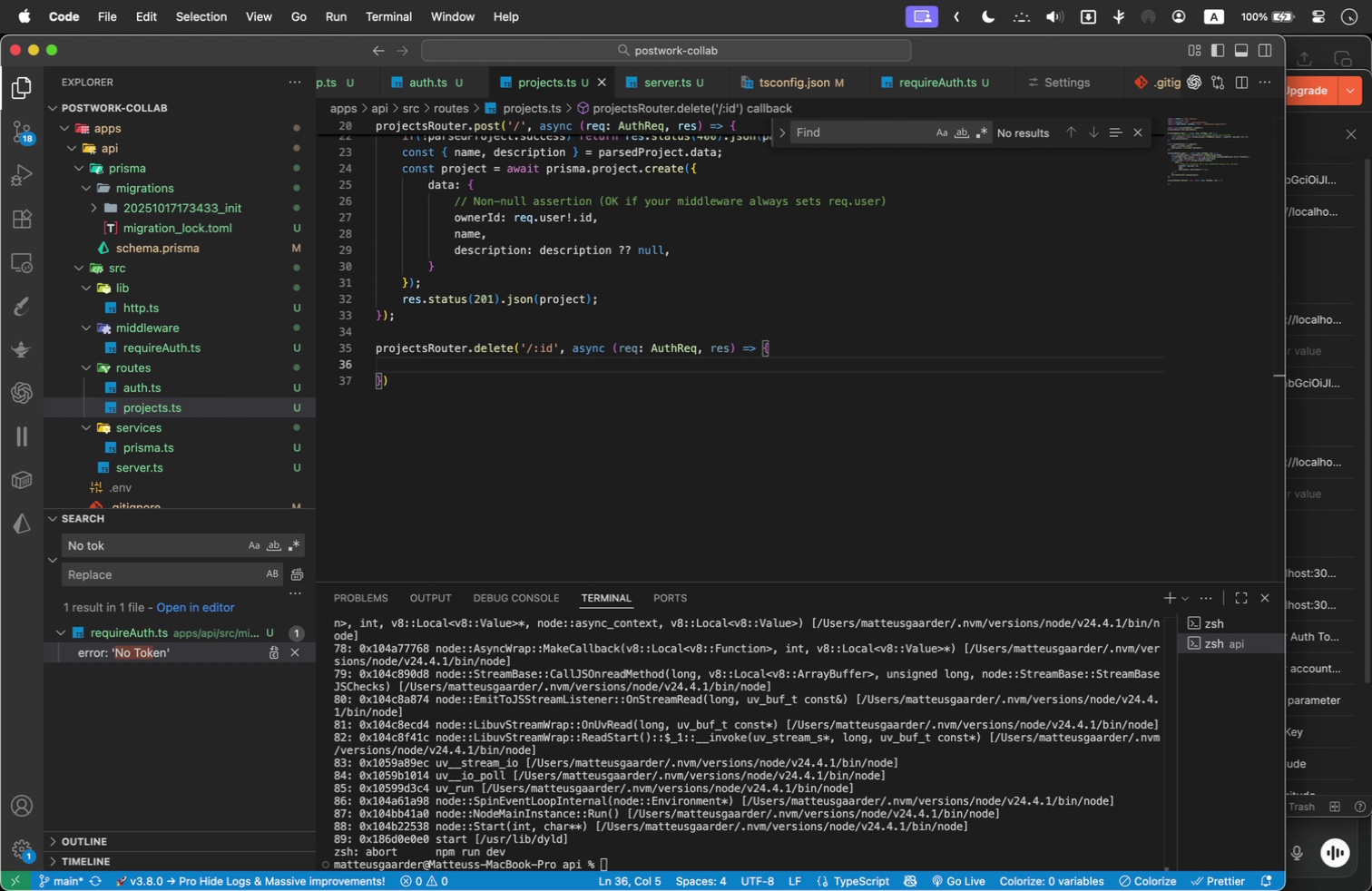 
type(const id = Numver)
key(Backspace)
key(Backspace)
key(Backspace)
type(ber(req.para)
 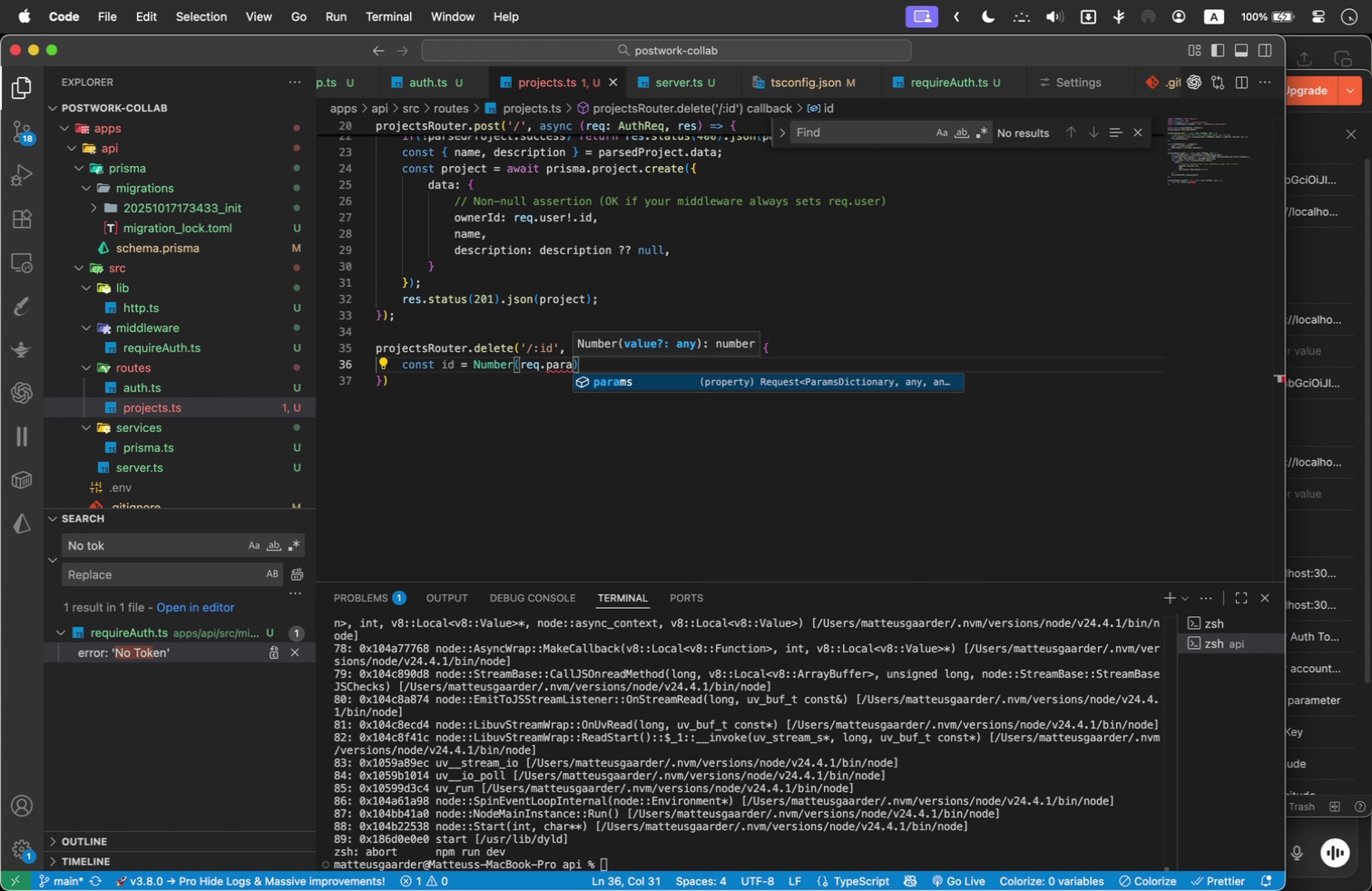 
key(Enter)
 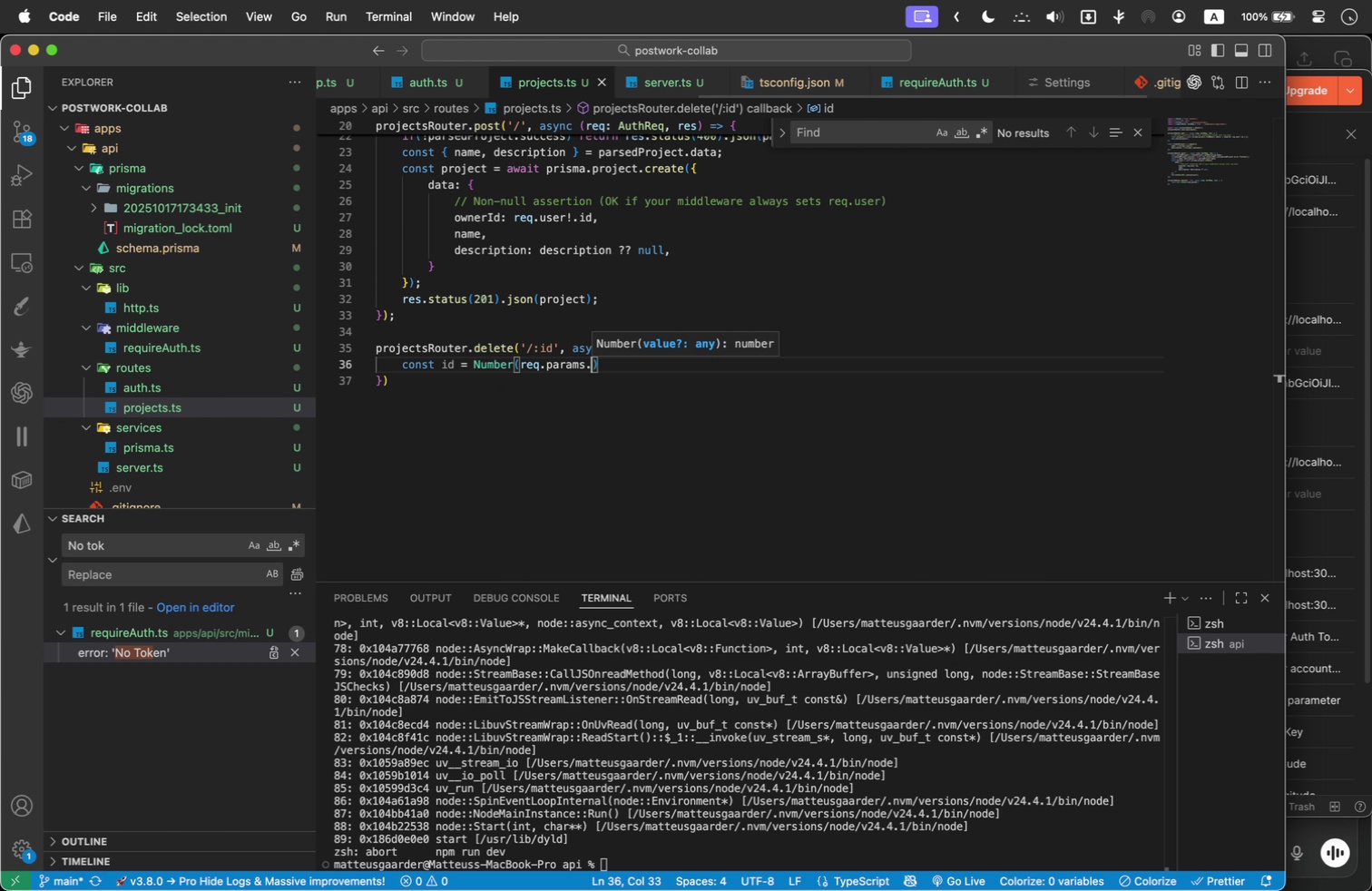 
type(.id)
 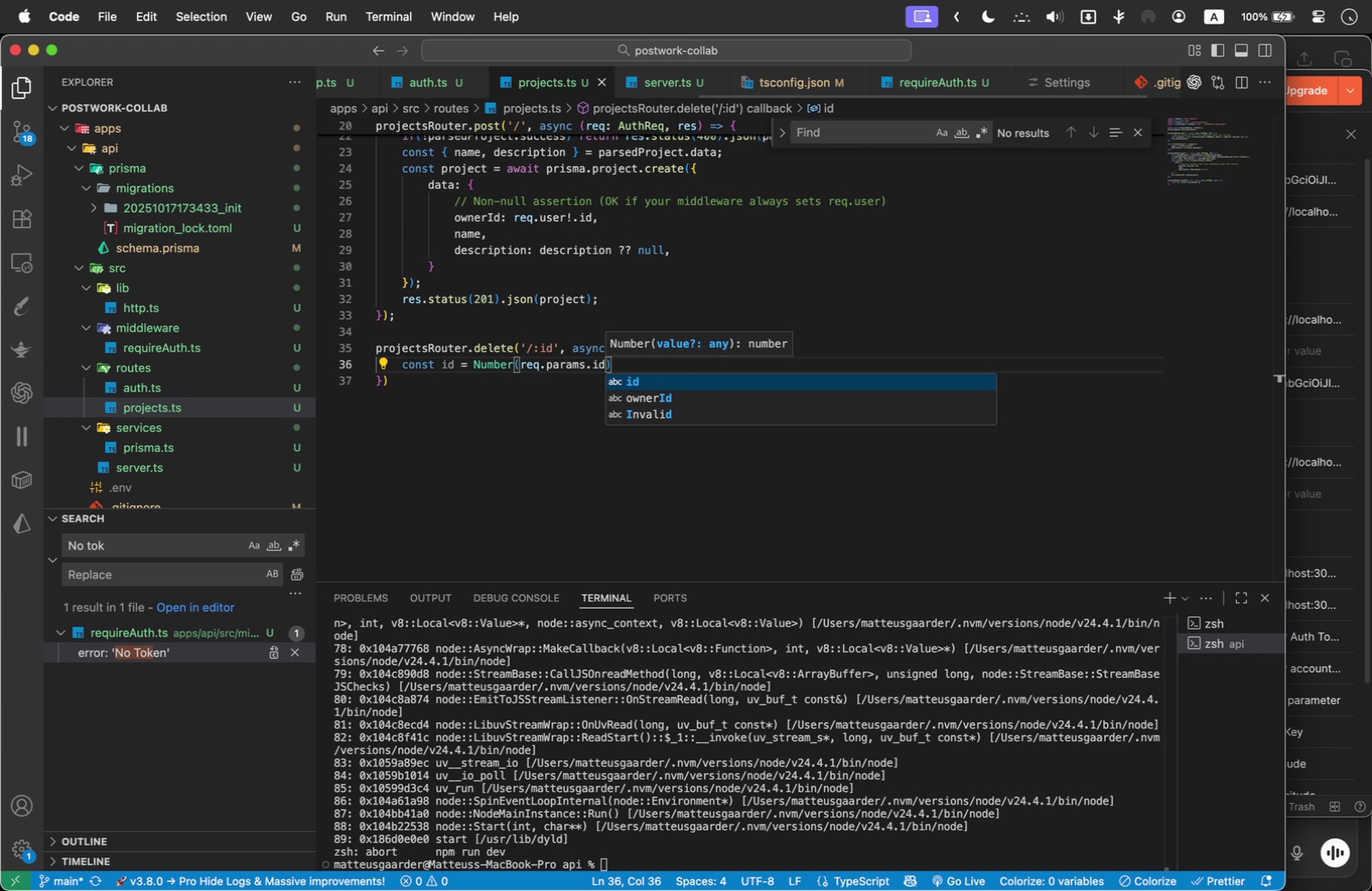 
key(ArrowRight)
 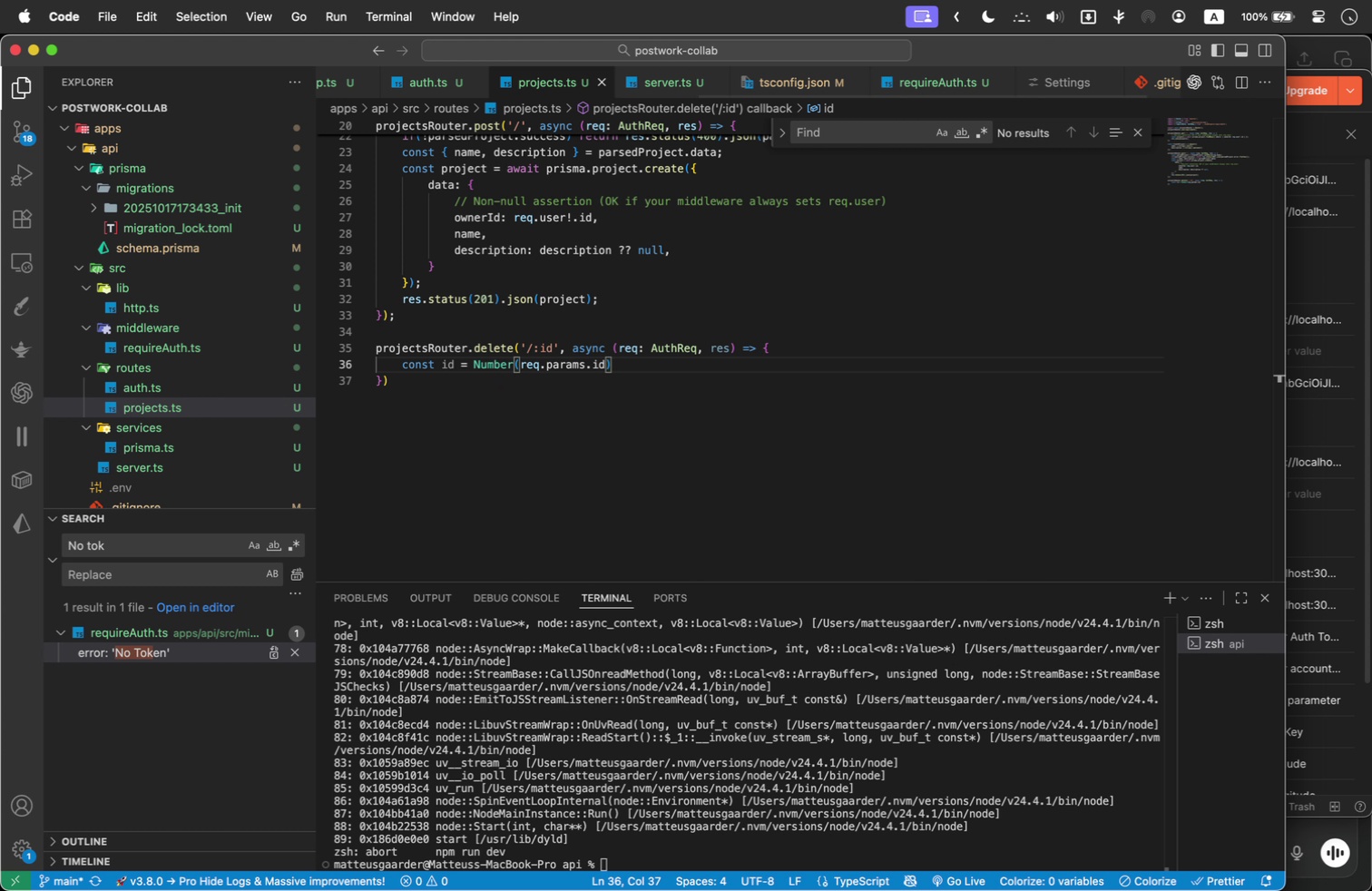 
key(Semicolon)
 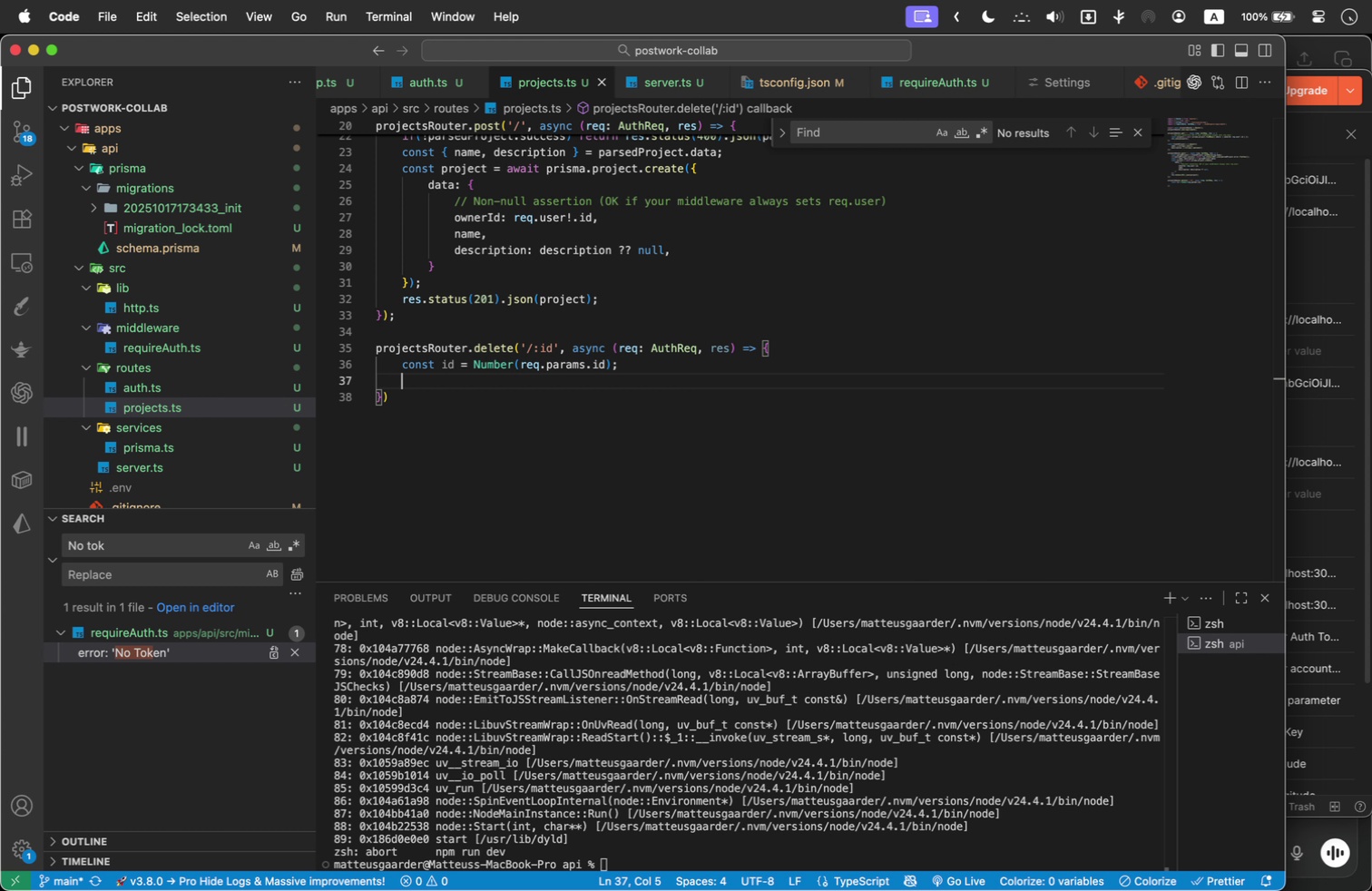 
key(Enter)
 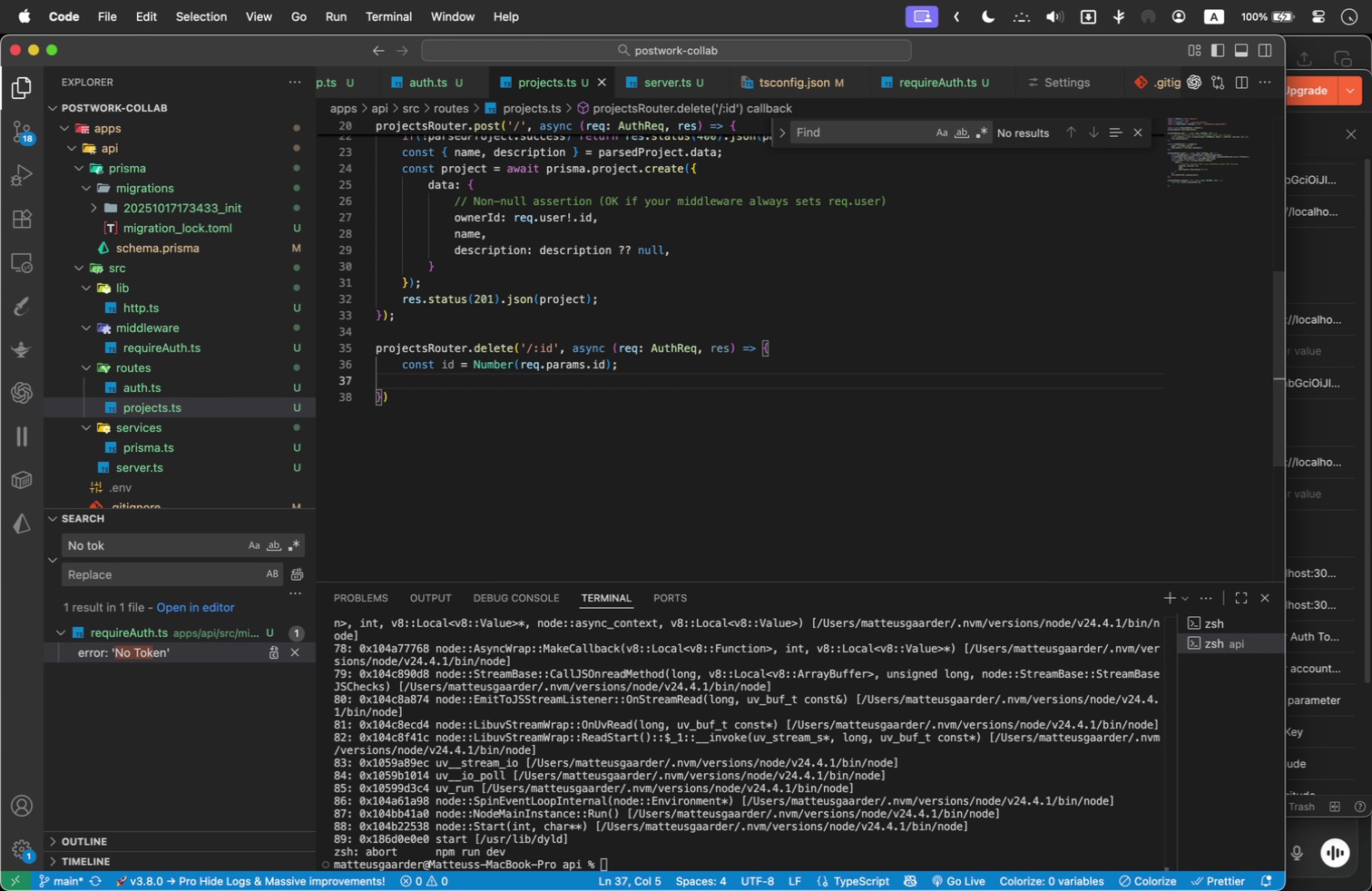 
type(const project = await prisma.pro)
 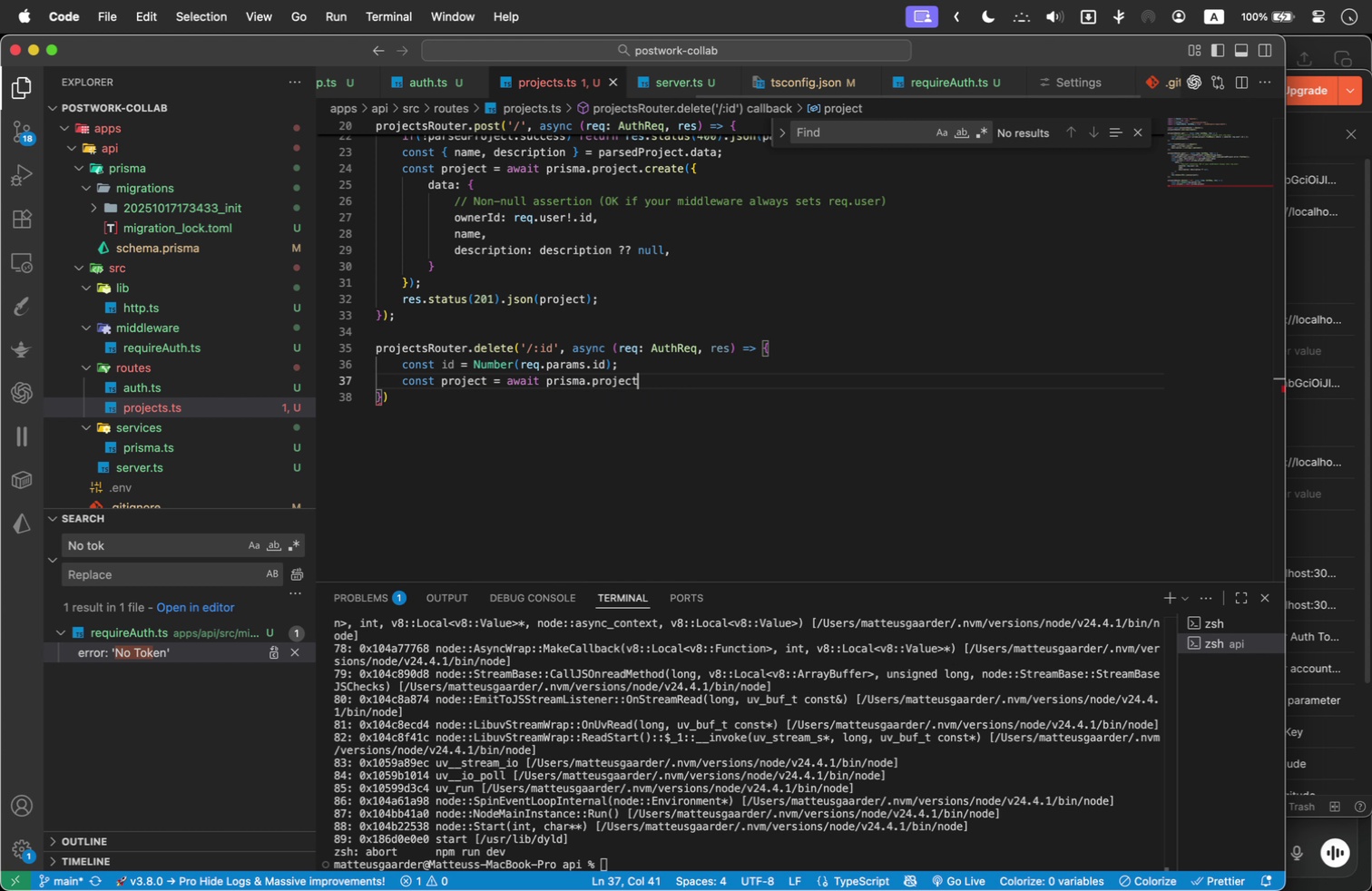 
key(Enter)
 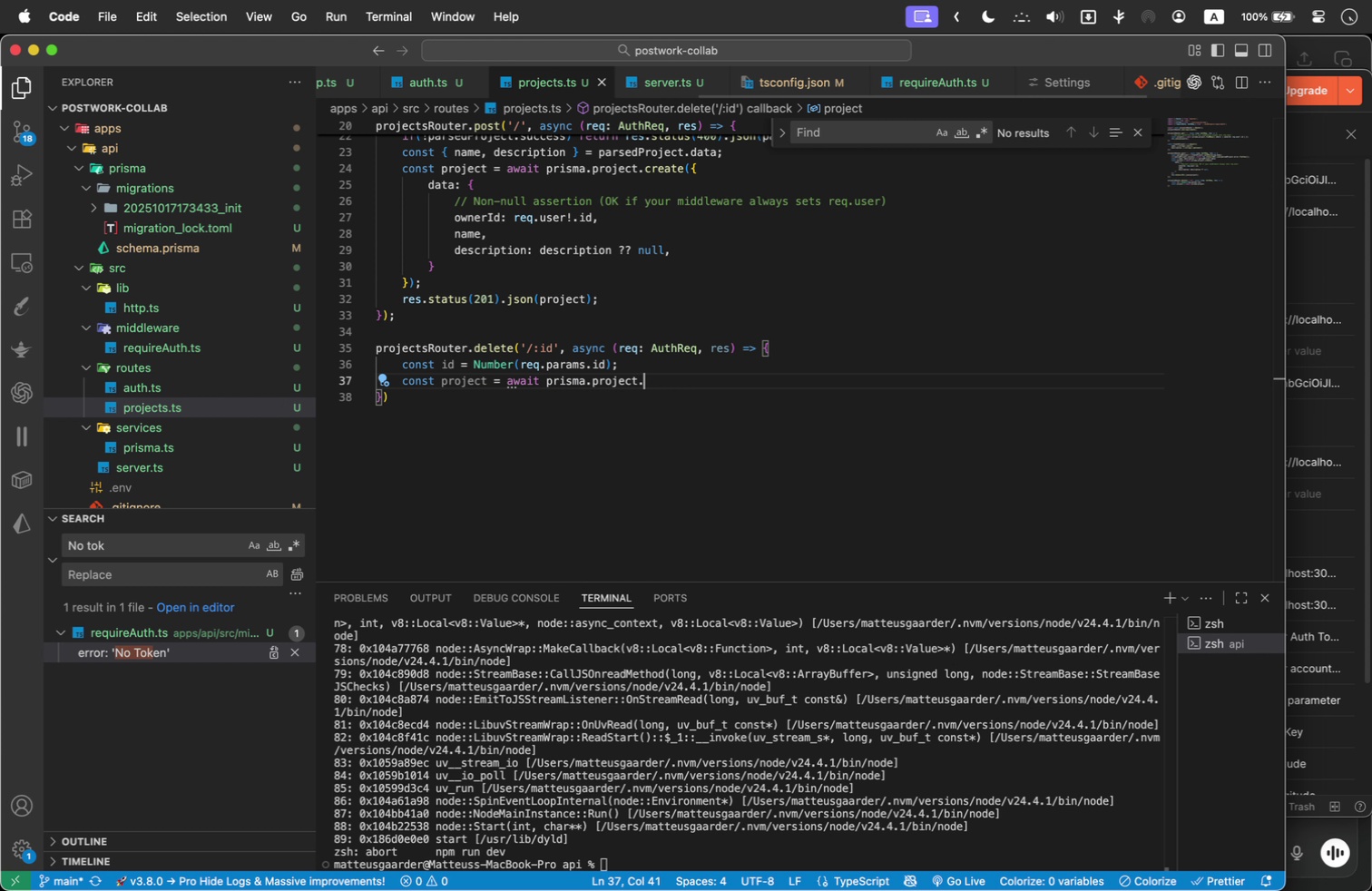 
type(.c)
key(Backspace)
type(find)
 